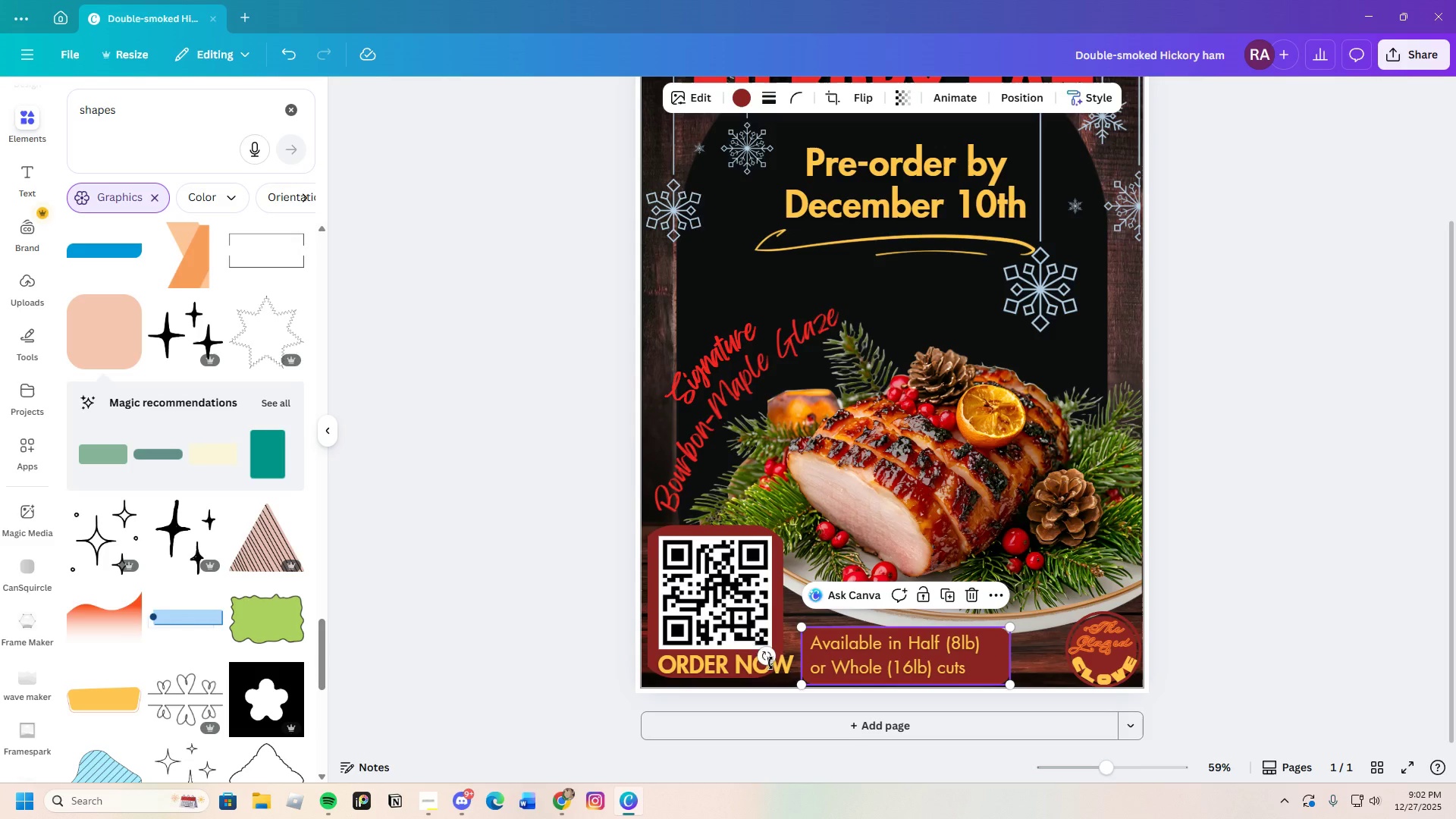 
left_click([770, 663])
 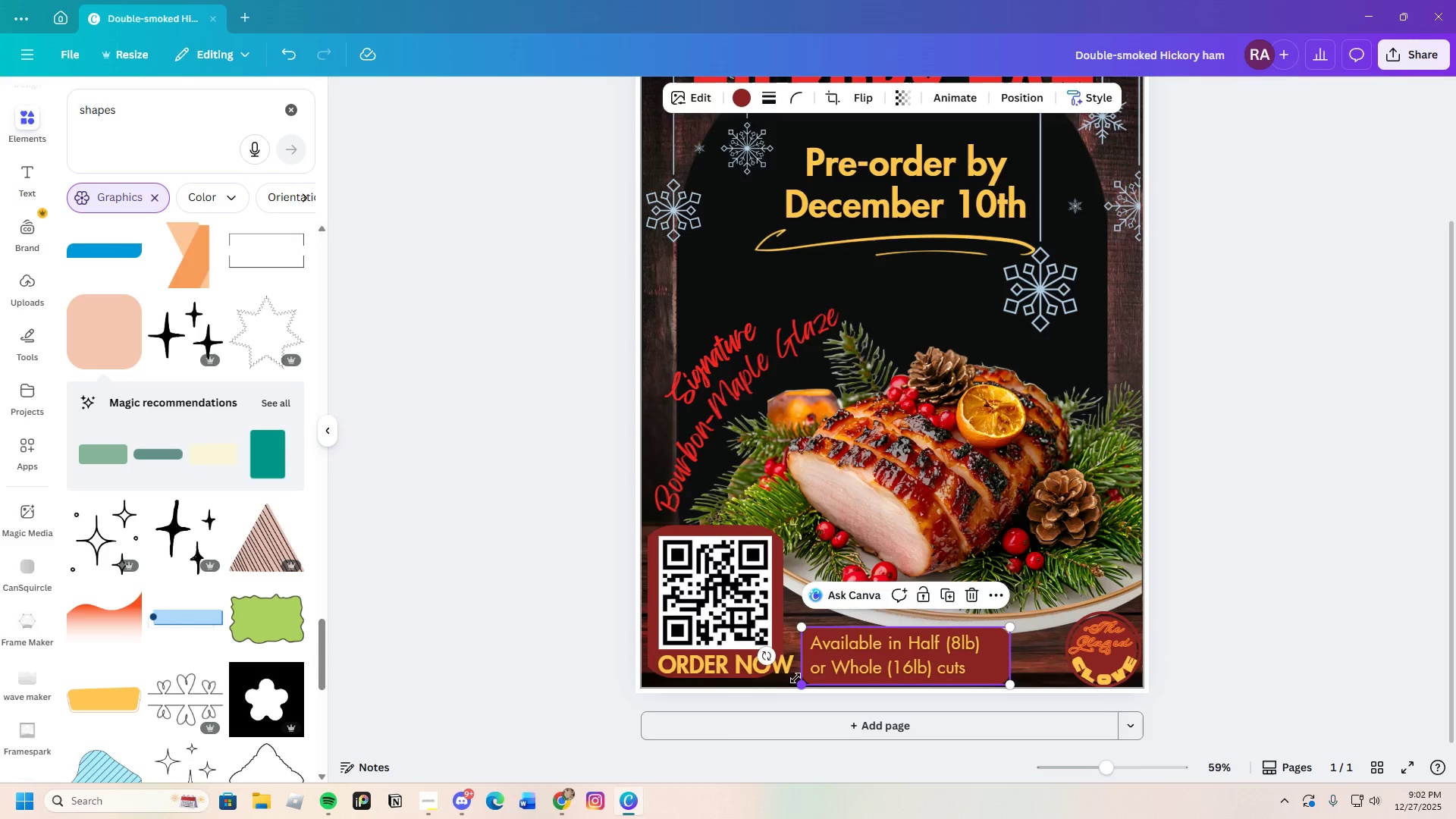 
left_click([793, 676])
 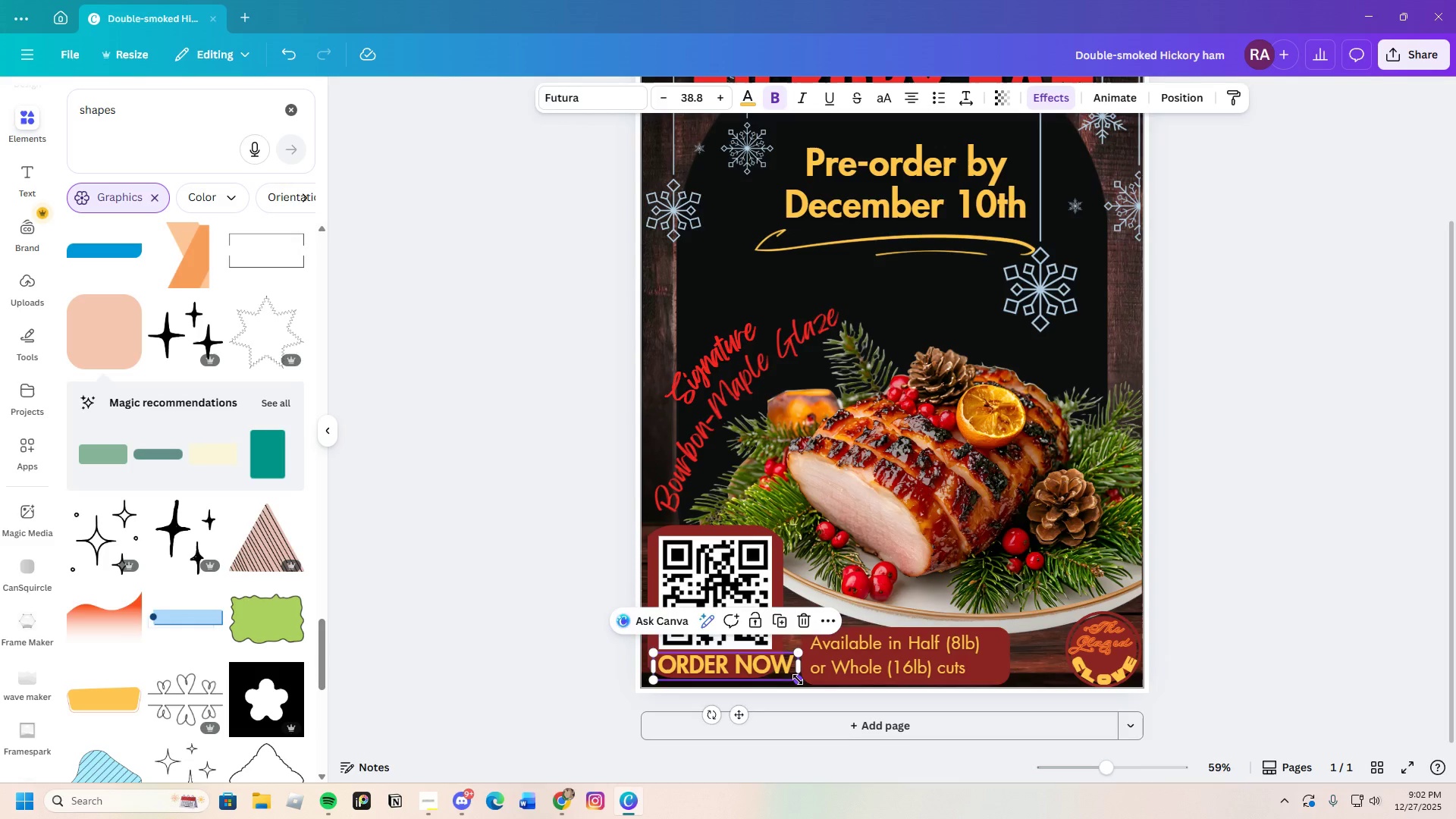 
left_click_drag(start_coordinate=[798, 679], to_coordinate=[770, 673])
 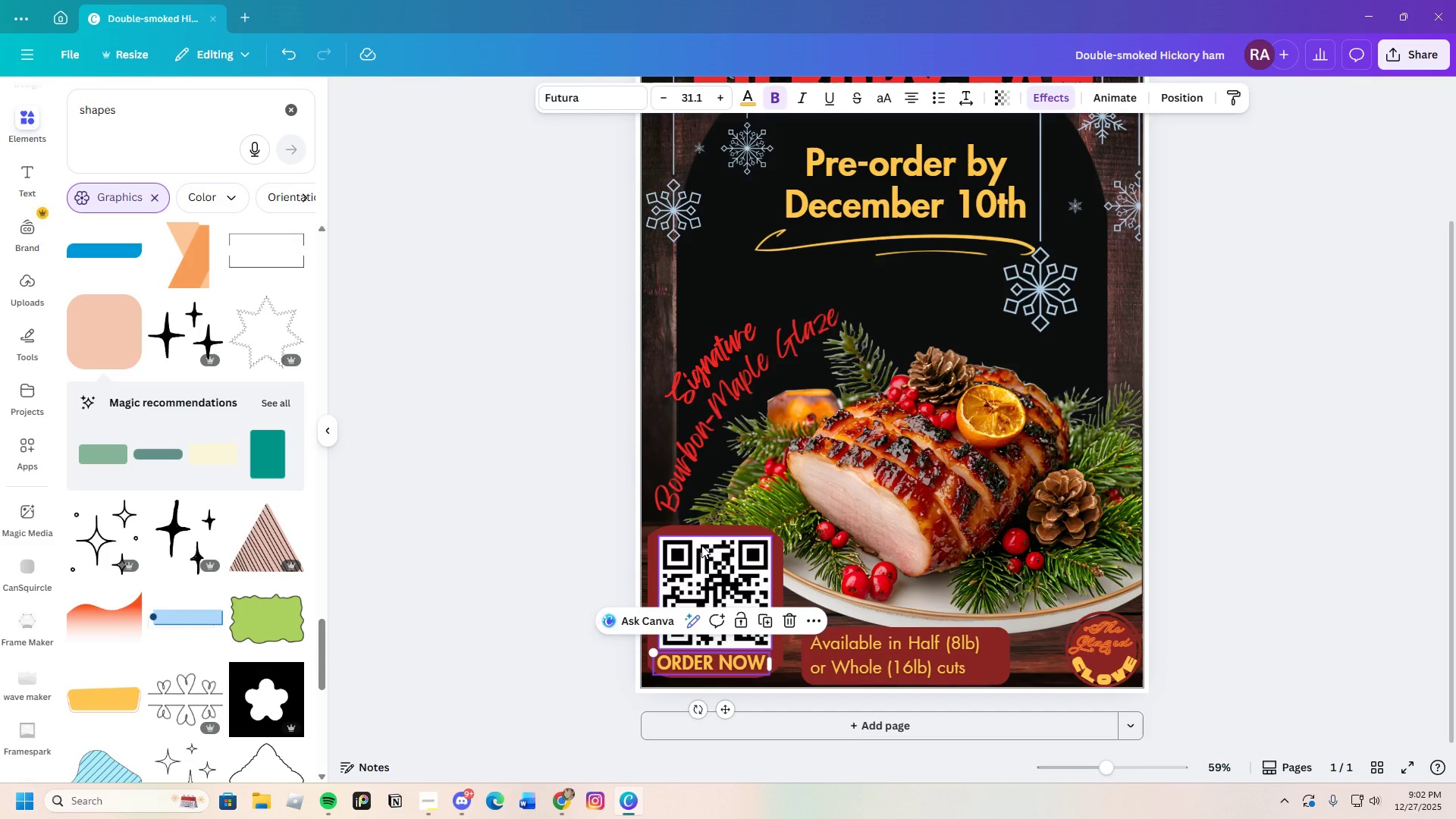 
left_click([701, 545])
 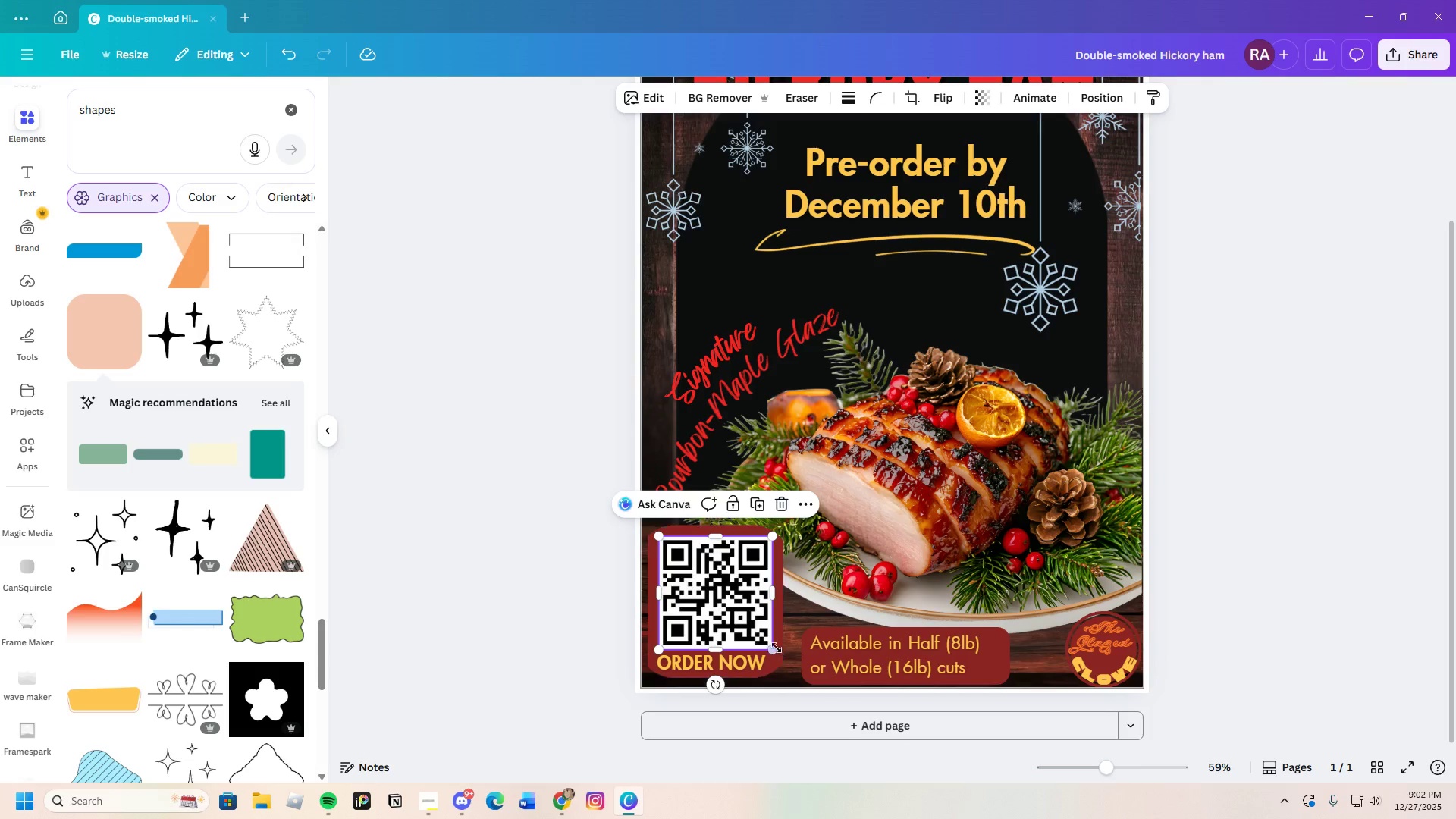 
left_click_drag(start_coordinate=[776, 648], to_coordinate=[774, 639])
 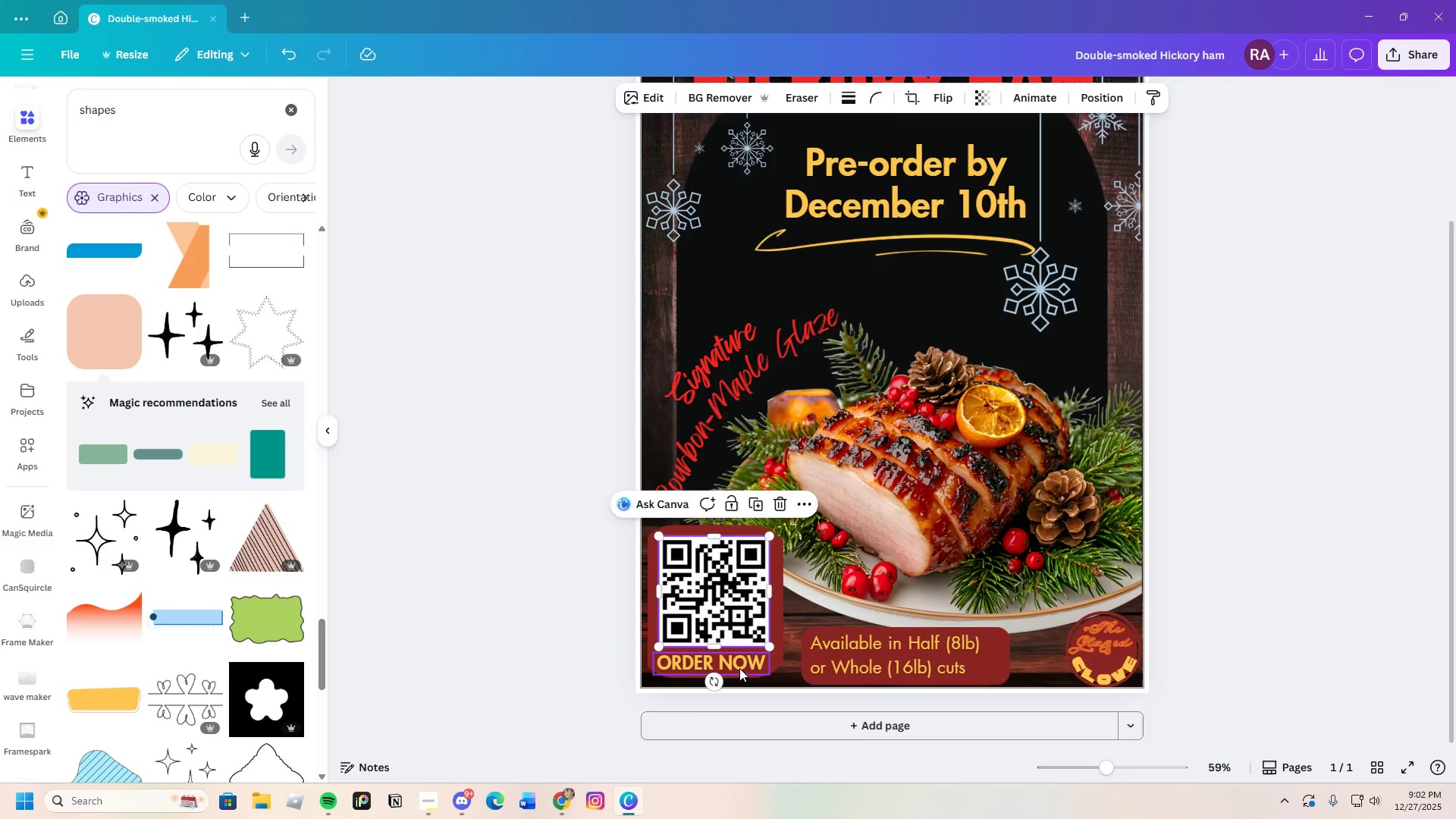 
left_click([739, 668])
 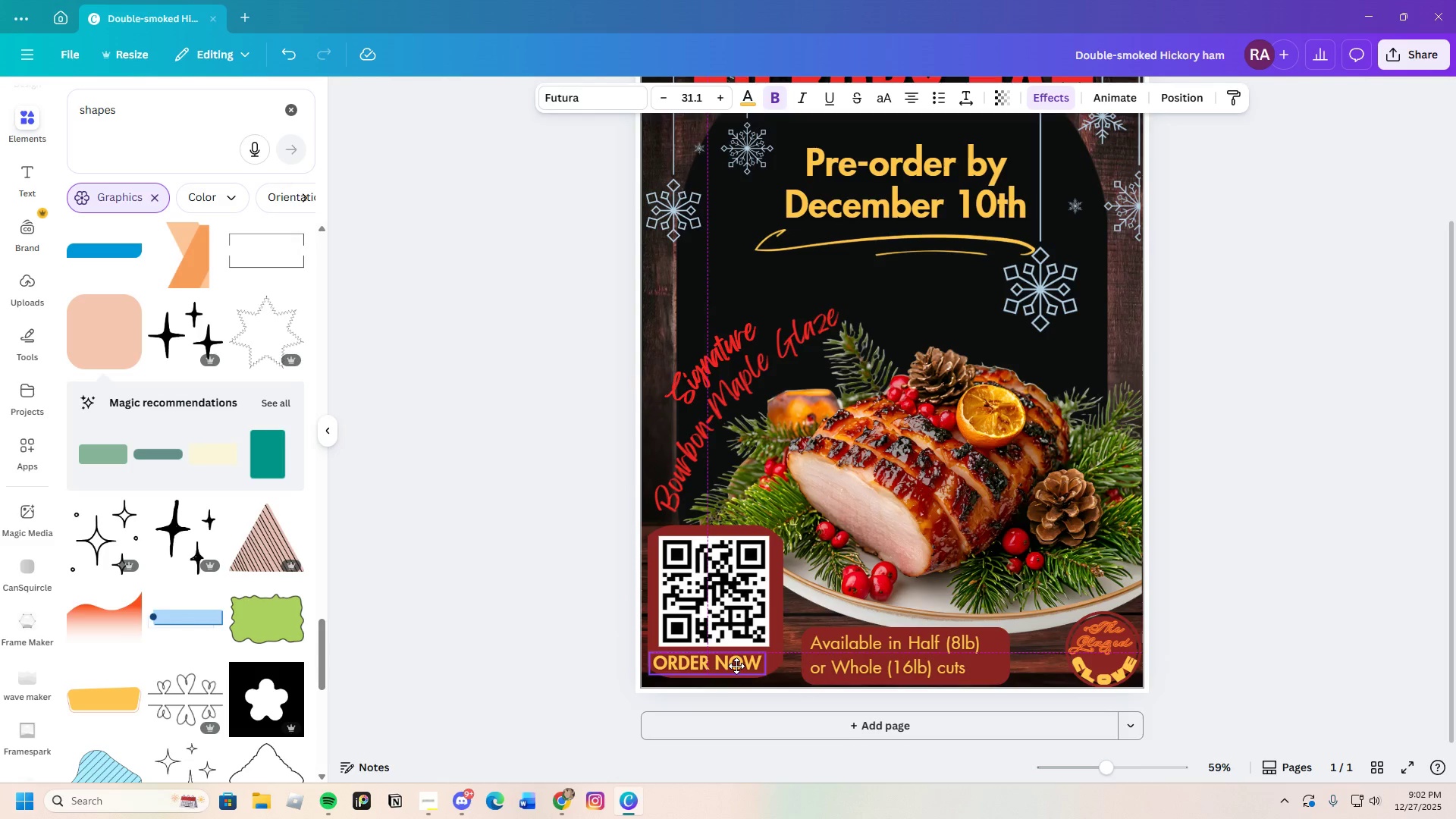 
left_click([914, 658])
 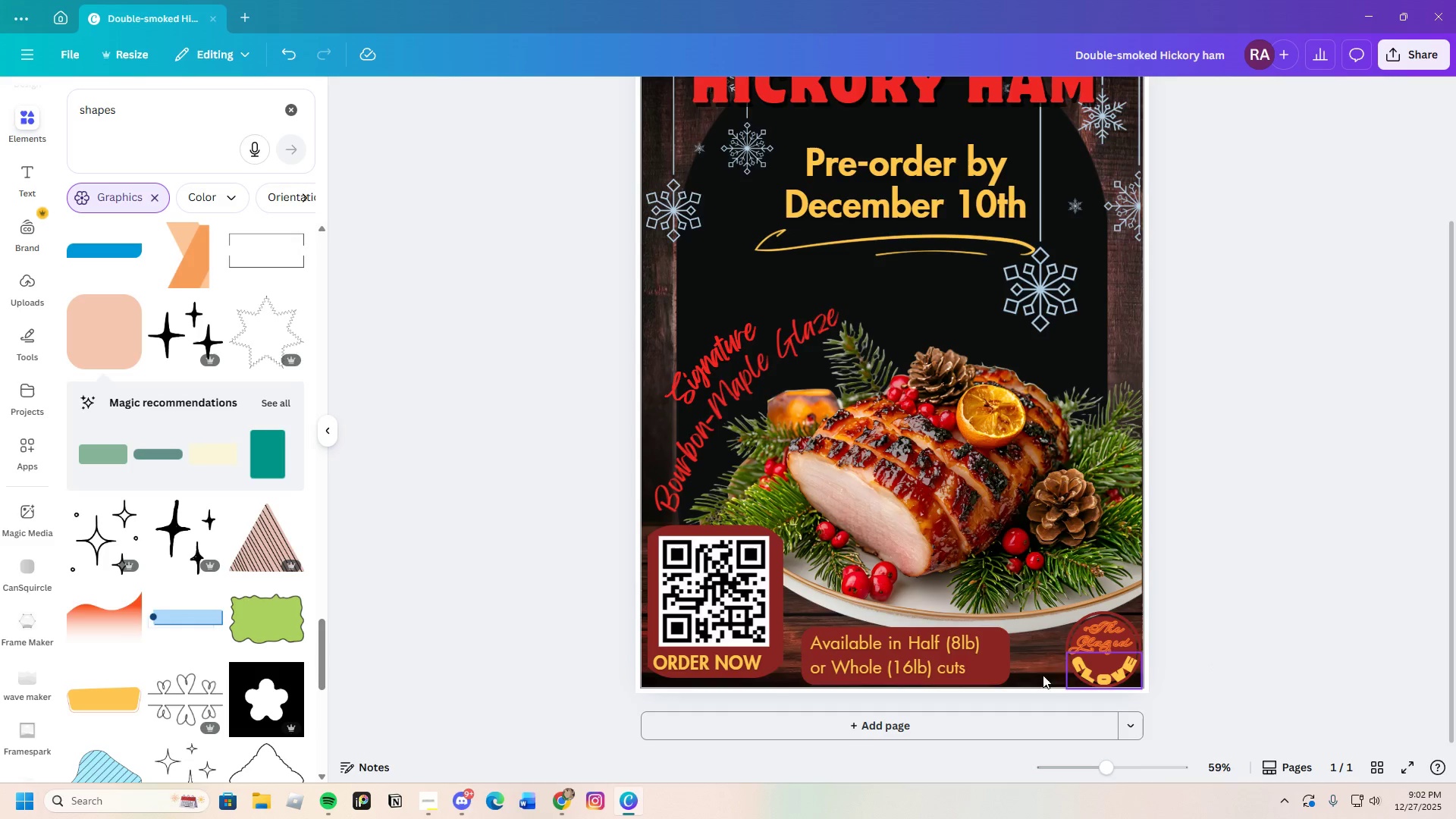 
left_click_drag(start_coordinate=[927, 661], to_coordinate=[942, 661])
 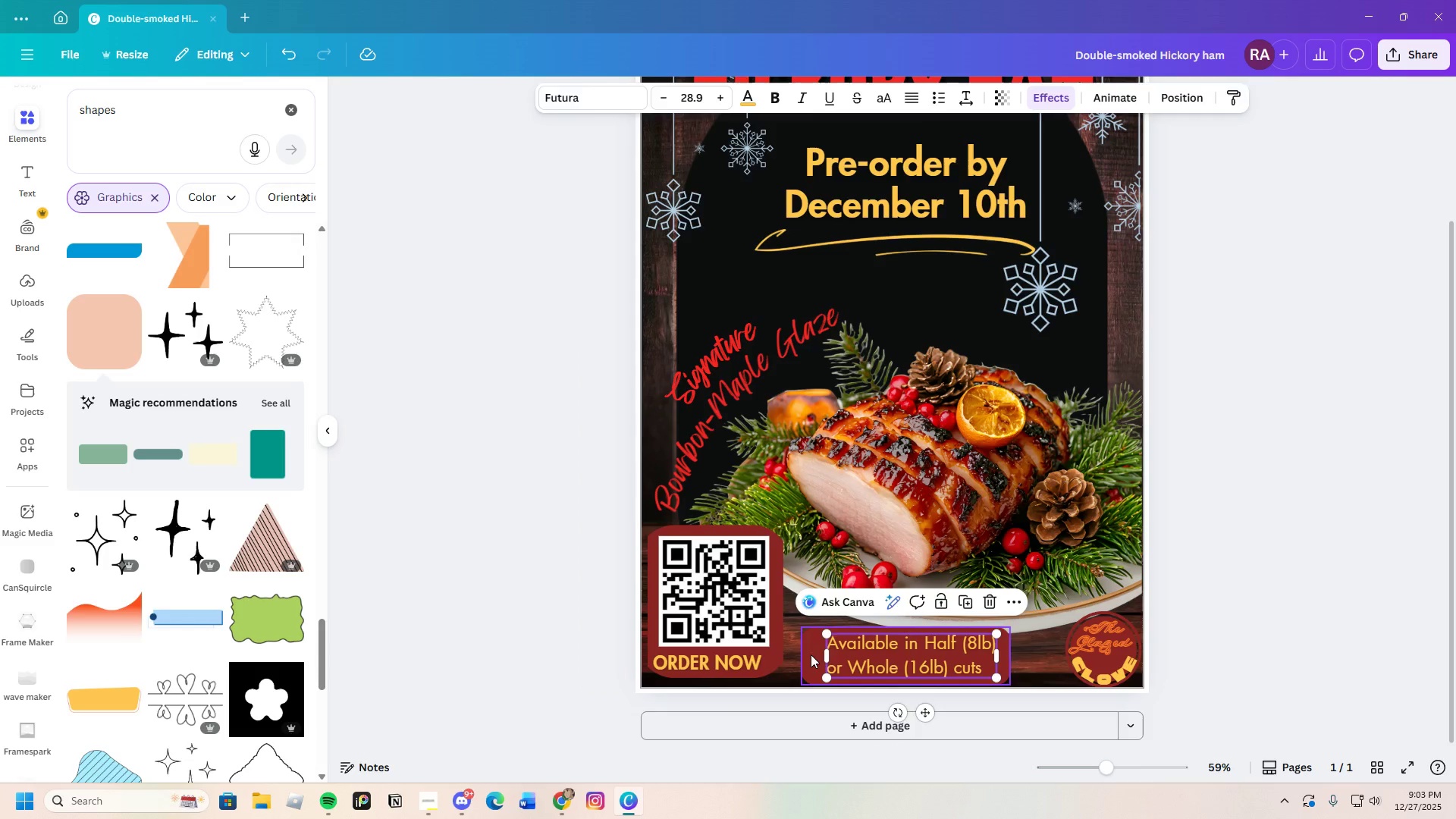 
left_click_drag(start_coordinate=[811, 654], to_coordinate=[804, 652])
 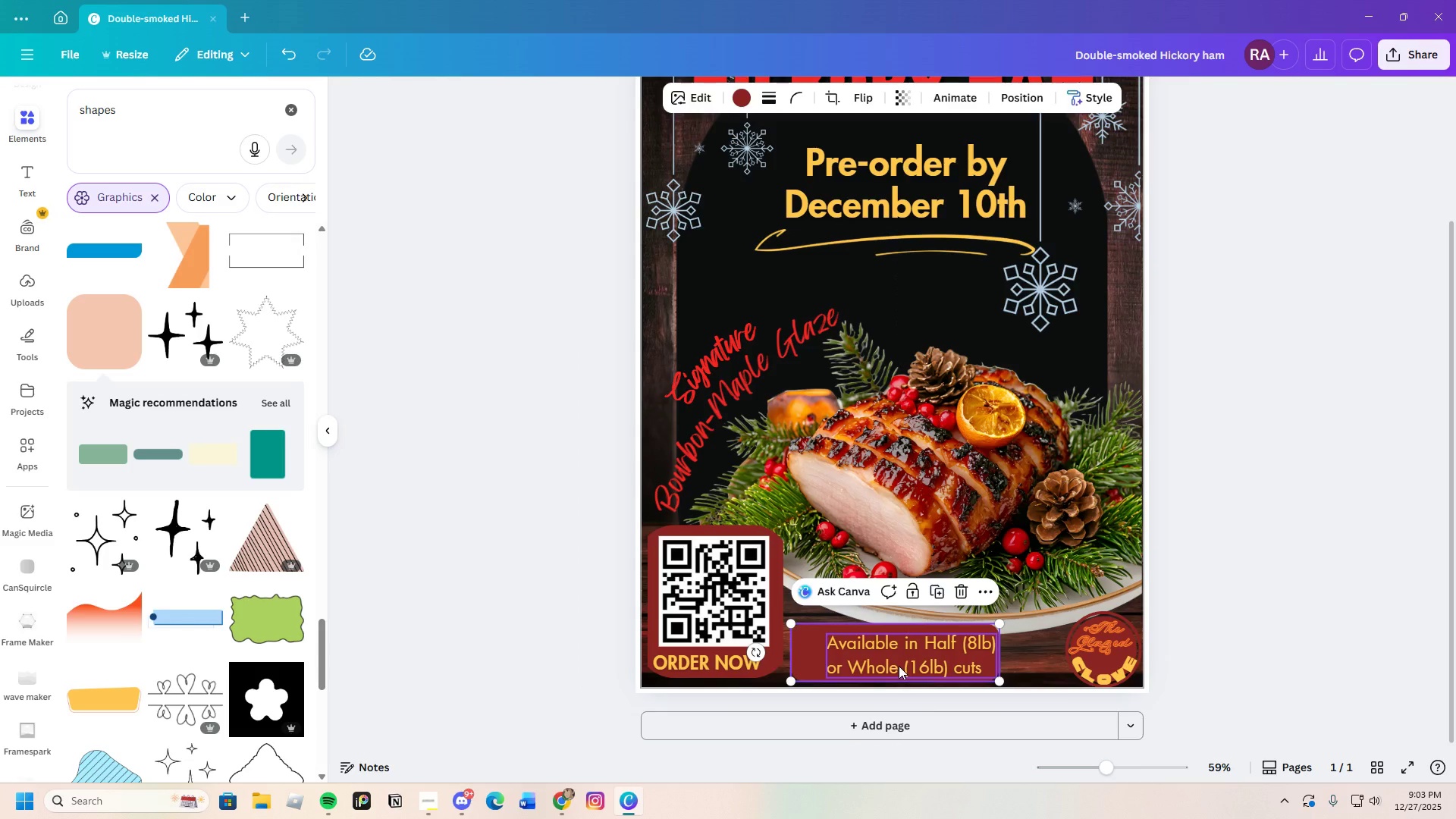 
left_click([899, 666])
 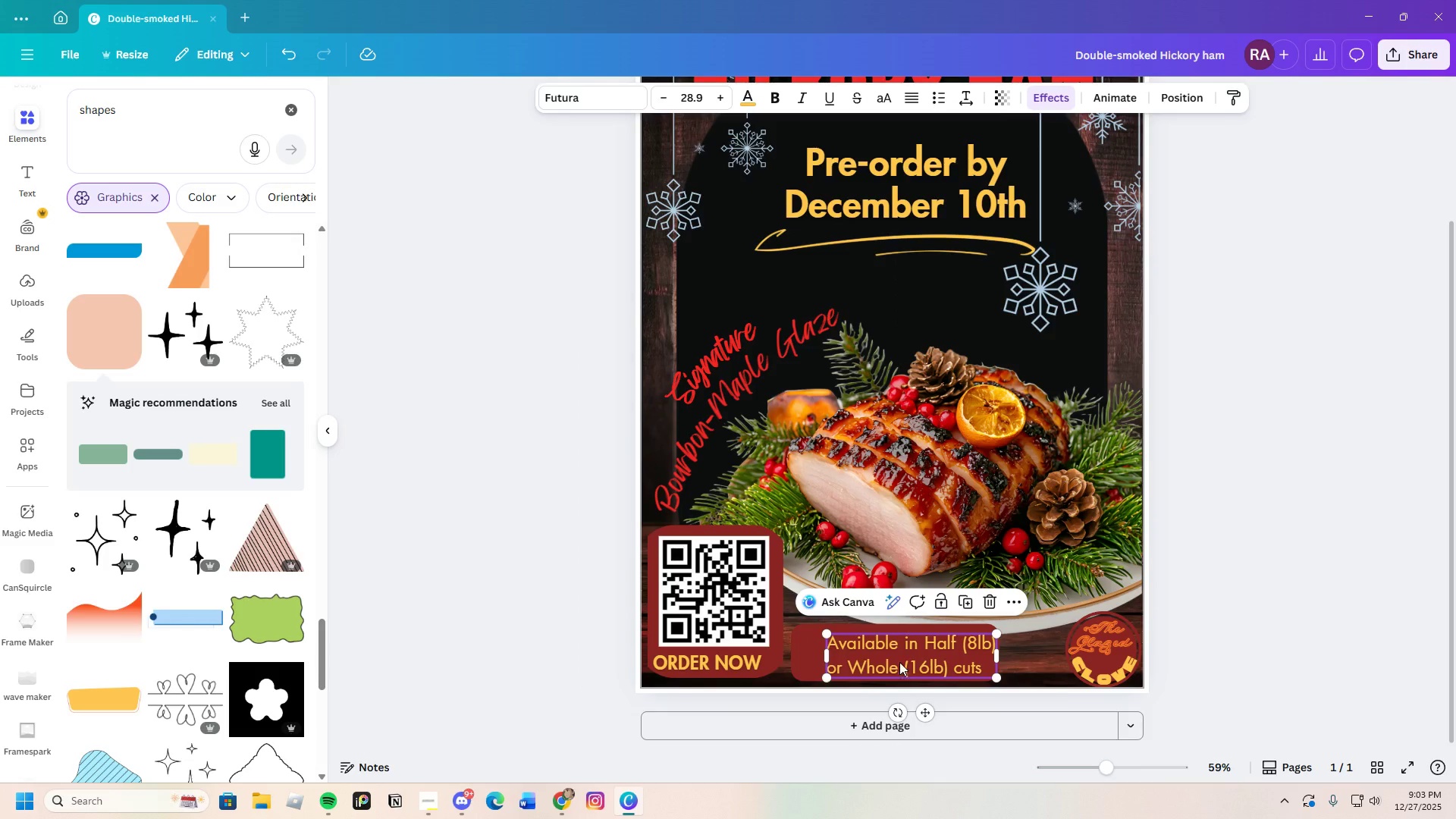 
left_click_drag(start_coordinate=[899, 662], to_coordinate=[881, 657])
 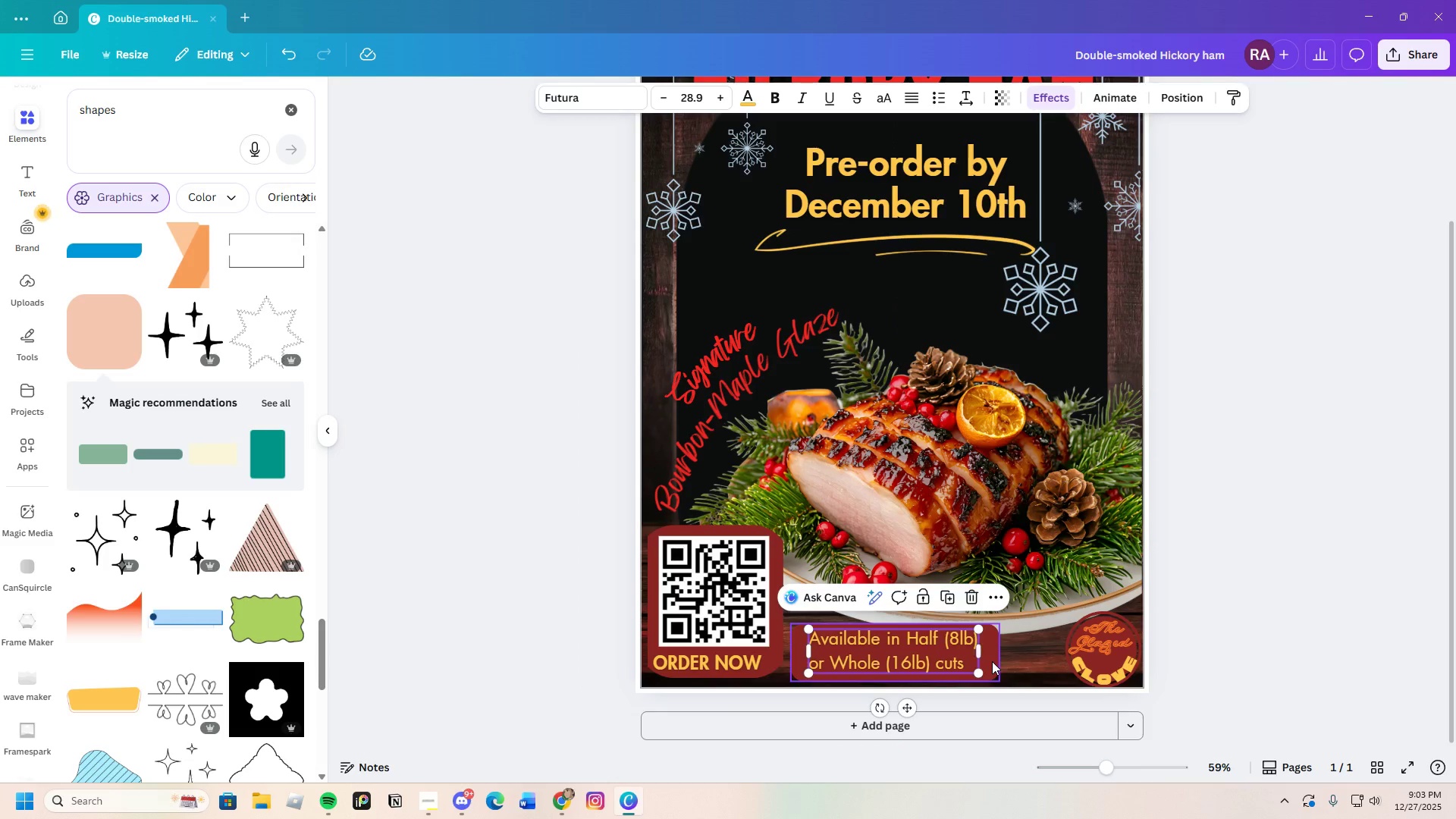 
left_click([992, 661])
 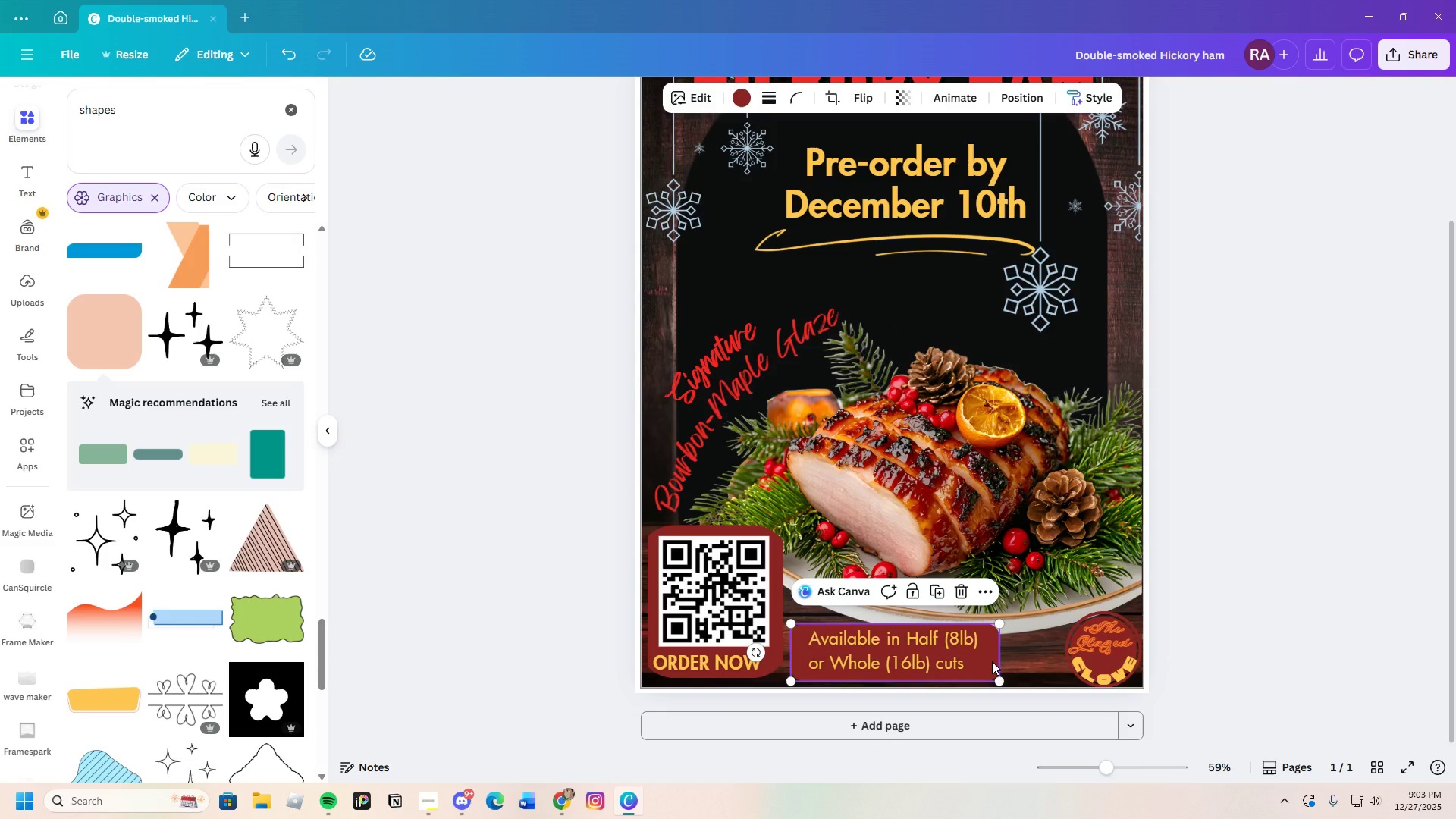 
double_click([992, 661])
 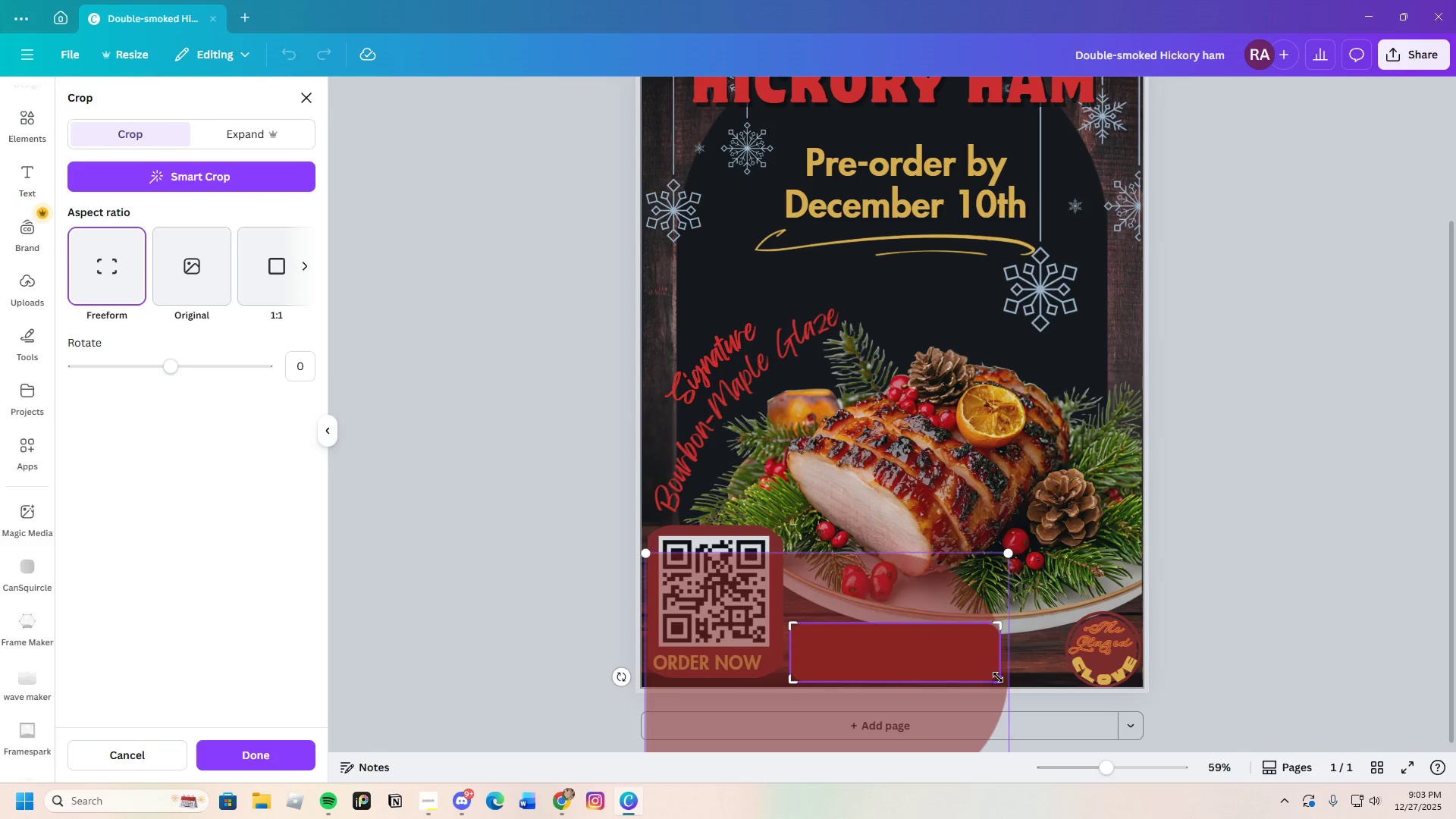 
left_click_drag(start_coordinate=[994, 678], to_coordinate=[979, 678])
 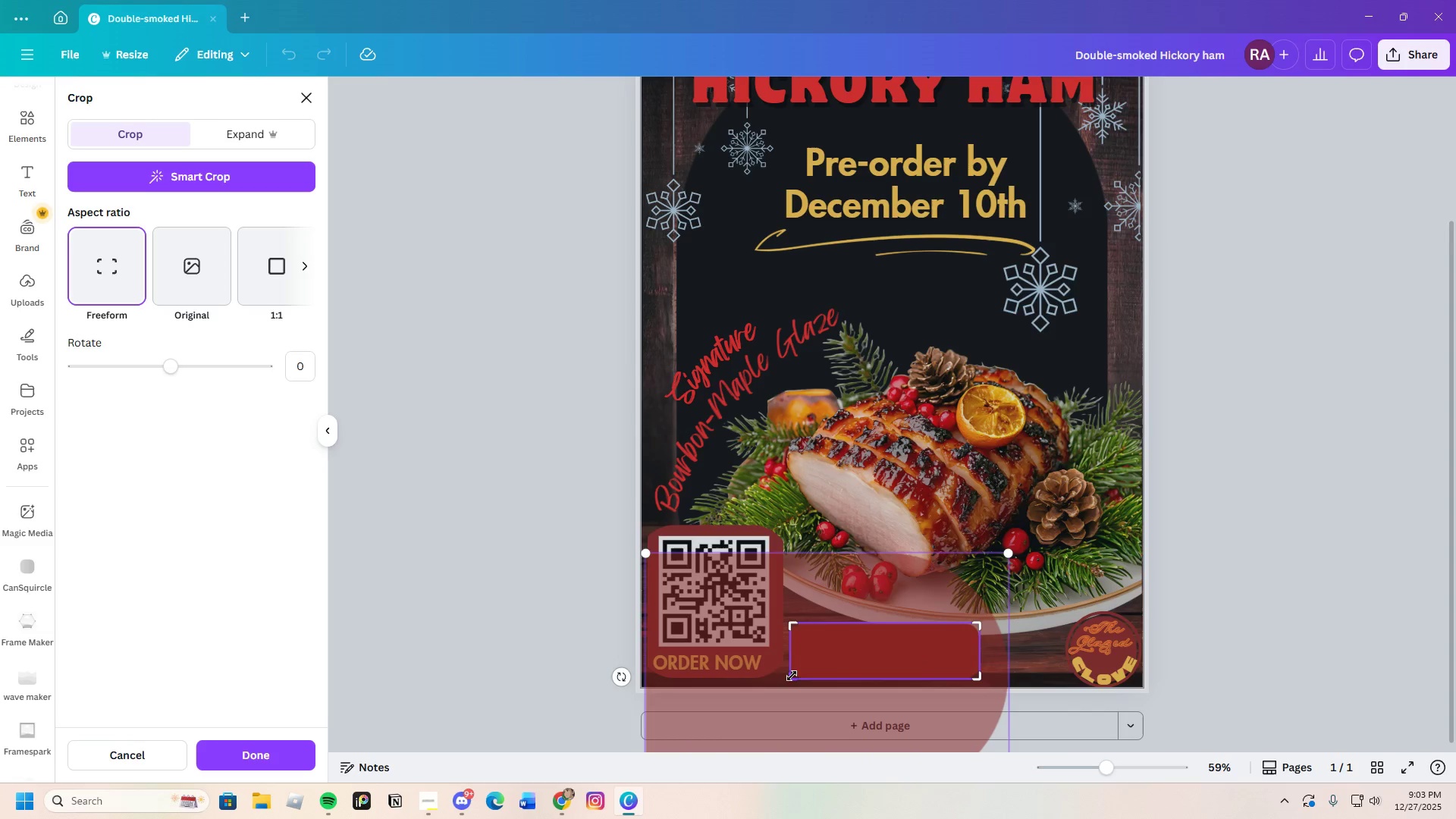 
left_click_drag(start_coordinate=[792, 675], to_coordinate=[800, 676])
 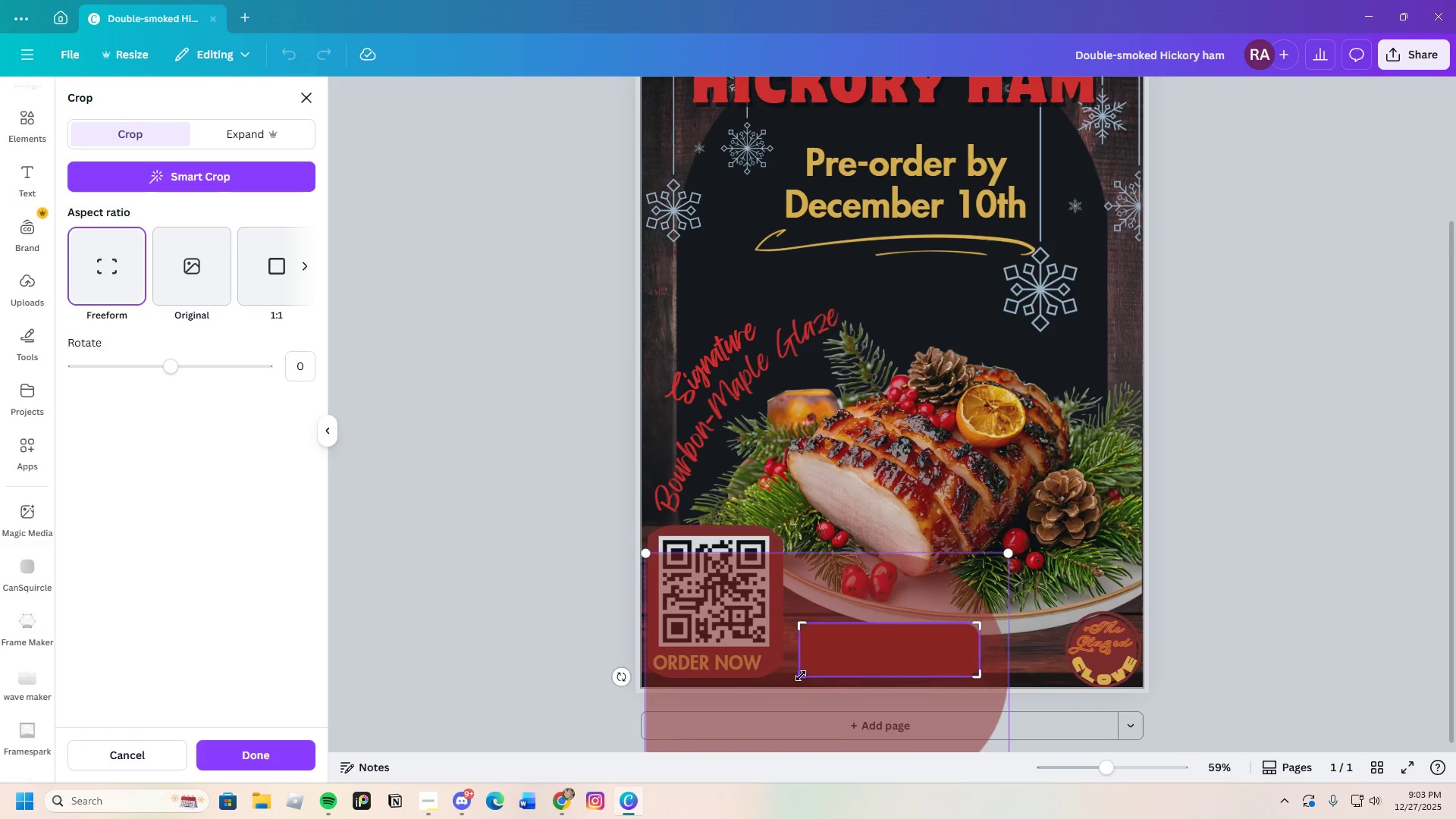 
key(Enter)
 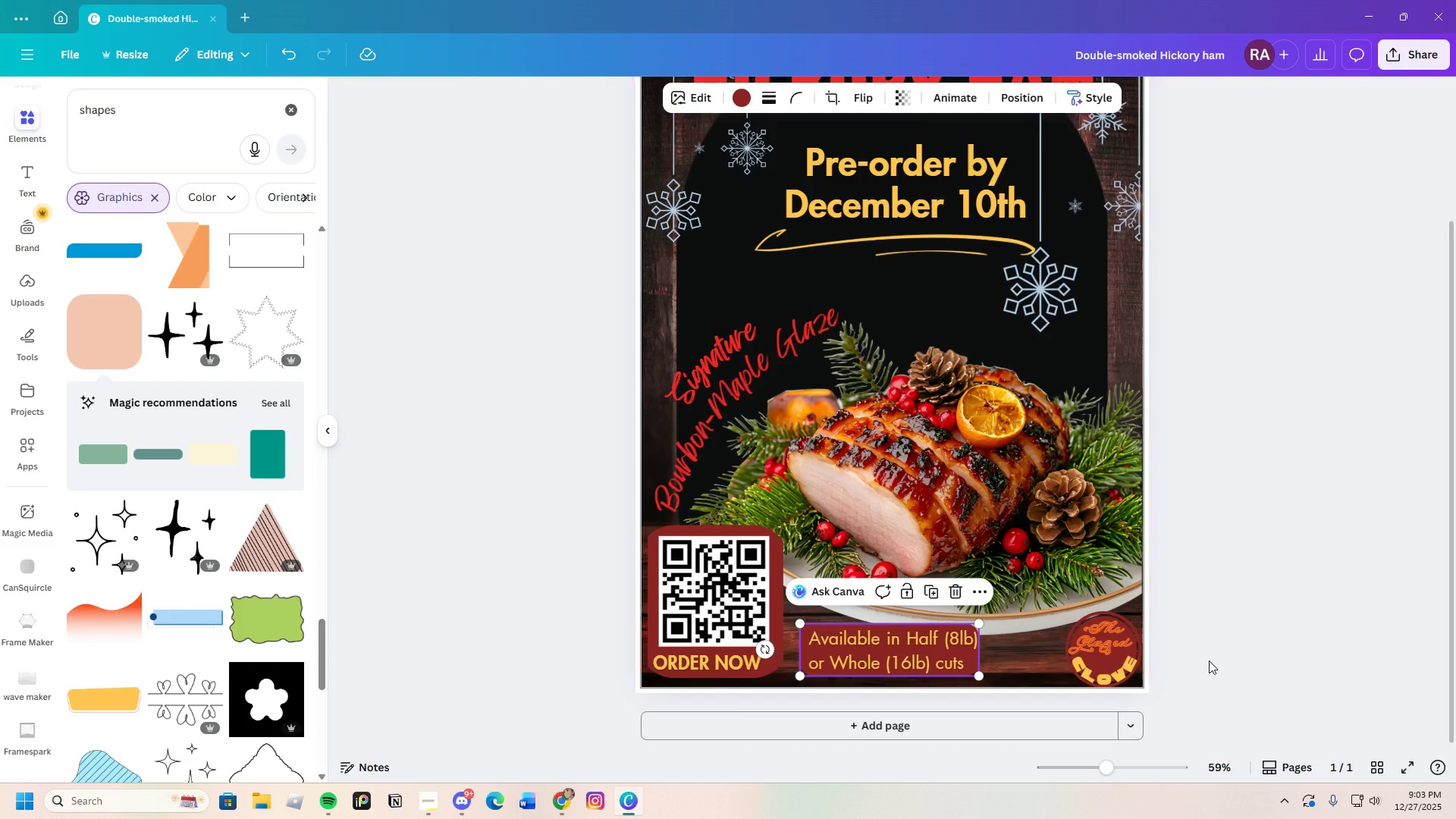 
left_click([1210, 661])
 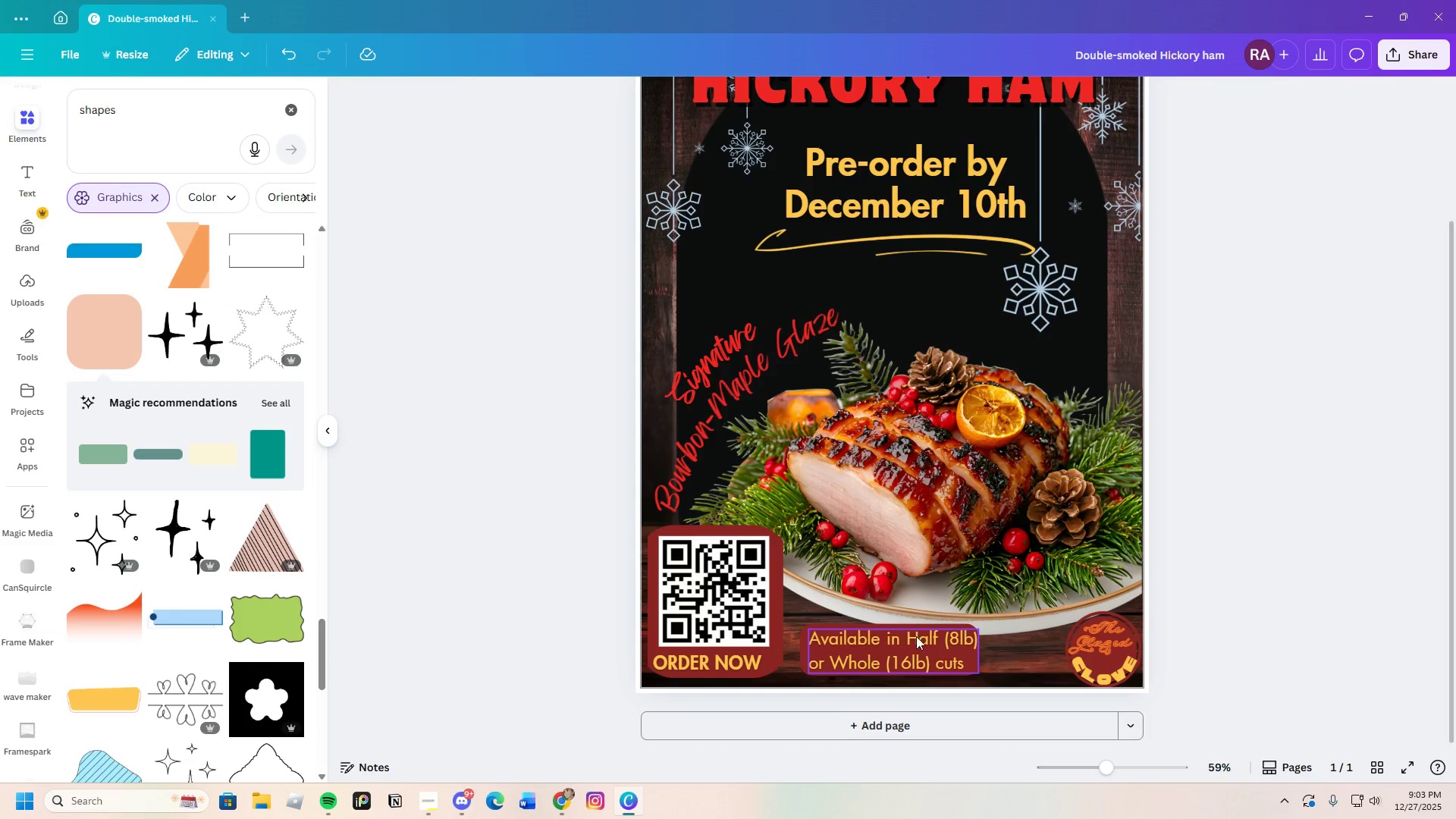 
left_click([912, 635])
 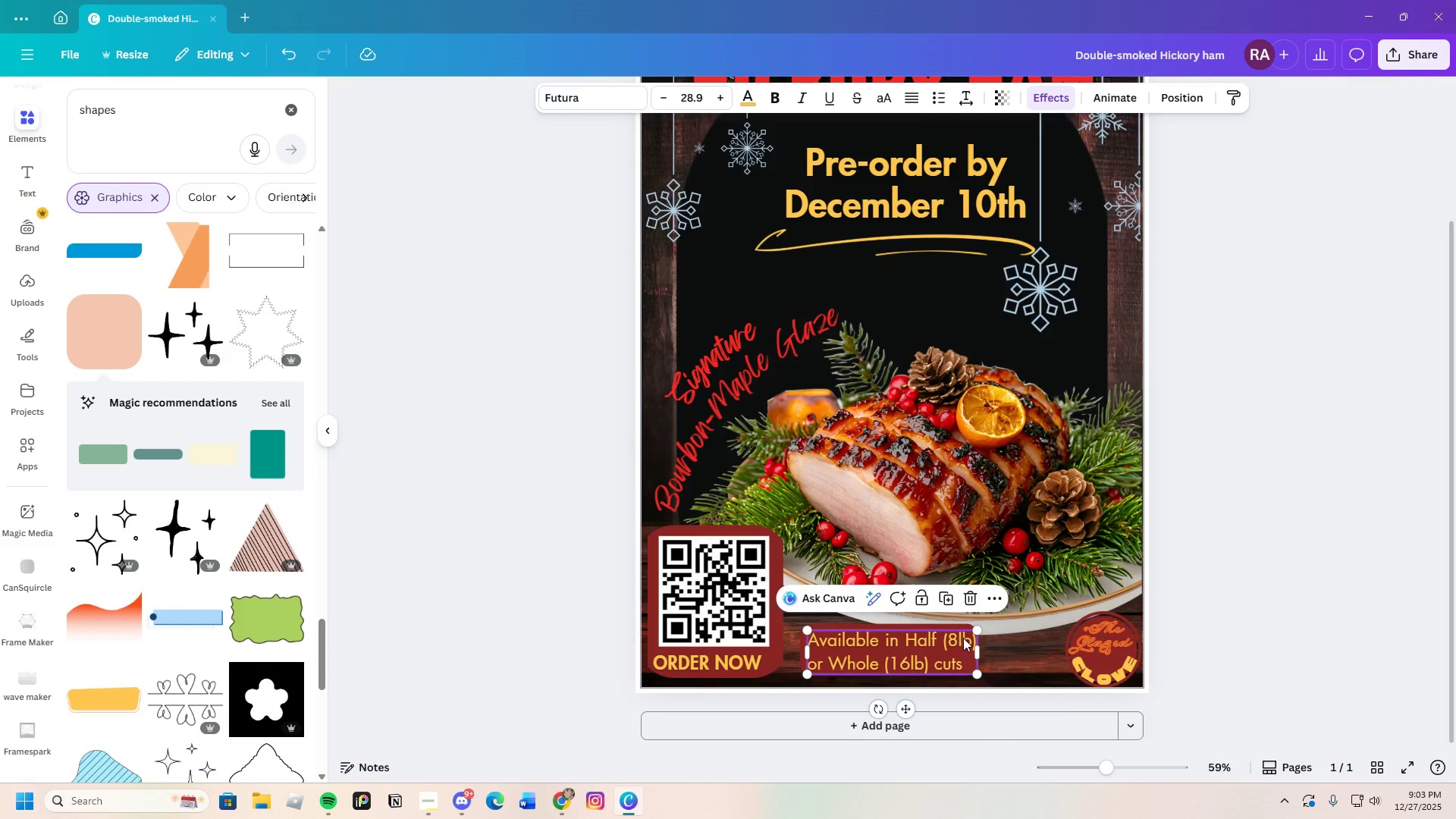 
left_click_drag(start_coordinate=[951, 639], to_coordinate=[946, 638])
 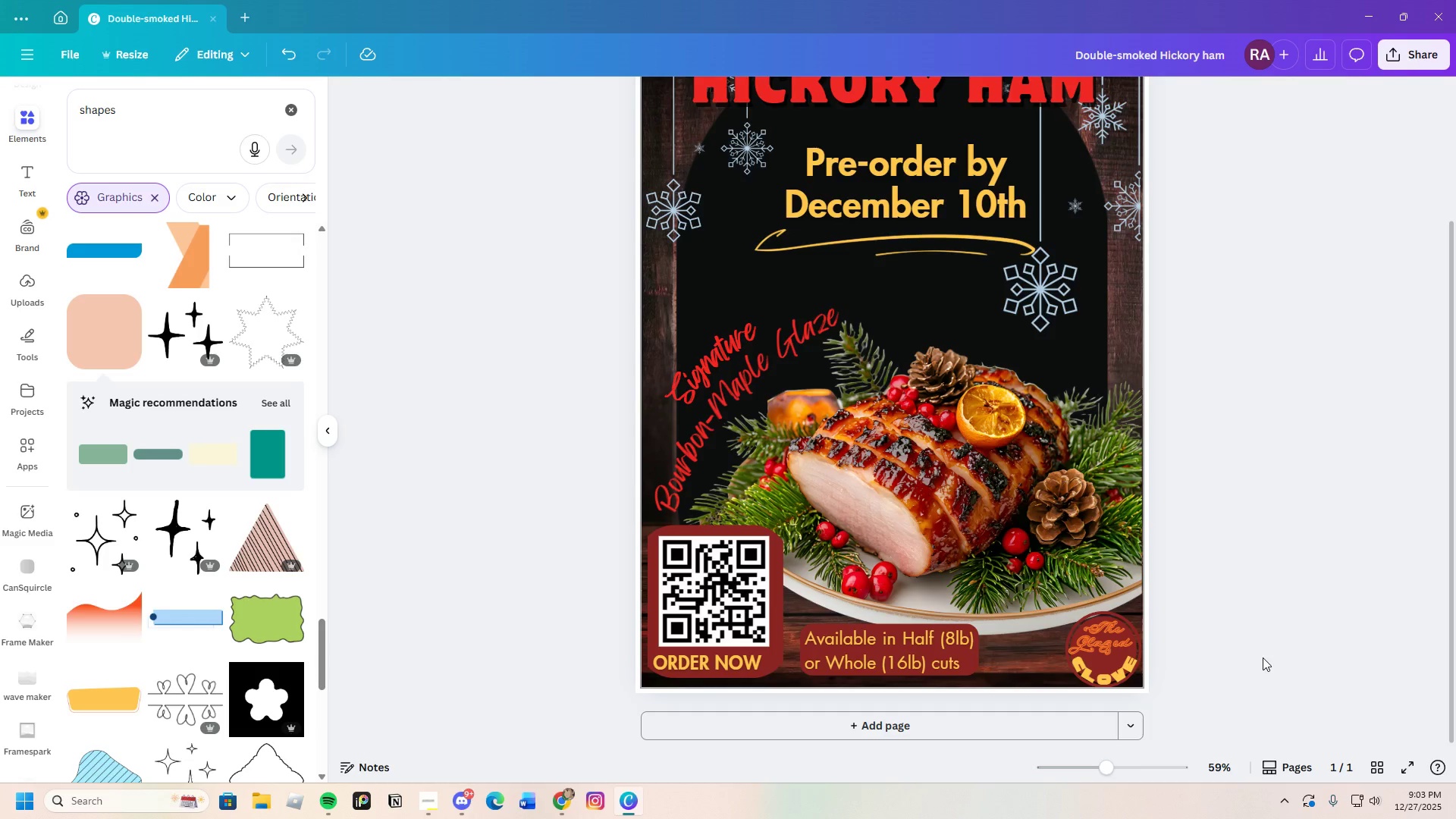 
wait(5.89)
 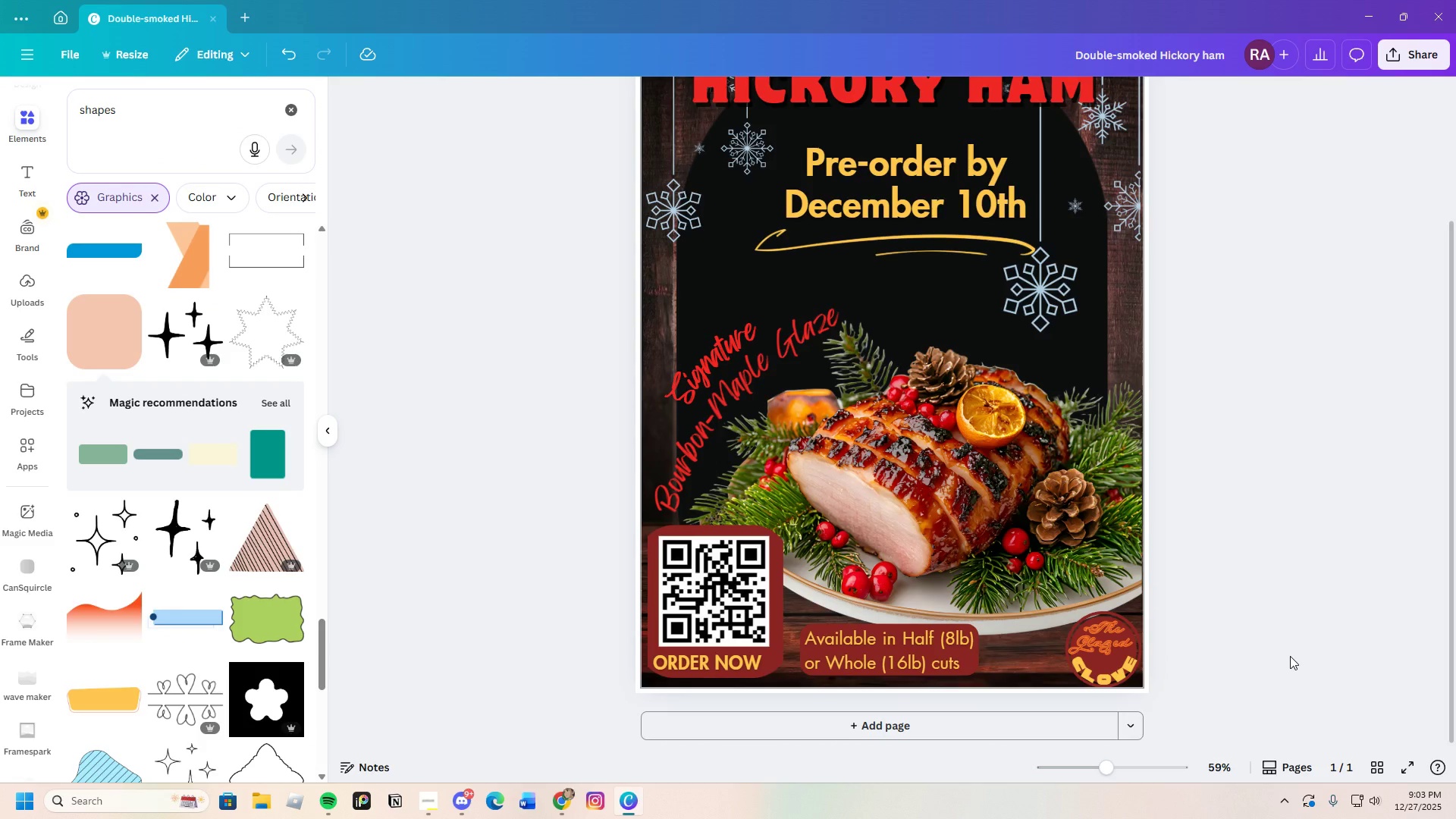 
left_click_drag(start_coordinate=[720, 667], to_coordinate=[727, 665])
 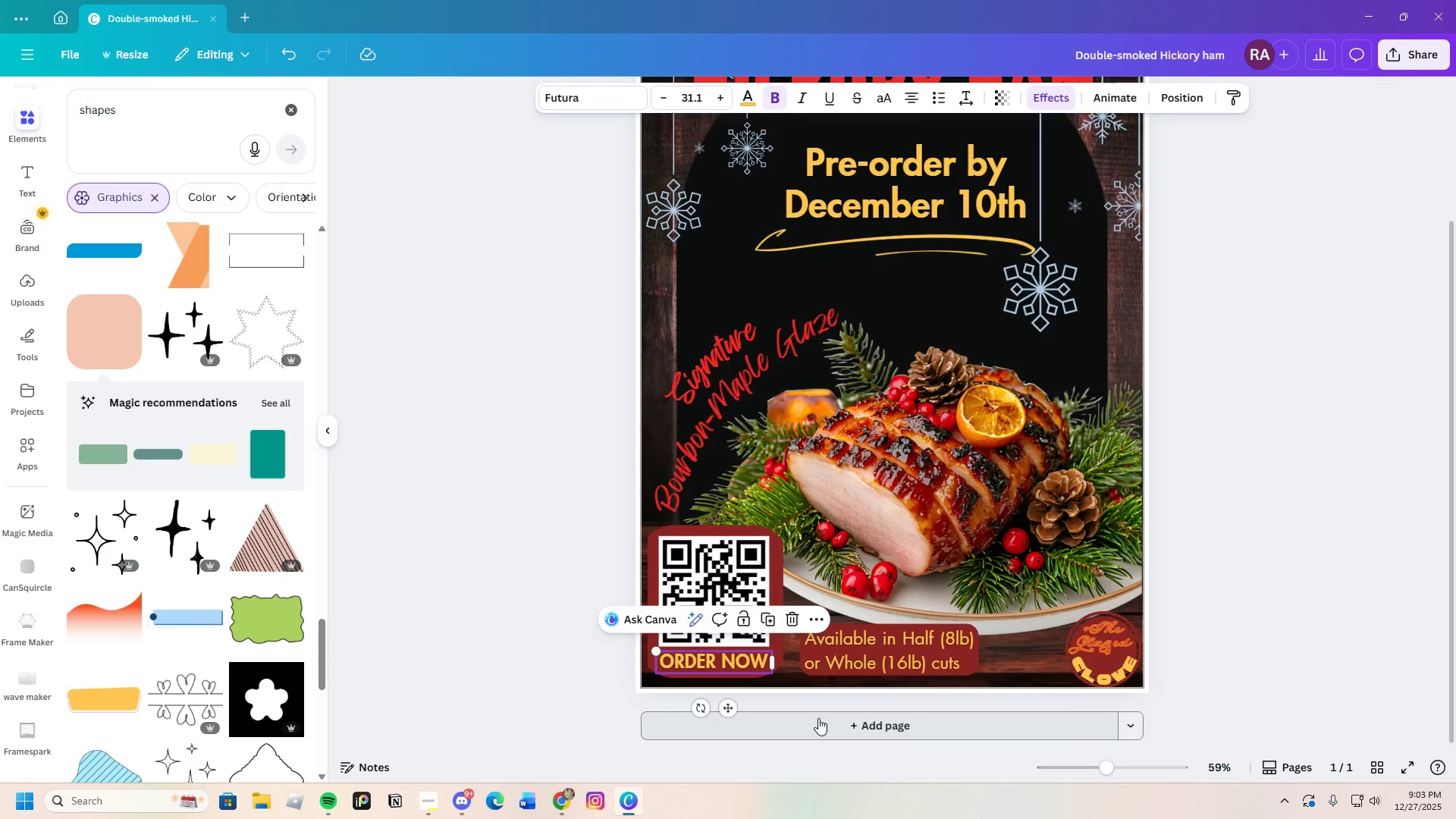 
left_click([818, 718])
 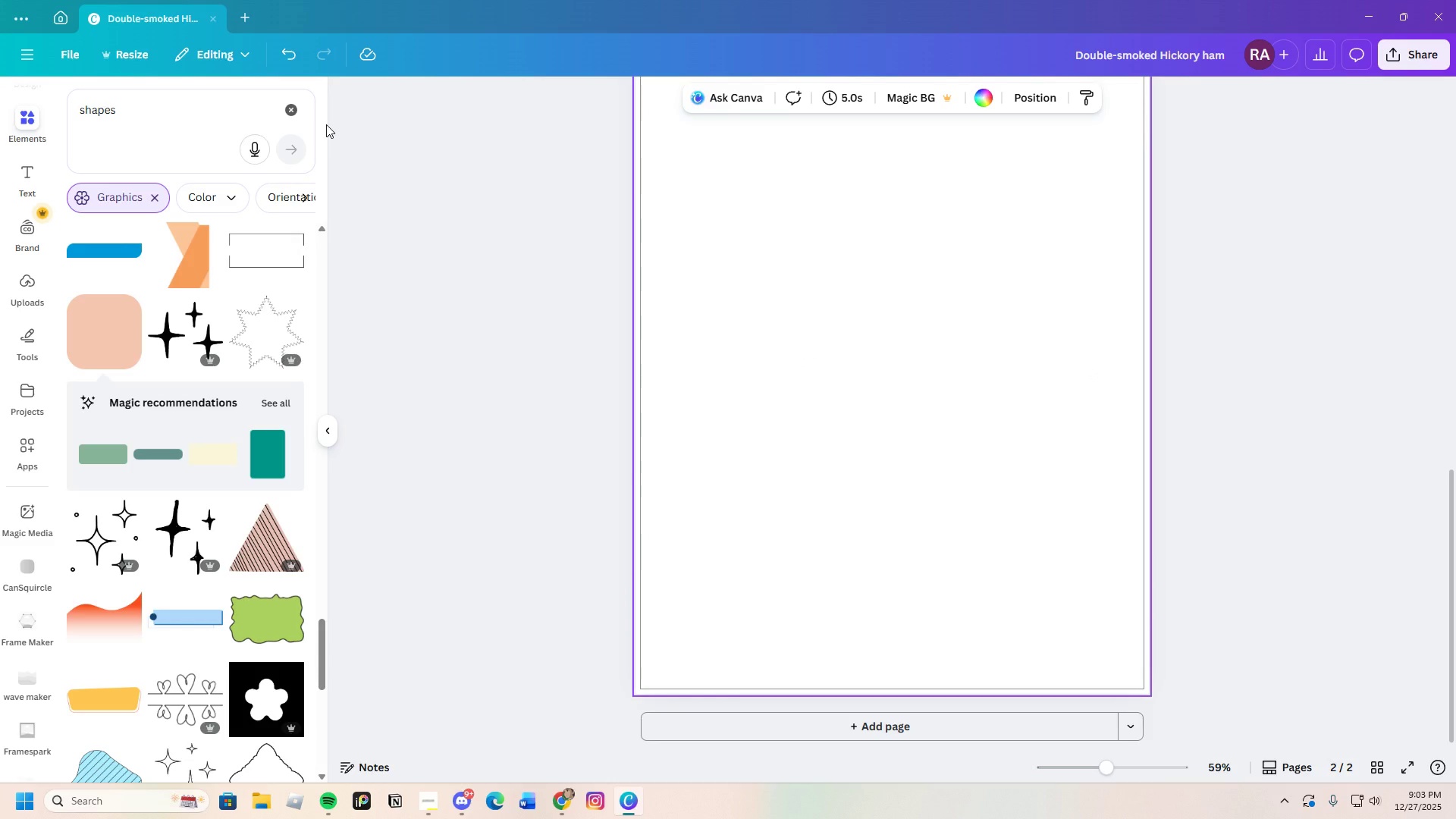 
left_click([287, 49])
 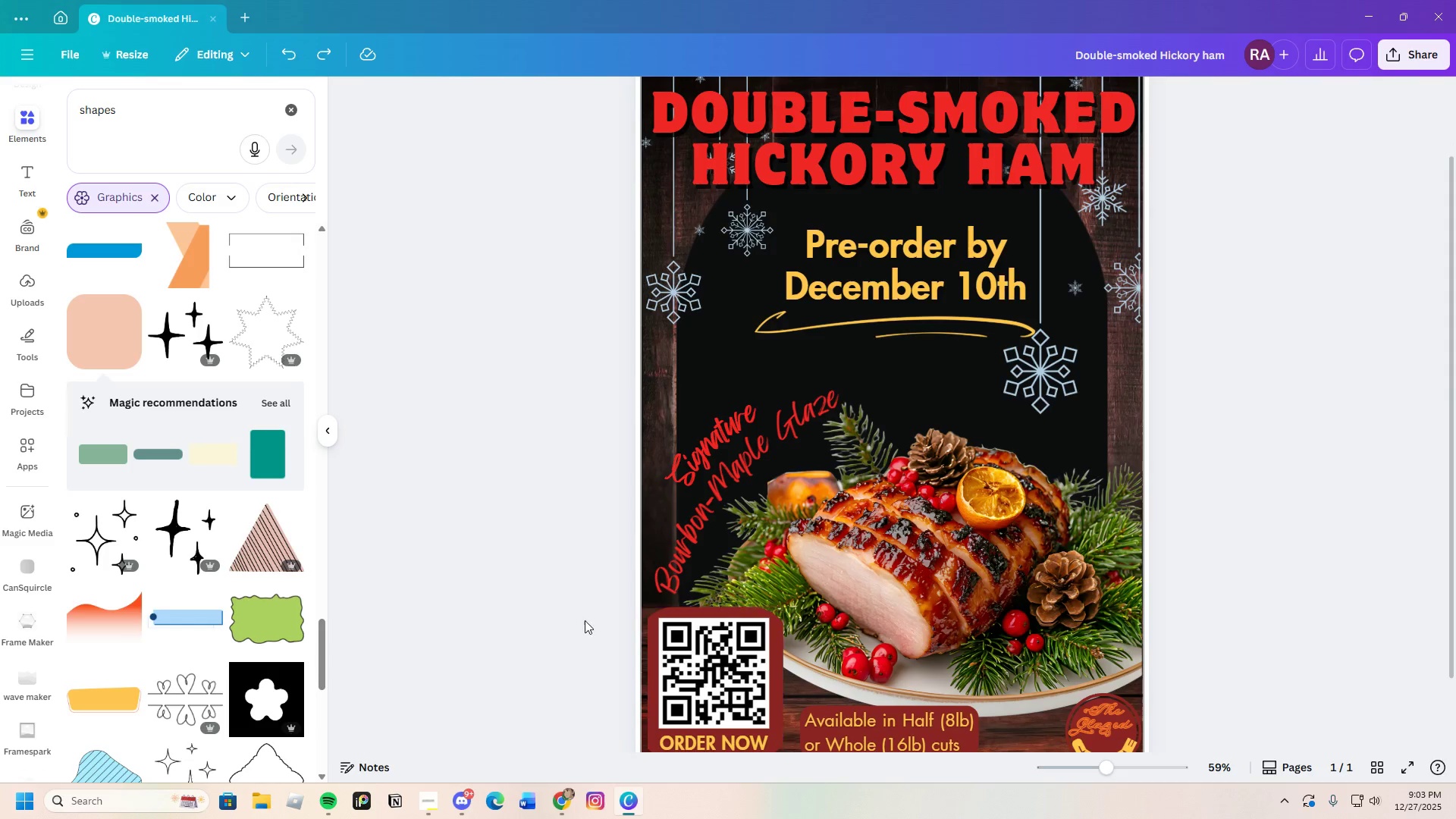 
left_click([585, 620])
 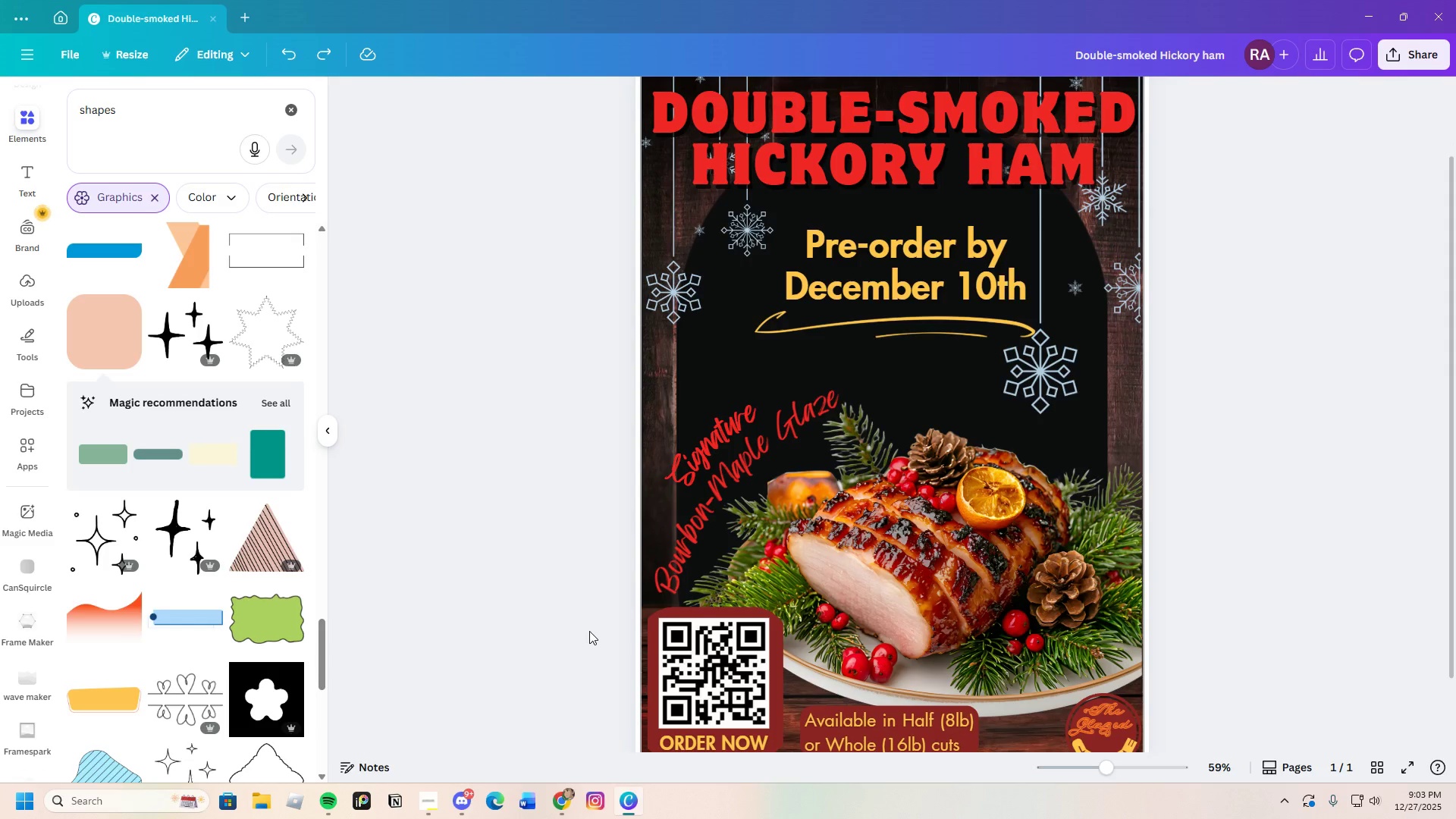 
scroll: coordinate [589, 632], scroll_direction: down, amount: 4.0
 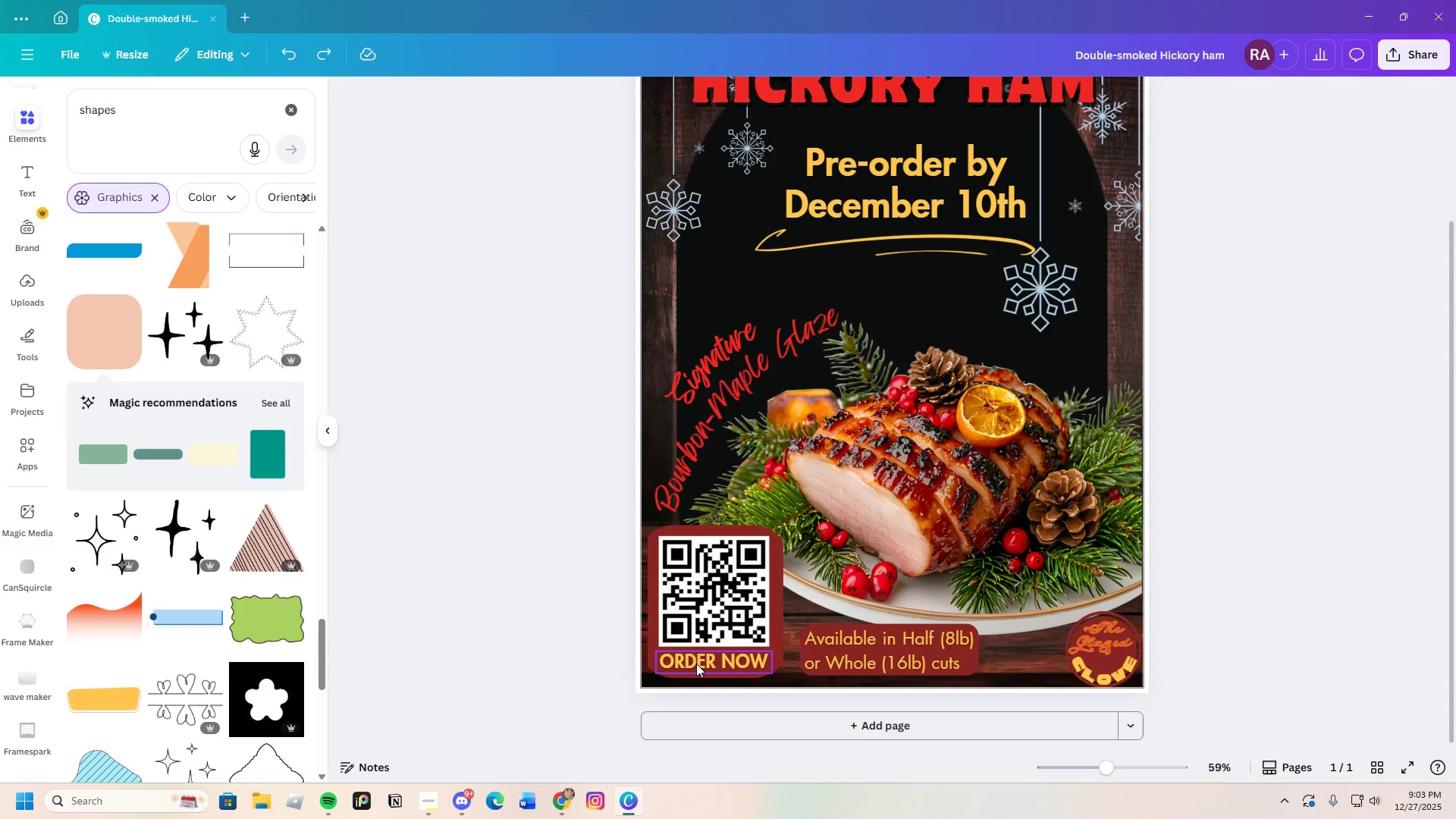 
left_click_drag(start_coordinate=[696, 662], to_coordinate=[700, 662])
 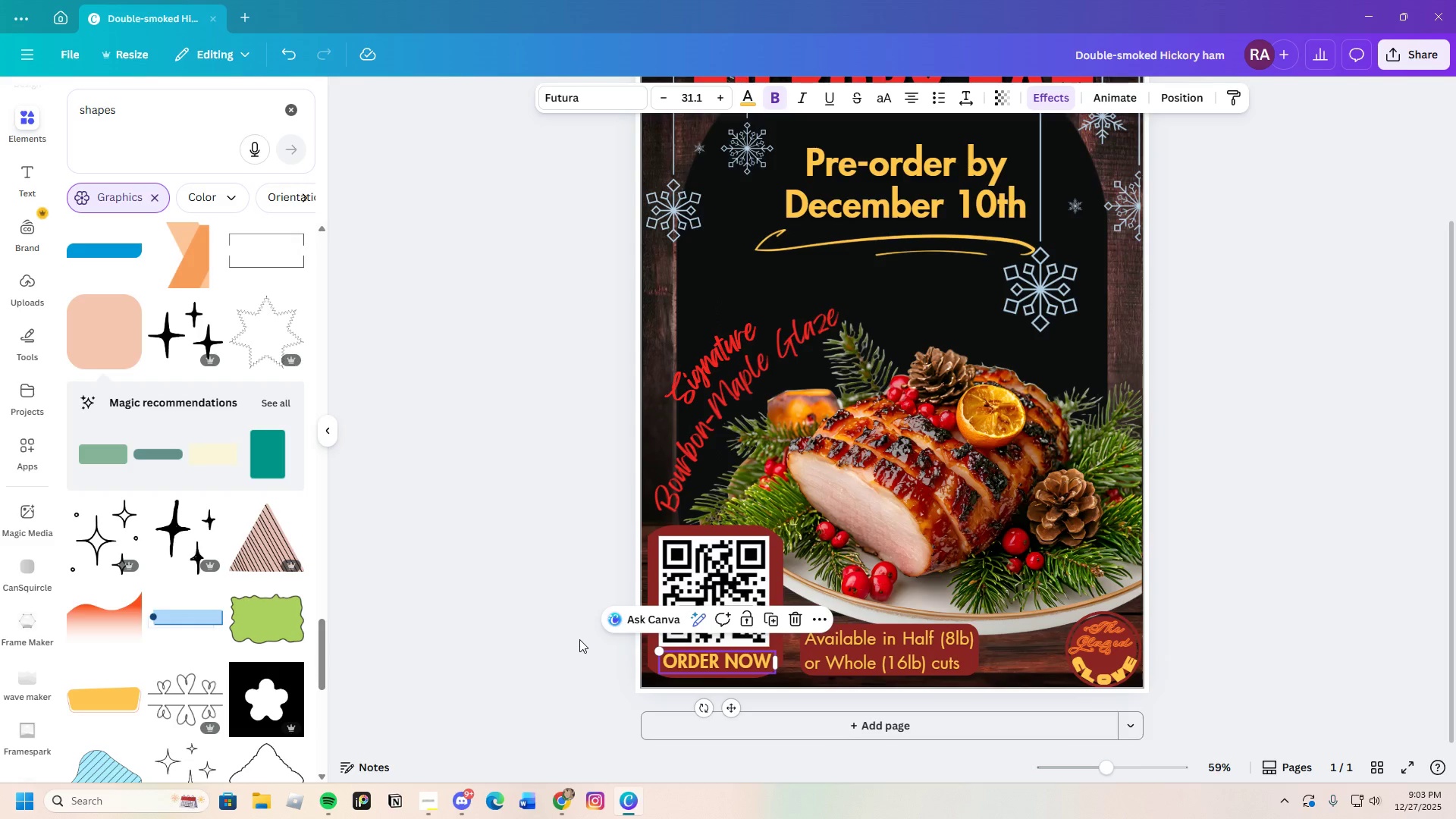 
left_click([579, 639])
 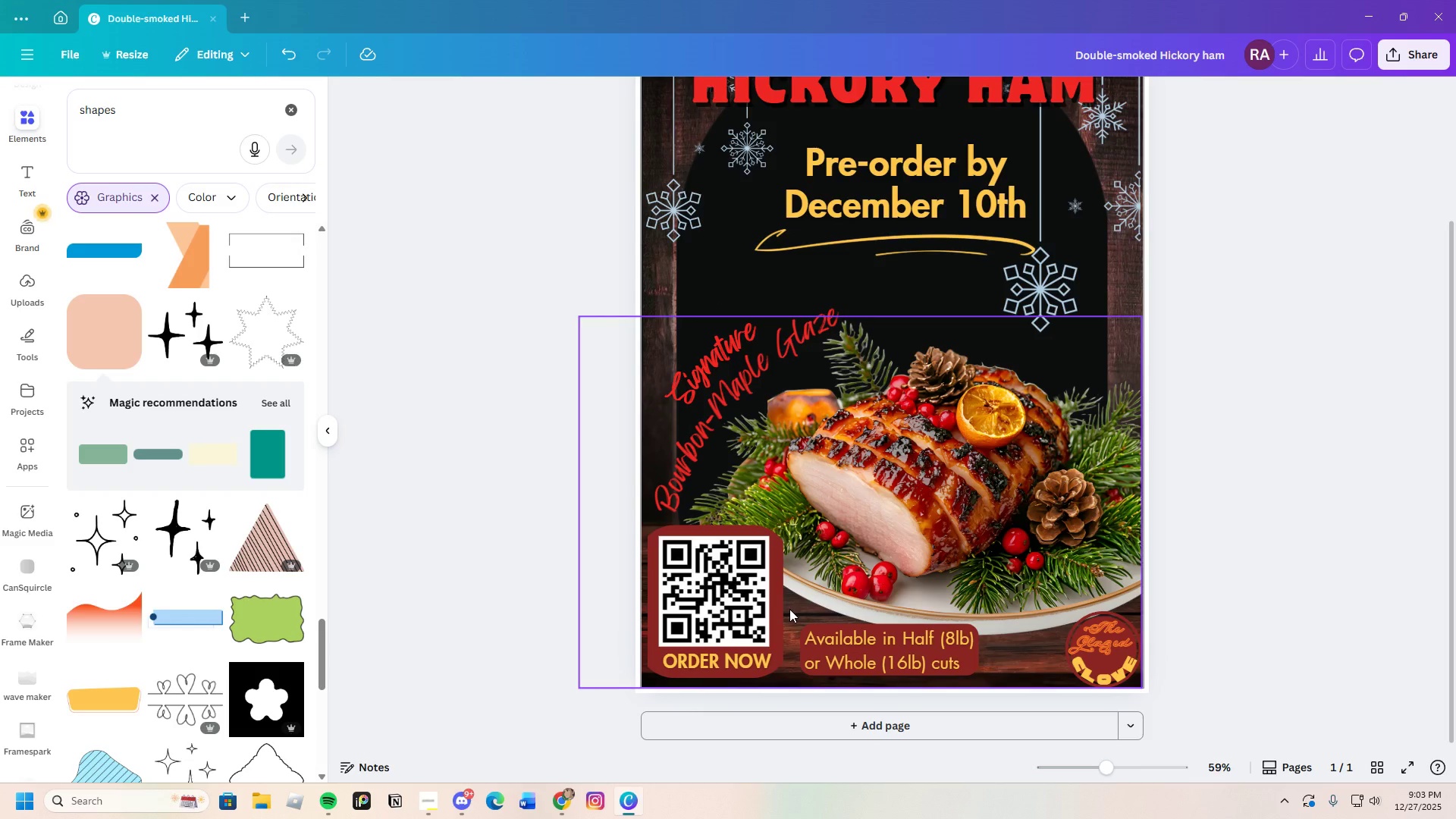 
double_click([774, 610])
 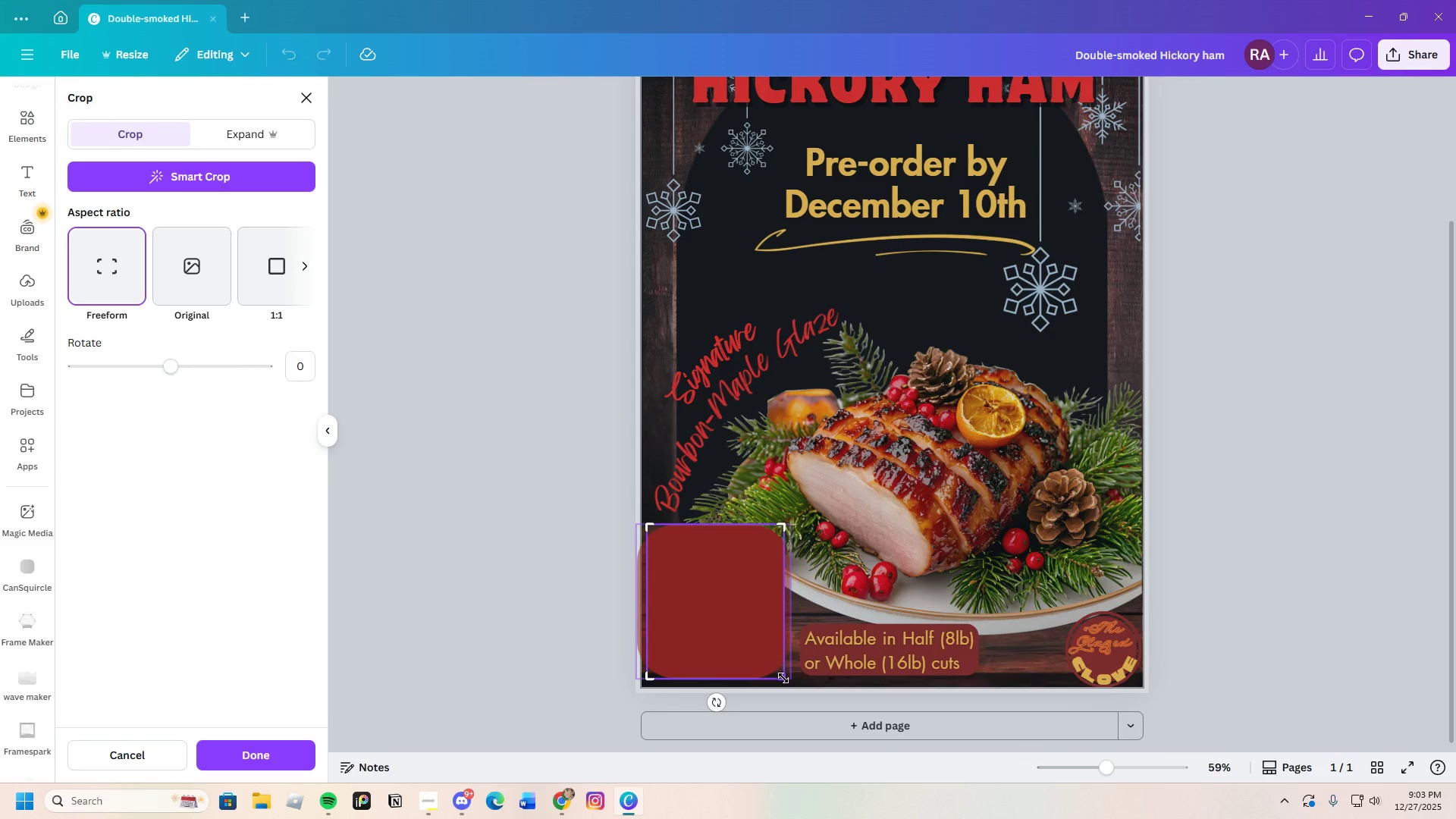 
left_click_drag(start_coordinate=[783, 678], to_coordinate=[779, 679])
 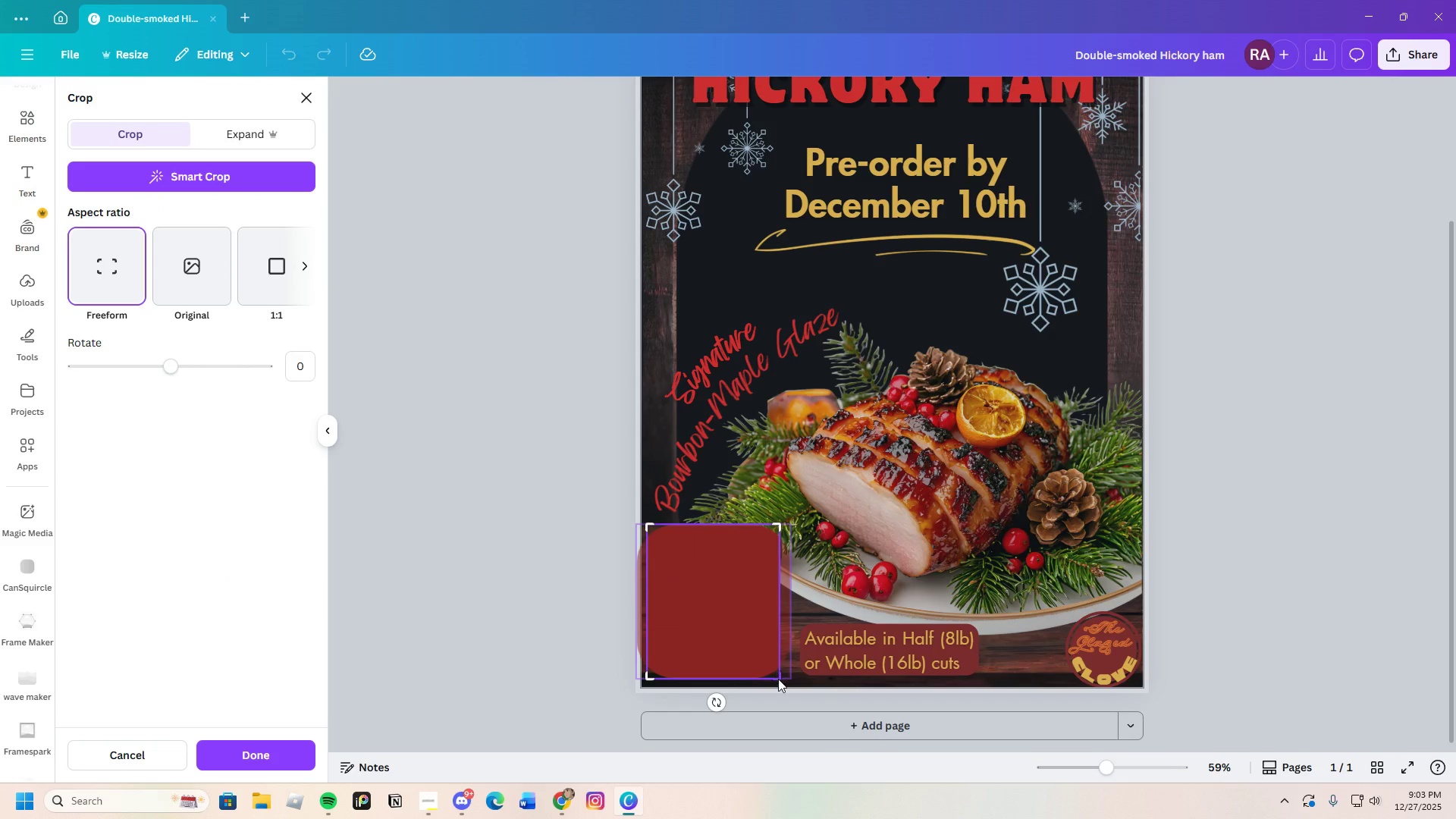 
key(Enter)
 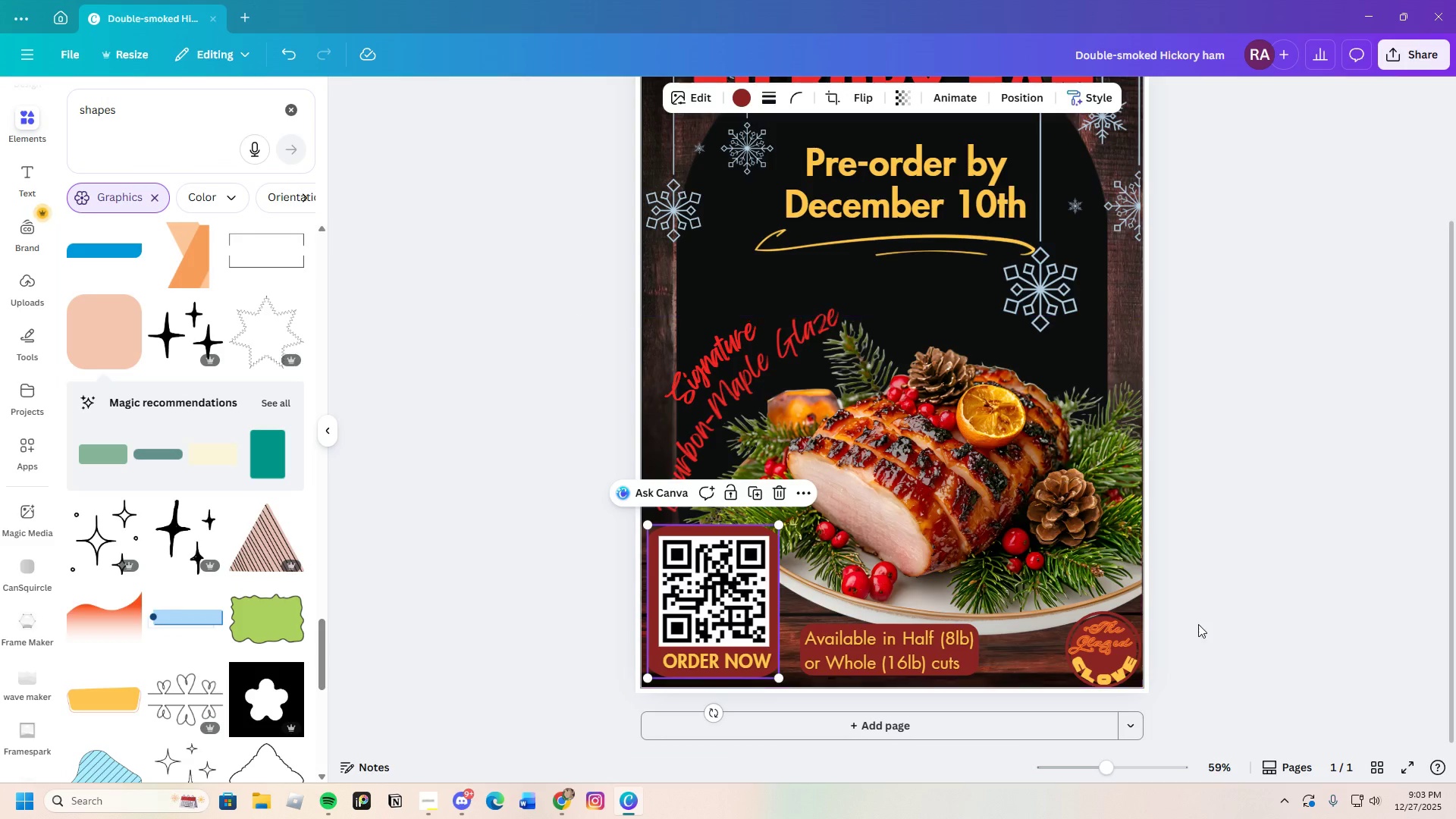 
left_click([1198, 624])
 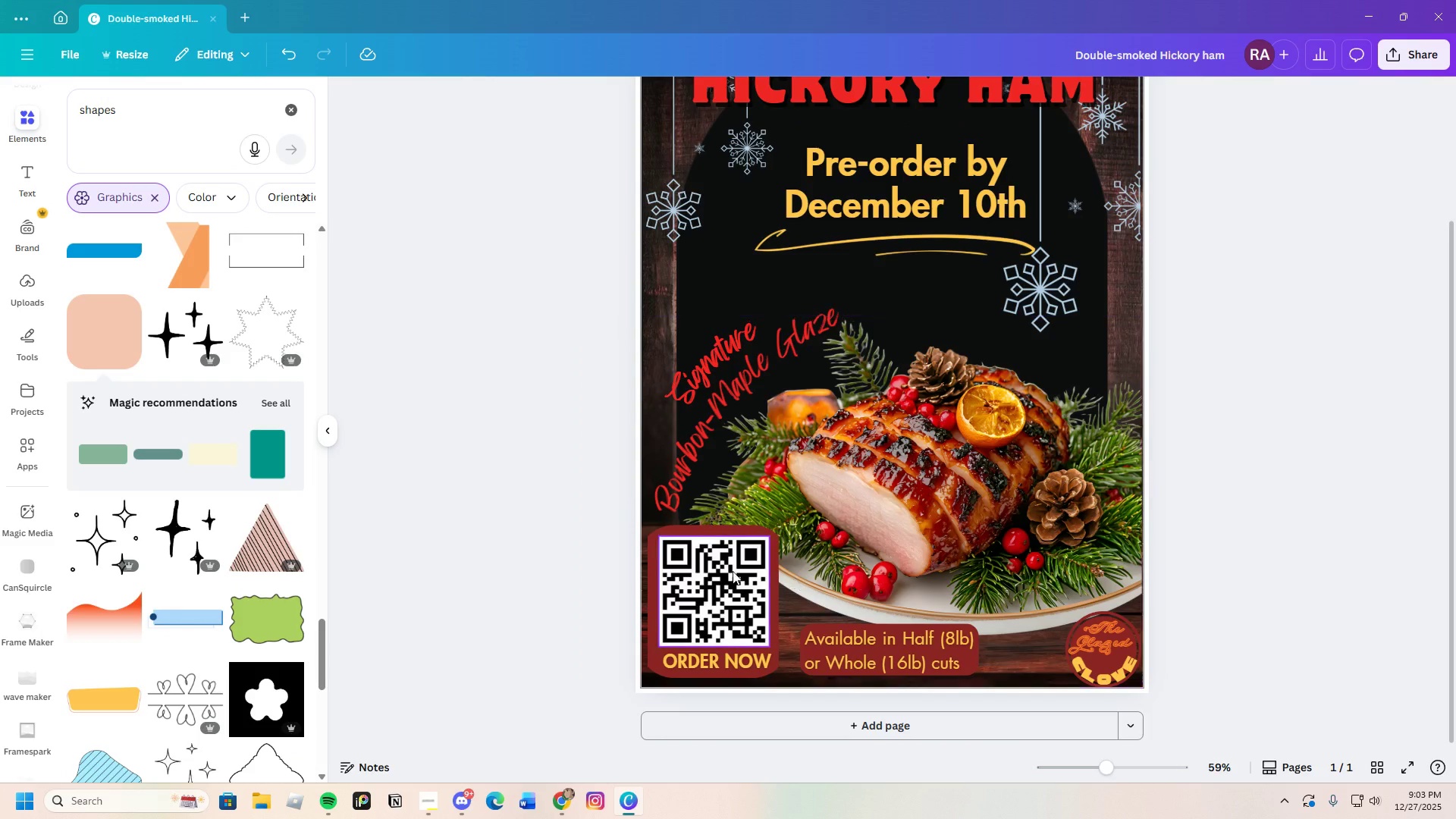 
left_click_drag(start_coordinate=[720, 585], to_coordinate=[719, 588])
 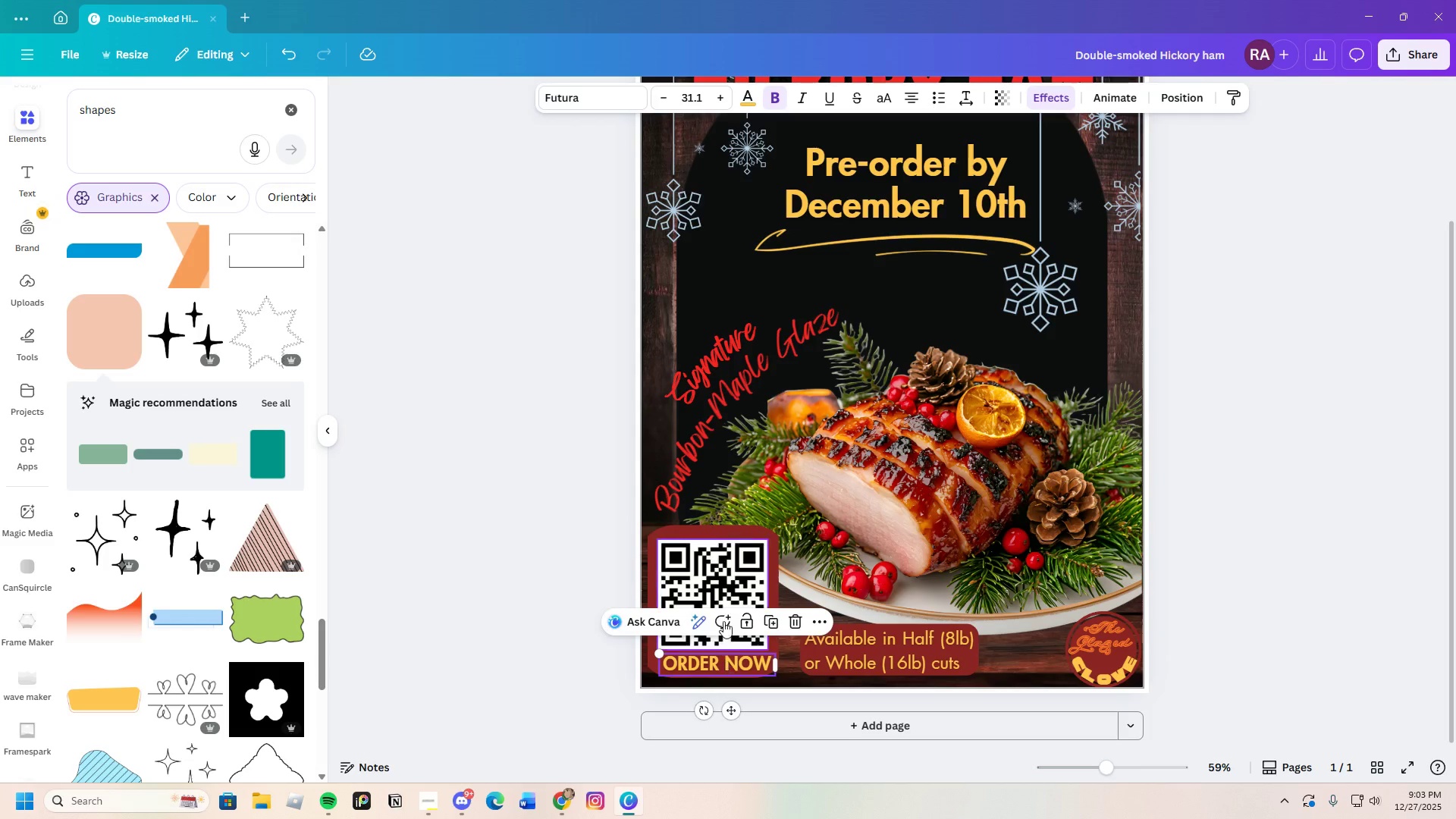 
left_click_drag(start_coordinate=[718, 579], to_coordinate=[717, 573])
 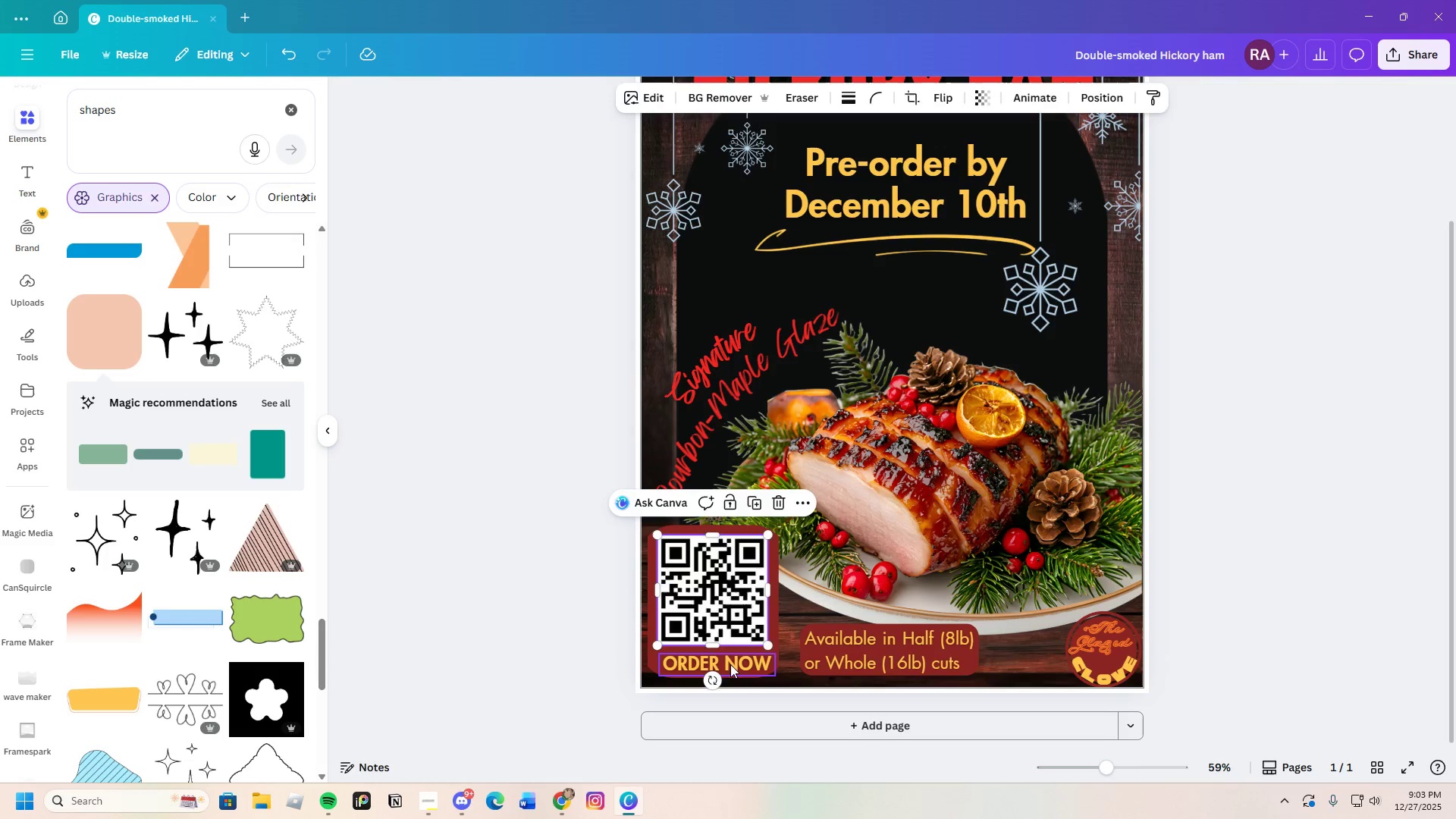 
left_click_drag(start_coordinate=[730, 664], to_coordinate=[726, 661])
 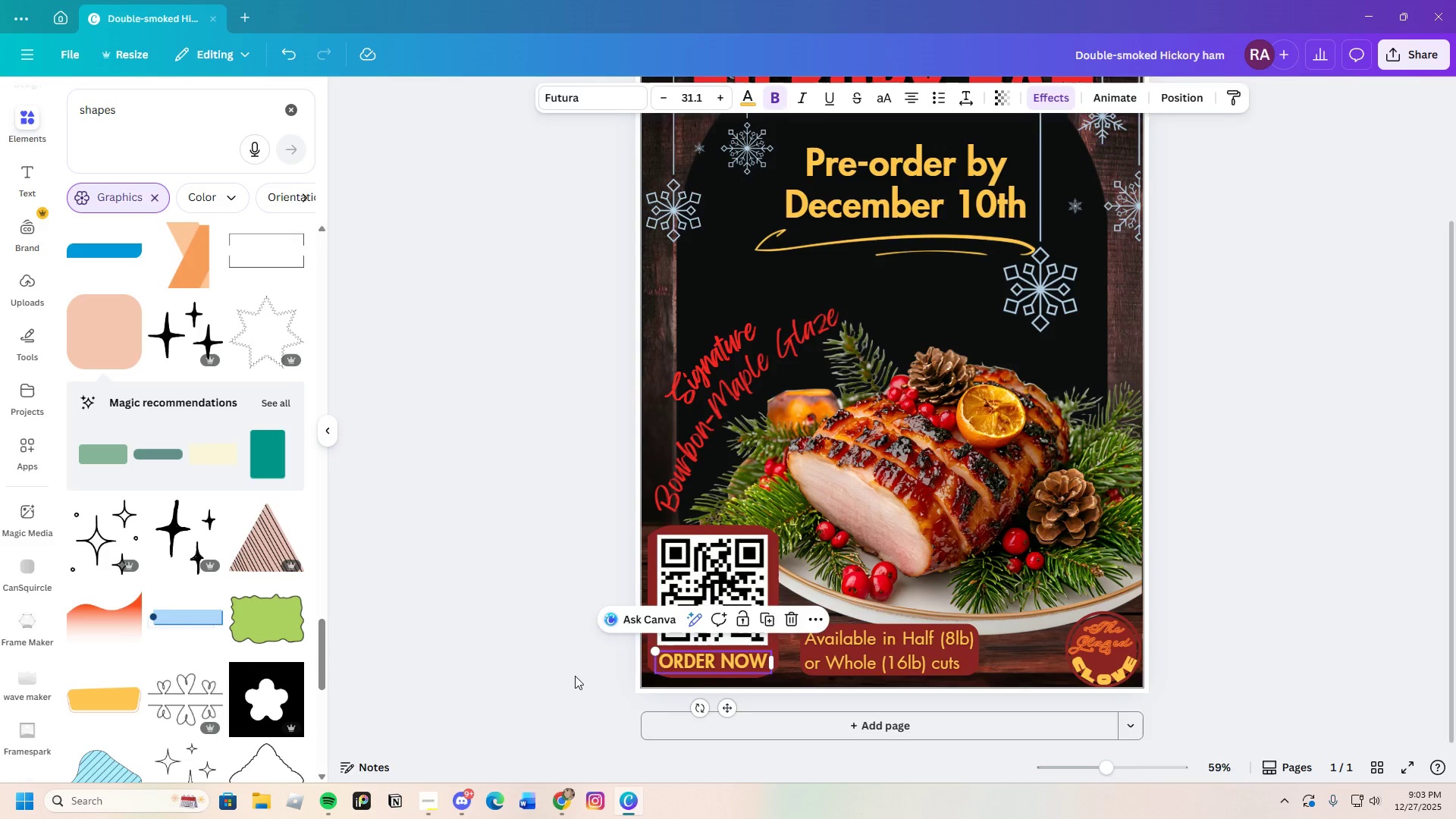 
left_click([575, 676])
 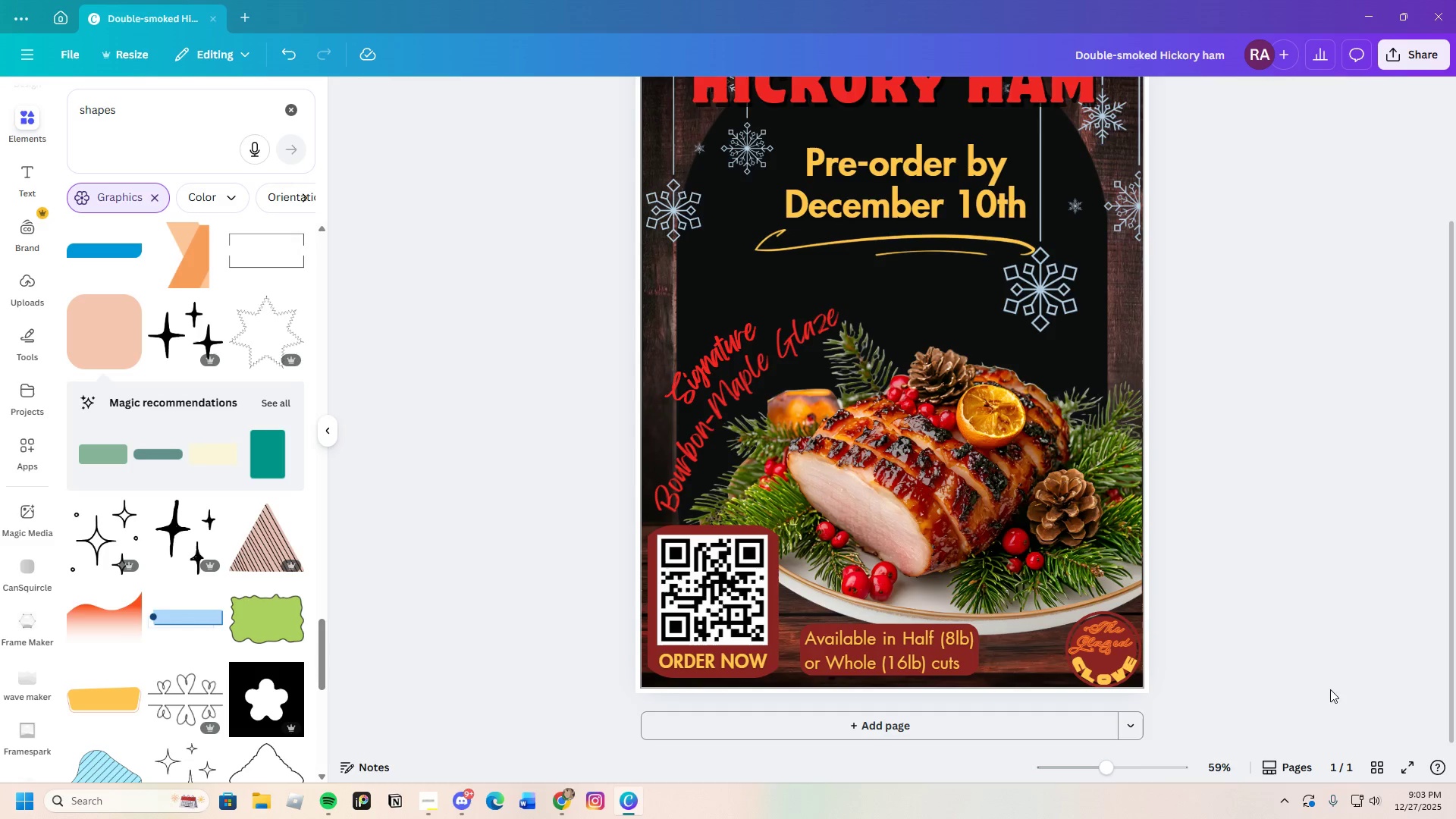 
wait(5.16)
 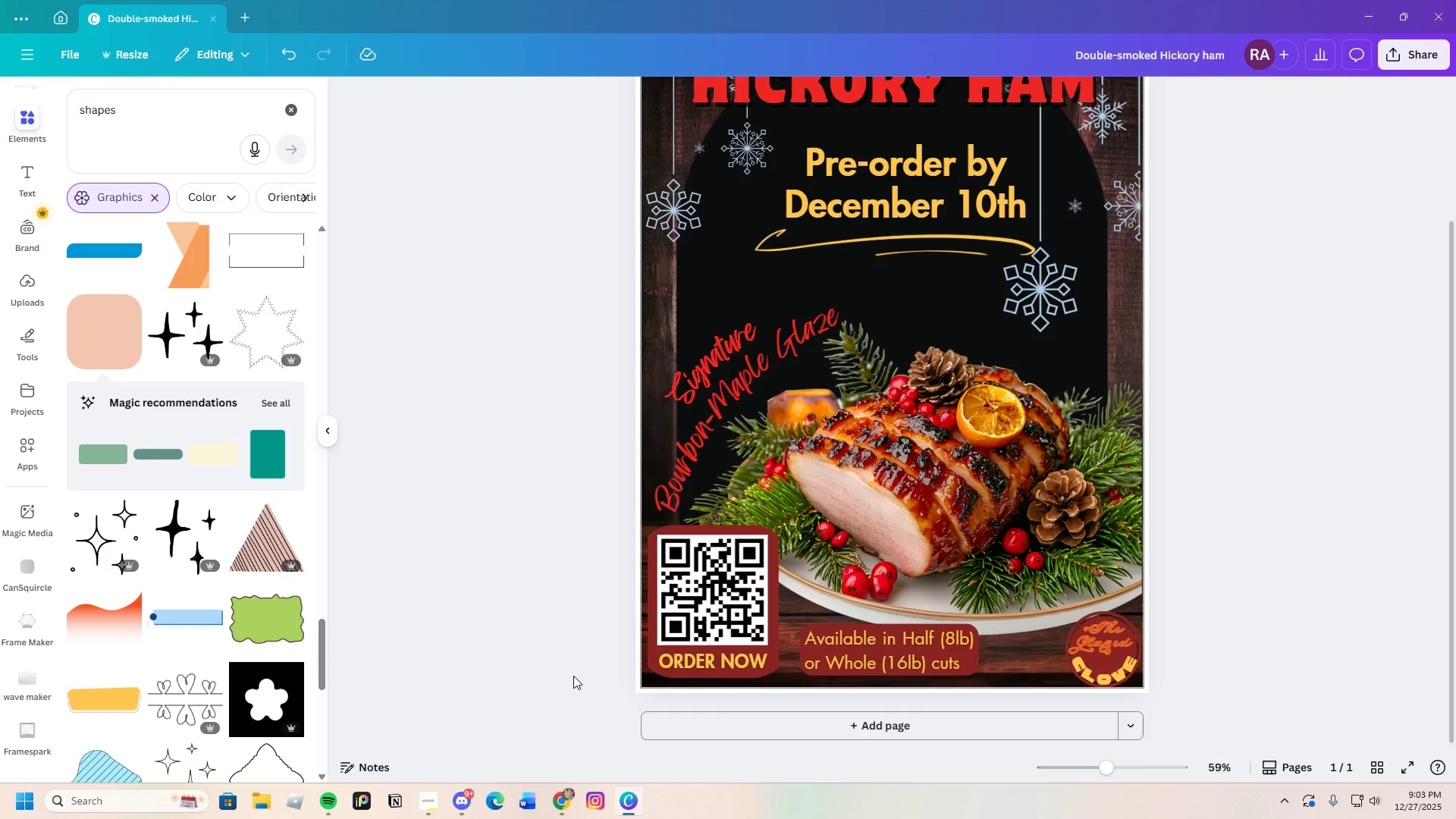 
left_click_drag(start_coordinate=[1096, 770], to_coordinate=[1101, 774])
 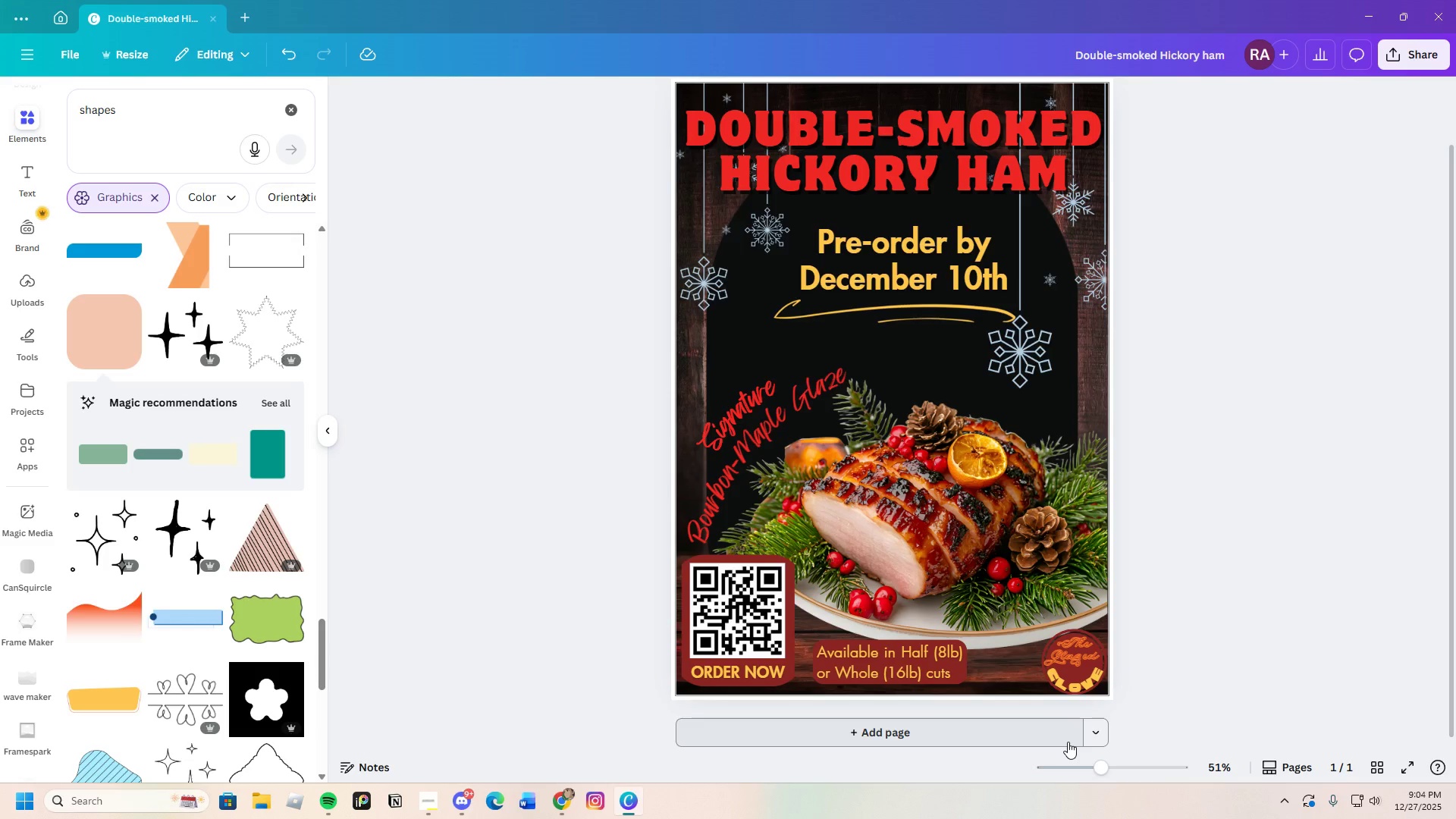 
wait(18.14)
 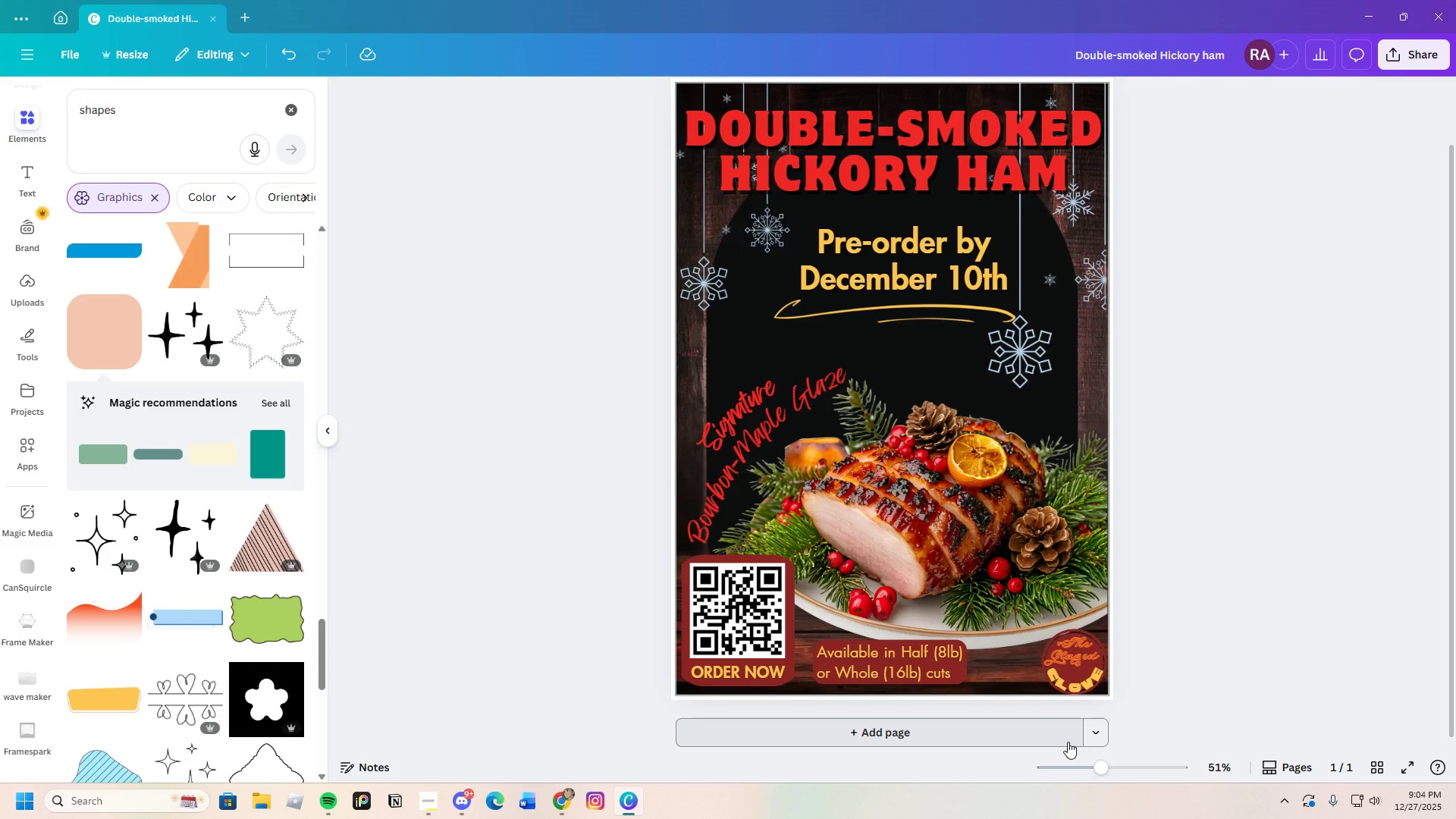 
left_click_drag(start_coordinate=[1101, 772], to_coordinate=[1108, 783])
 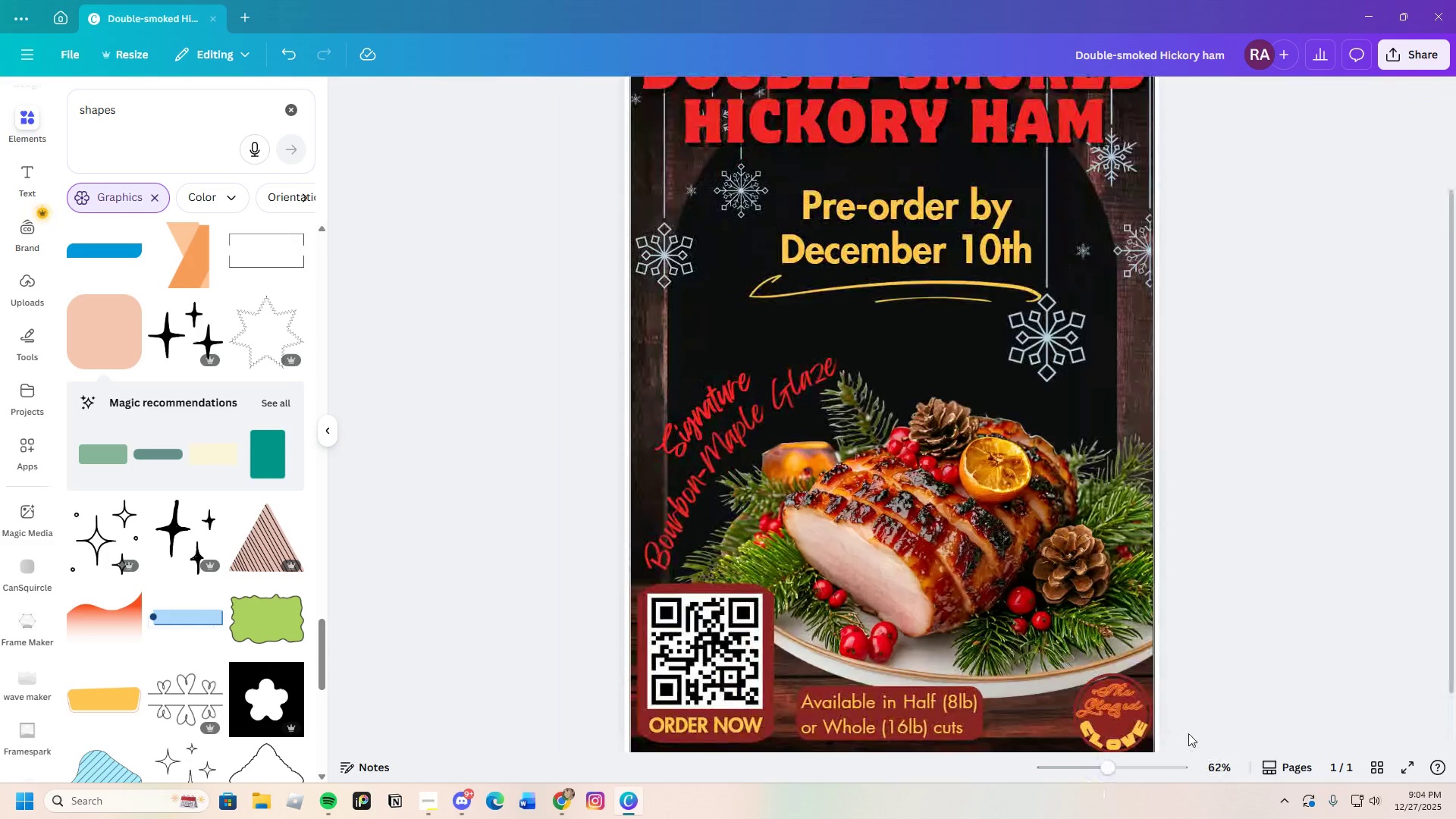 
scroll: coordinate [1194, 726], scroll_direction: down, amount: 2.0
 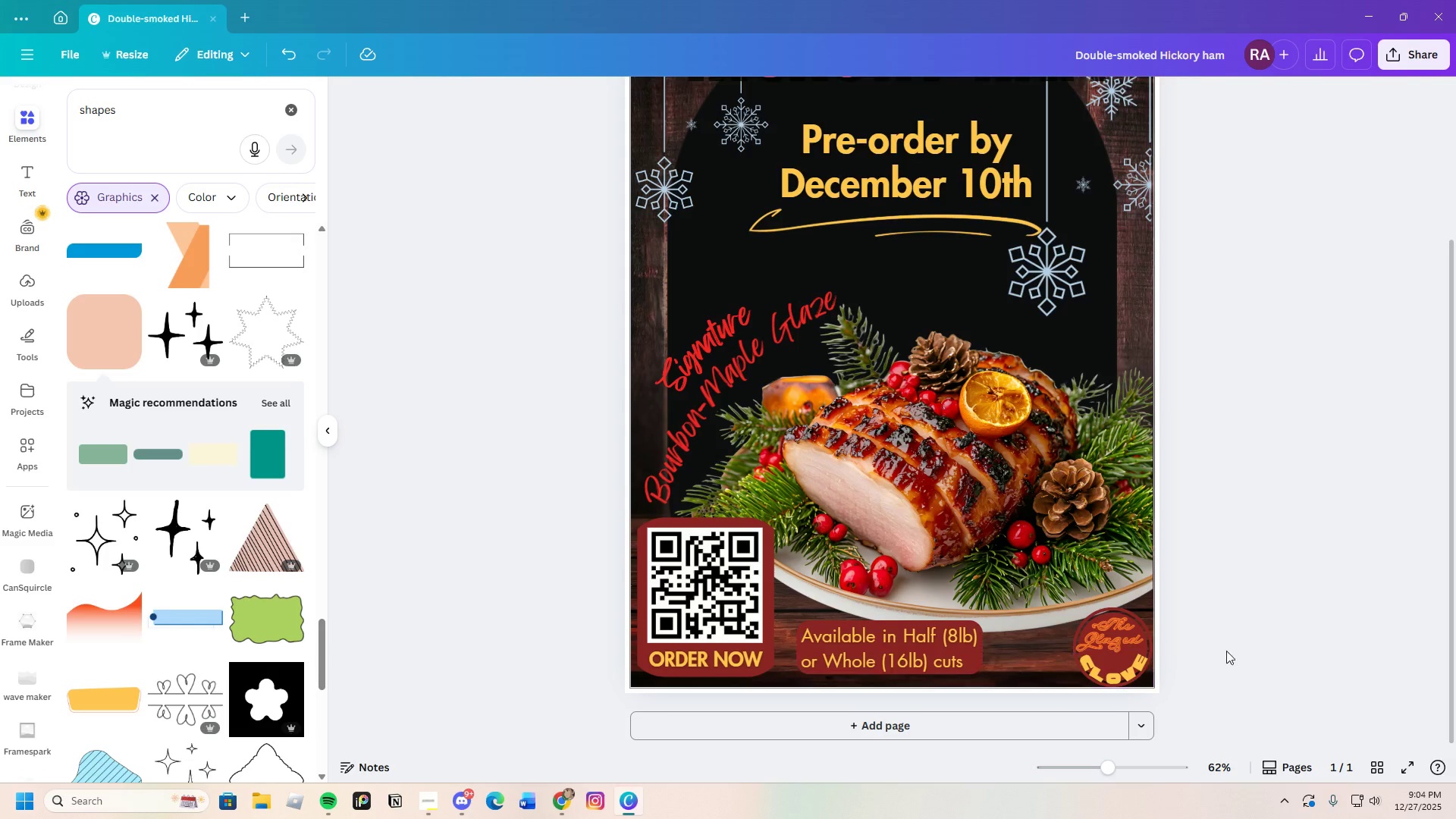 
left_click([1226, 651])
 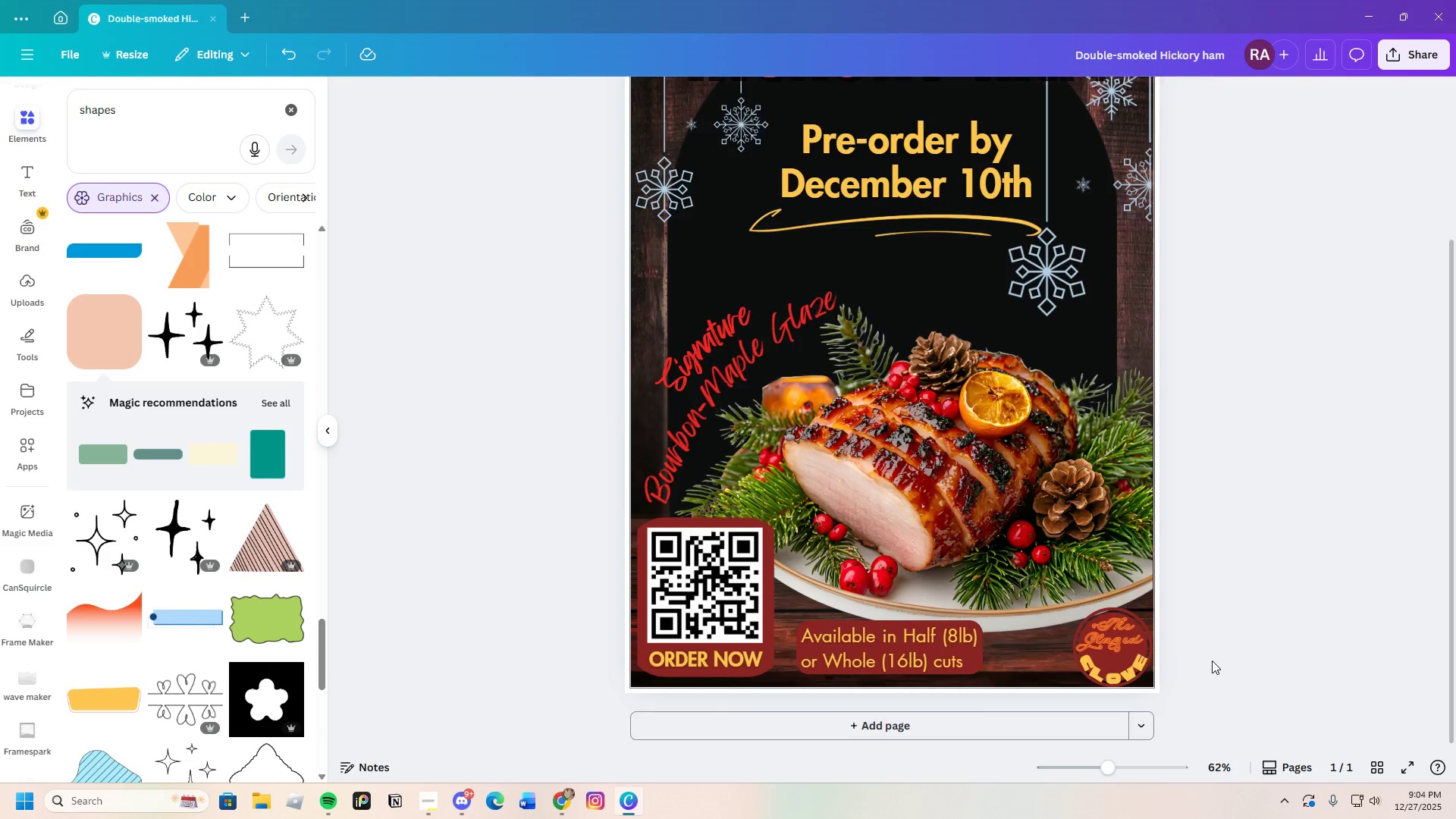 
scroll: coordinate [1212, 661], scroll_direction: up, amount: 3.0
 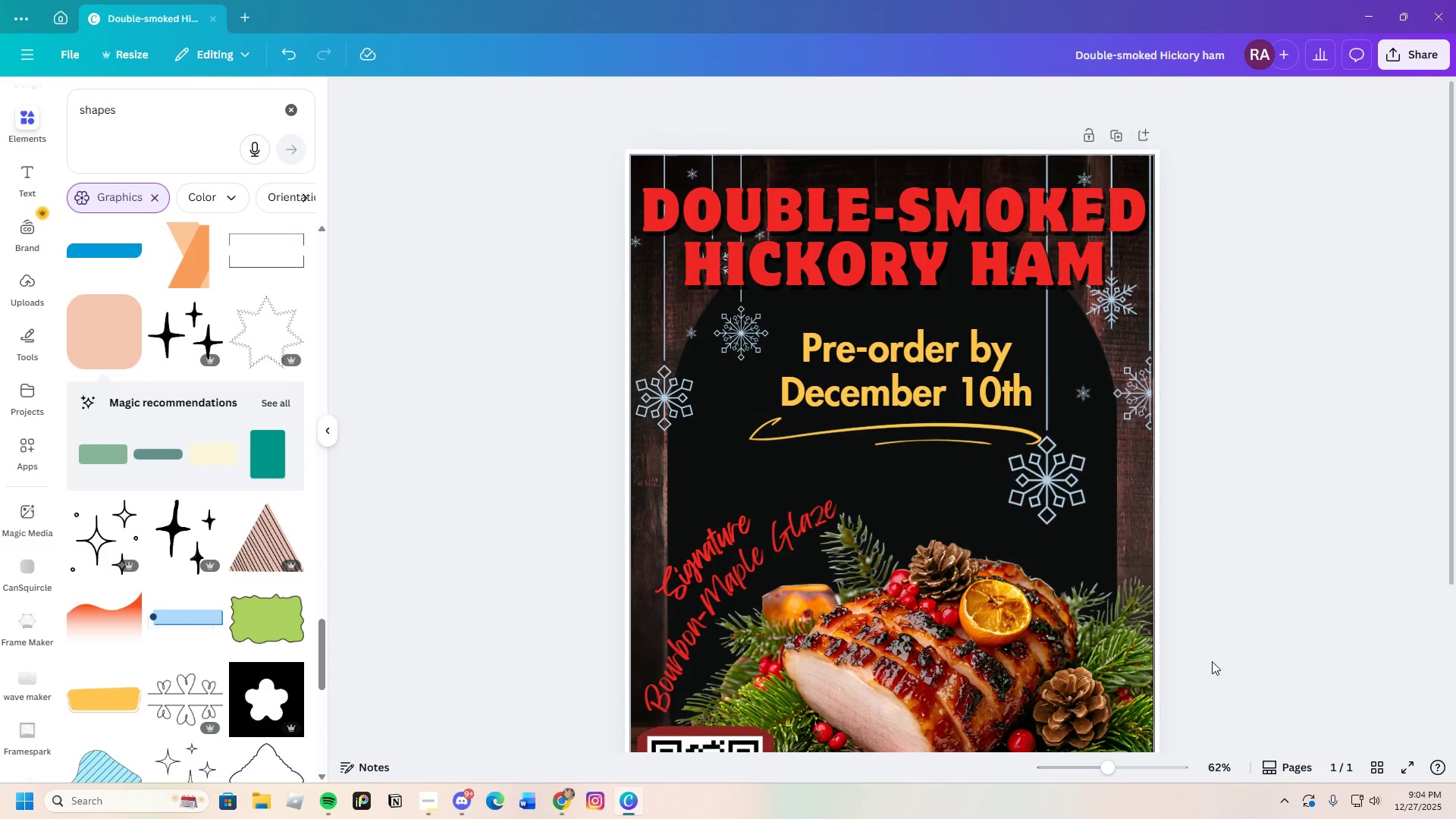 
scroll: coordinate [1211, 663], scroll_direction: down, amount: 4.0
 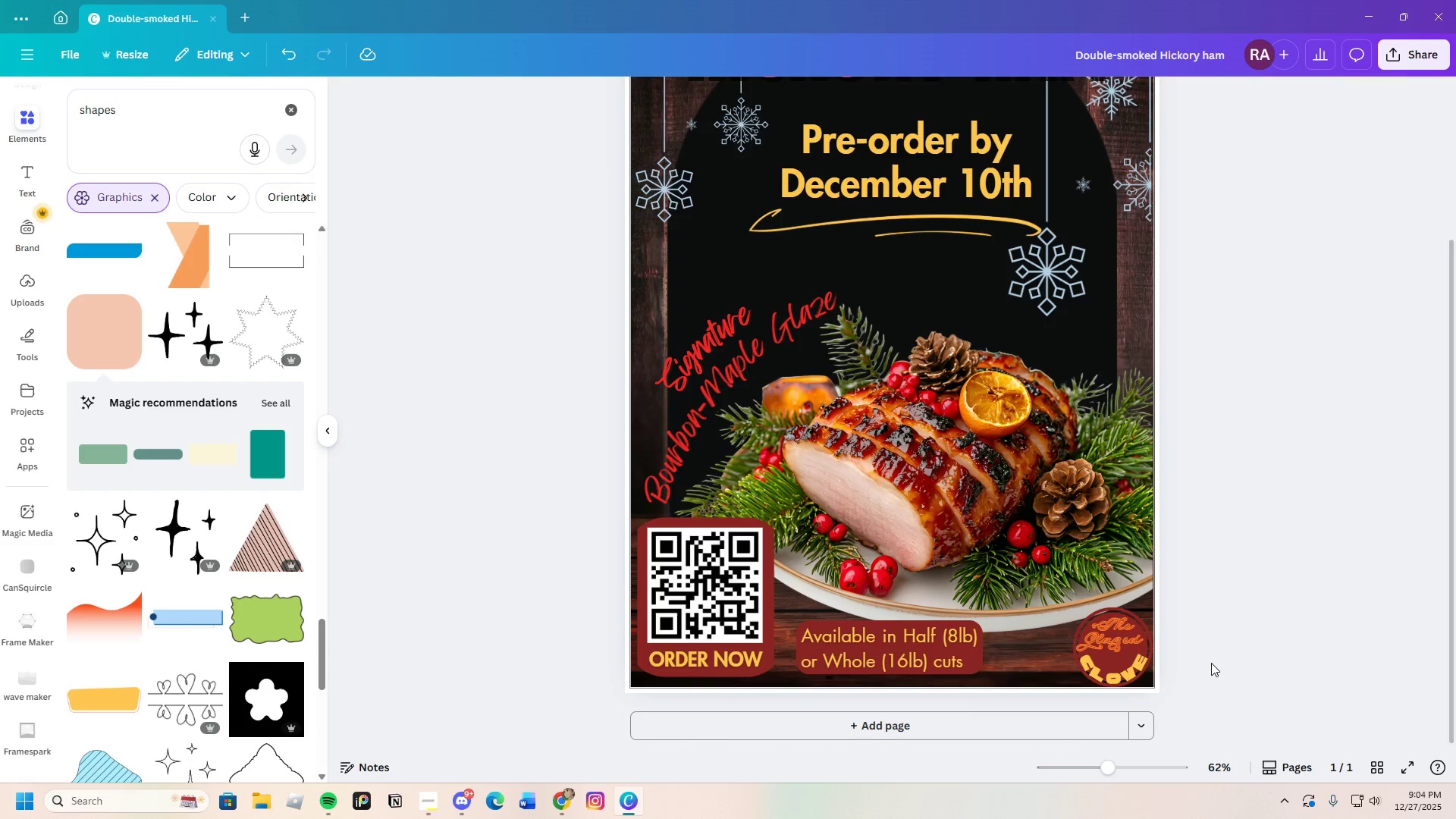 
scroll: coordinate [1211, 663], scroll_direction: up, amount: 2.0
 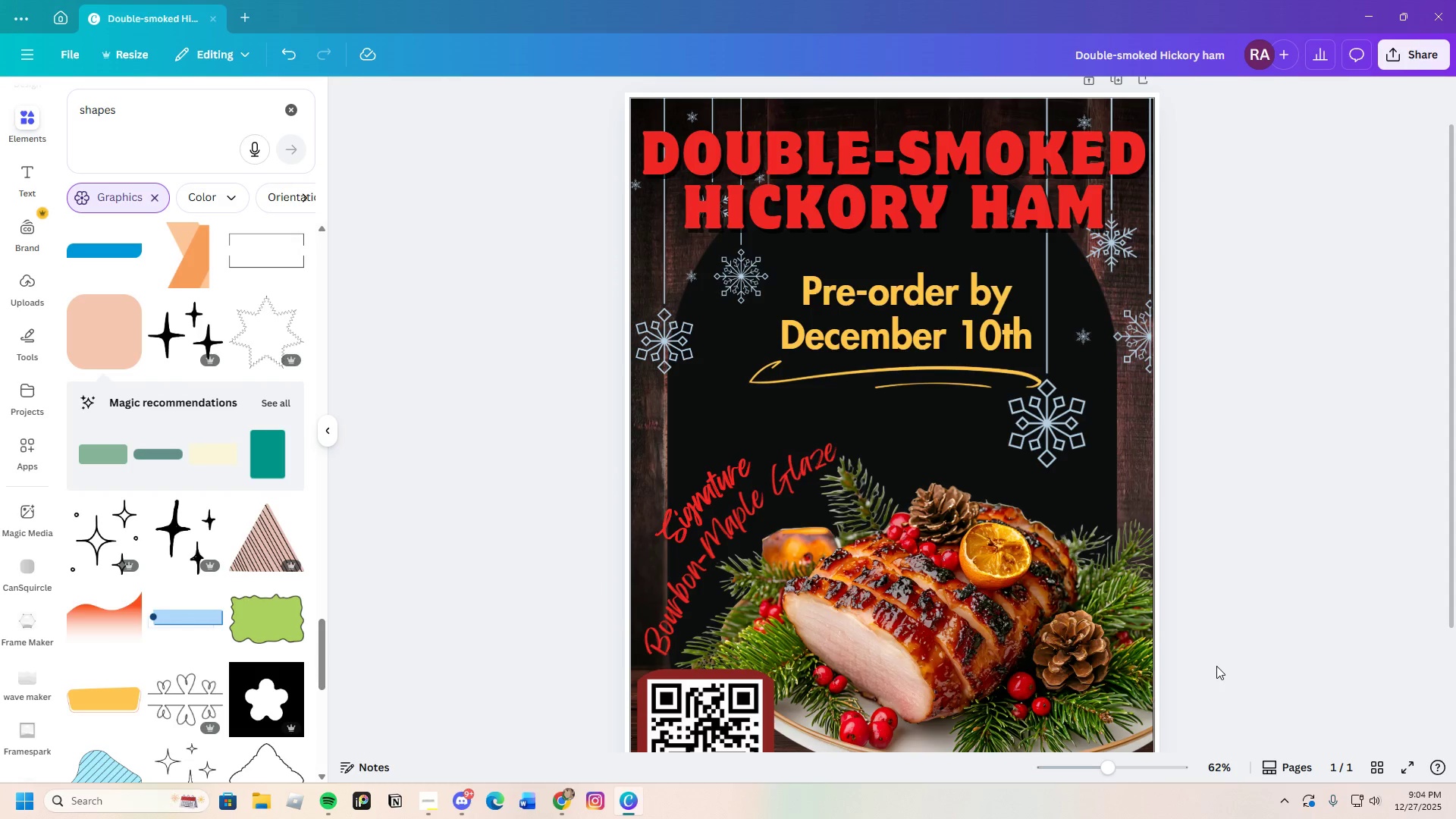 
wait(10.73)
 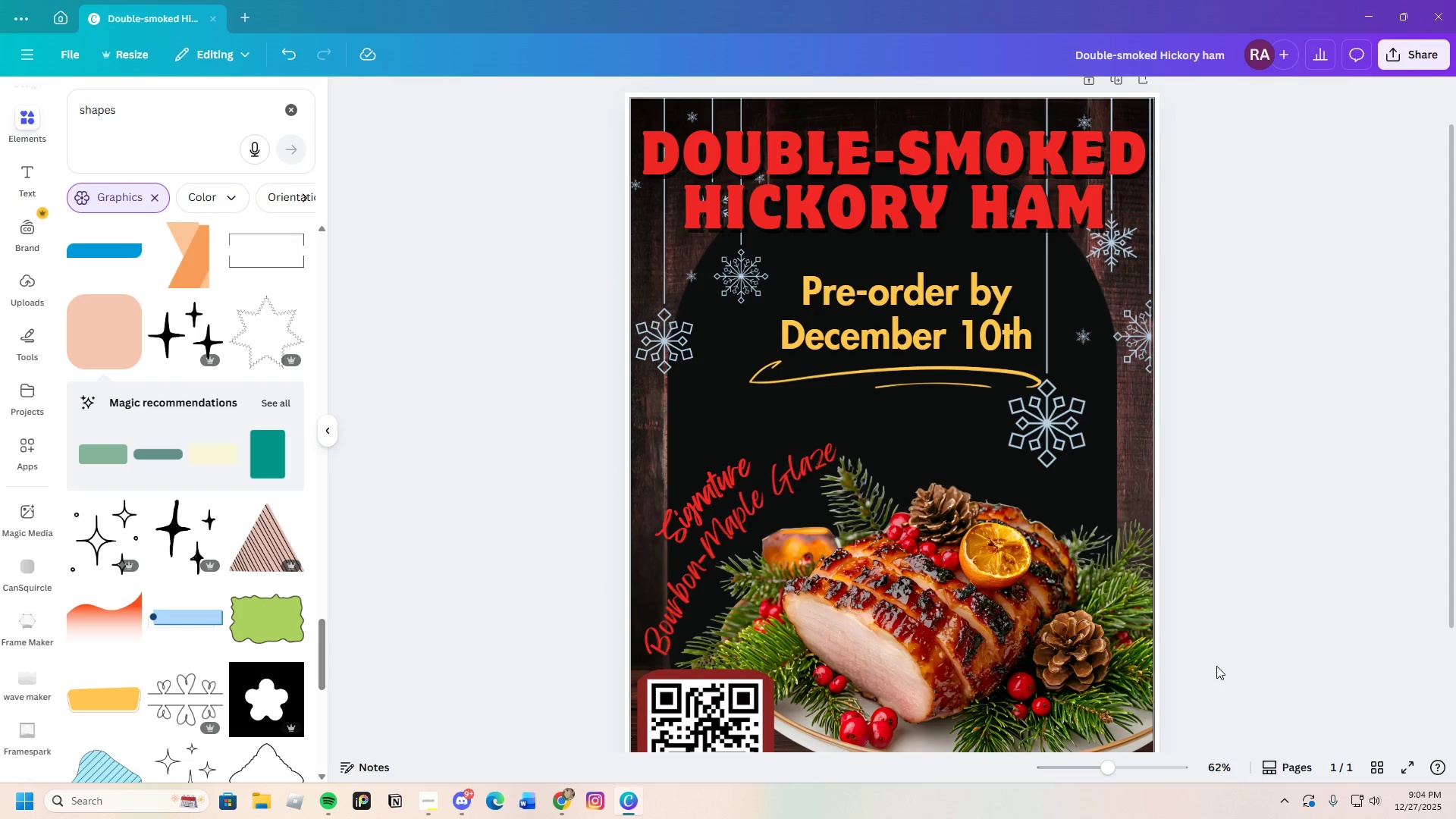 
scroll: coordinate [1198, 661], scroll_direction: down, amount: 4.0
 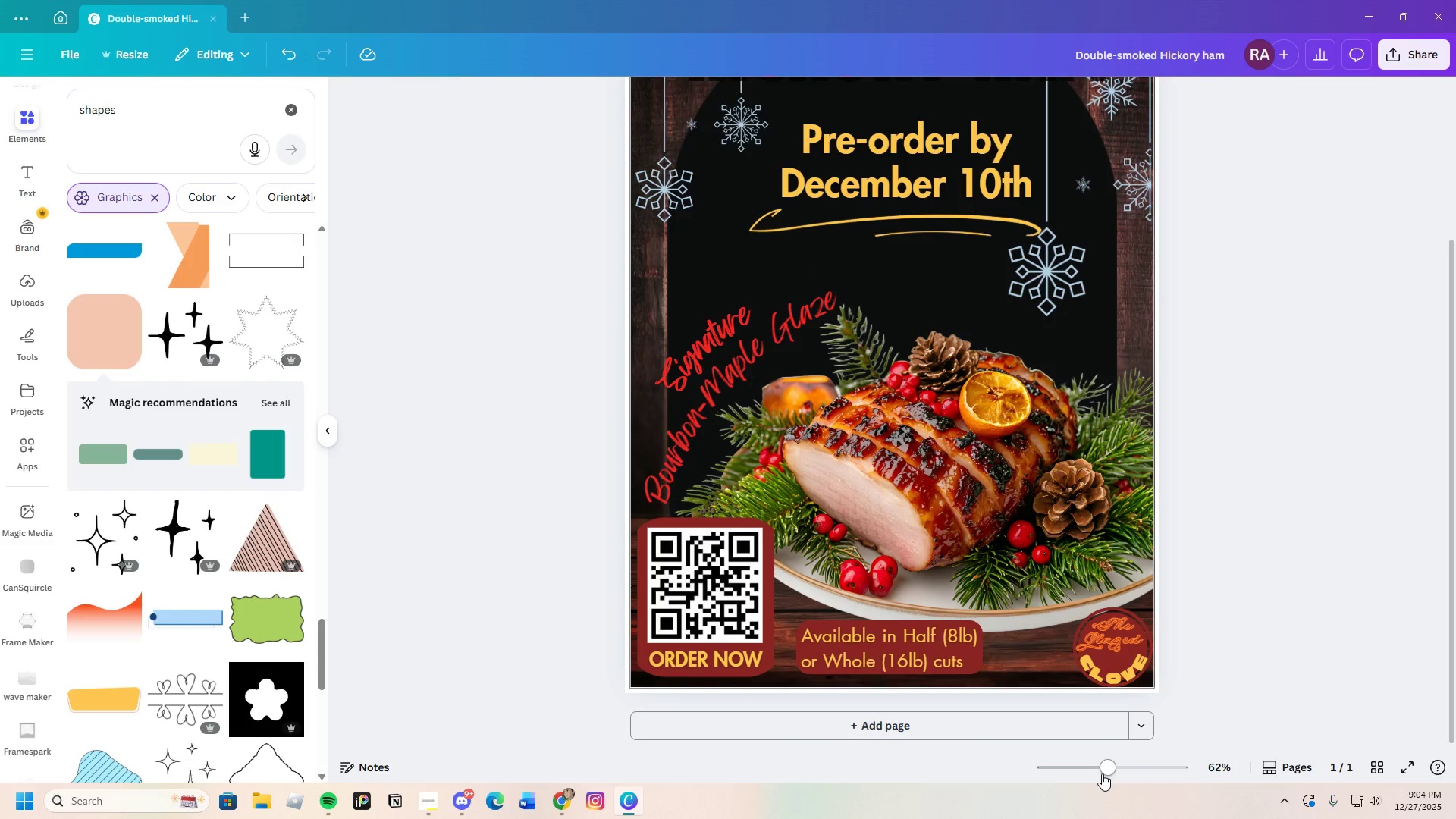 
left_click_drag(start_coordinate=[1104, 768], to_coordinate=[1094, 771])
 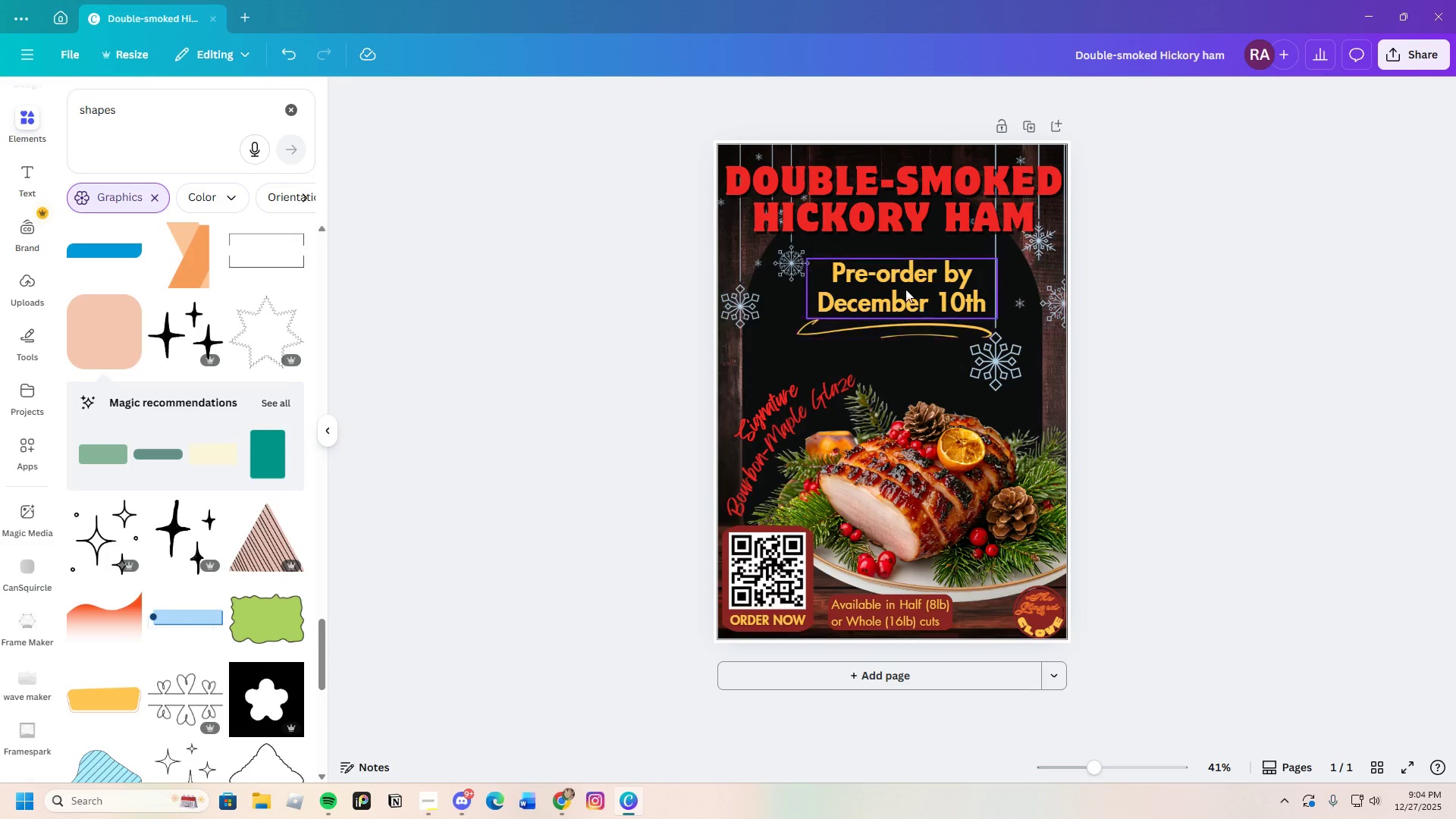 
left_click([905, 289])
 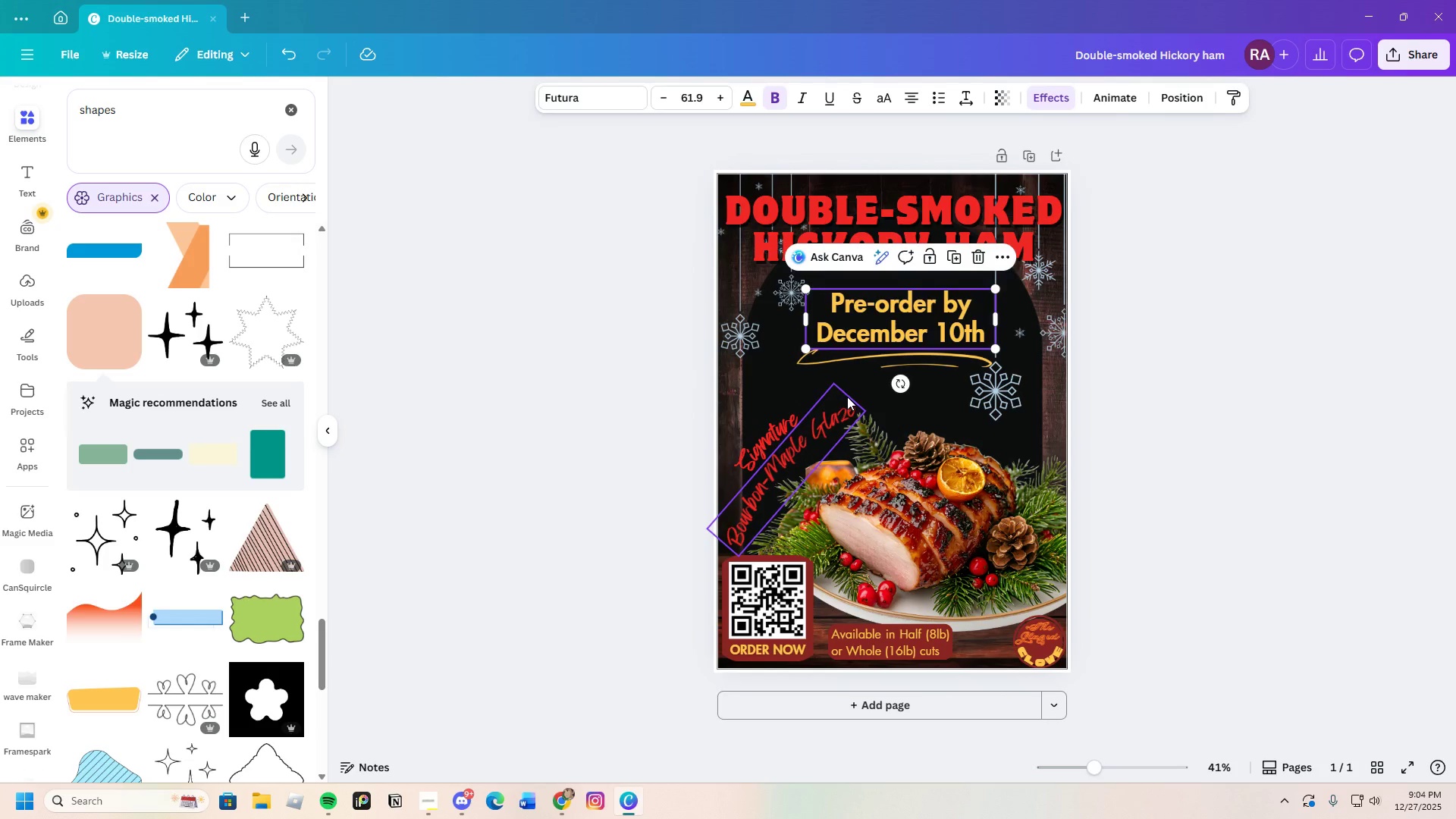 
left_click([825, 418])
 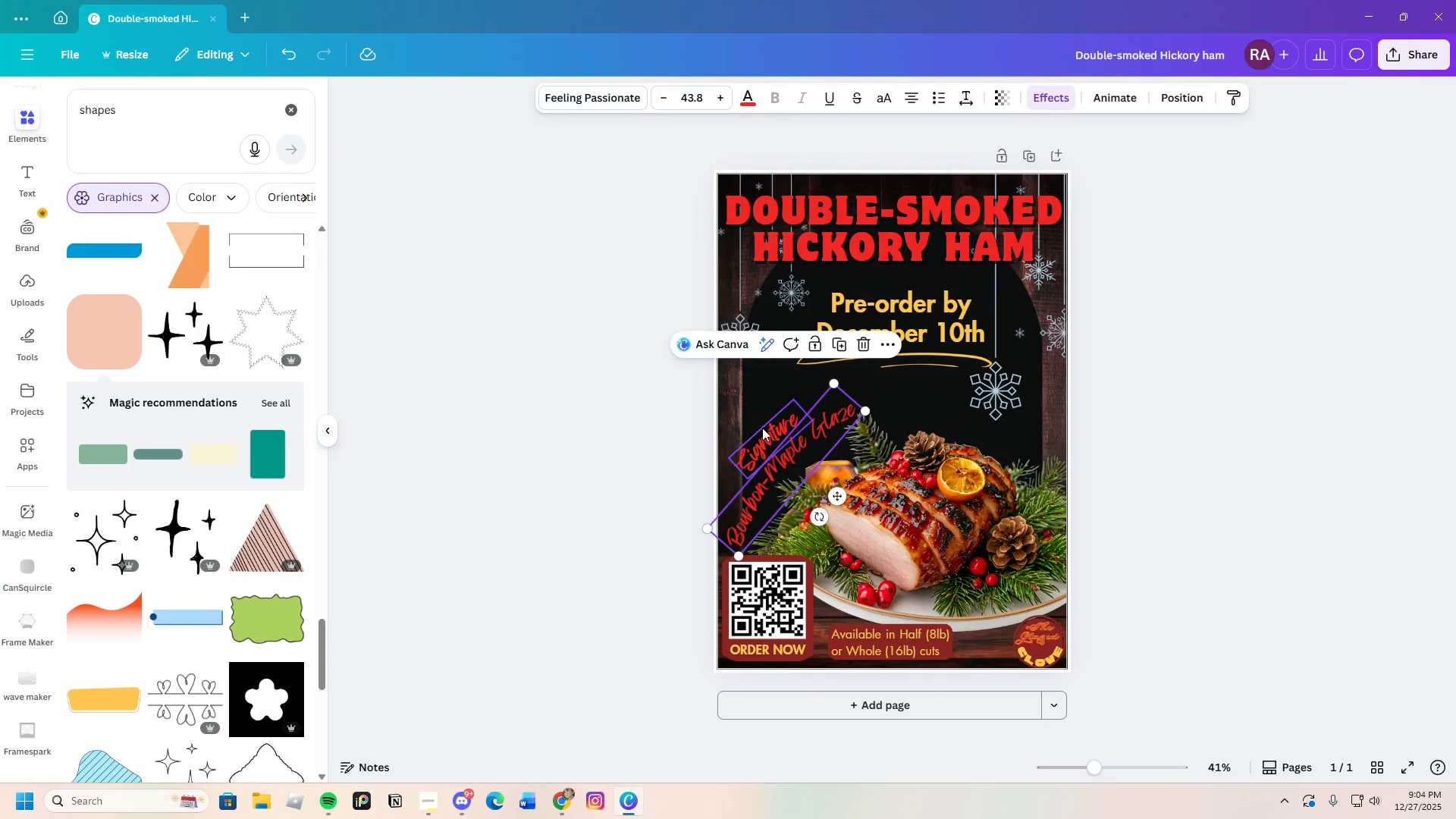 
left_click([762, 428])
 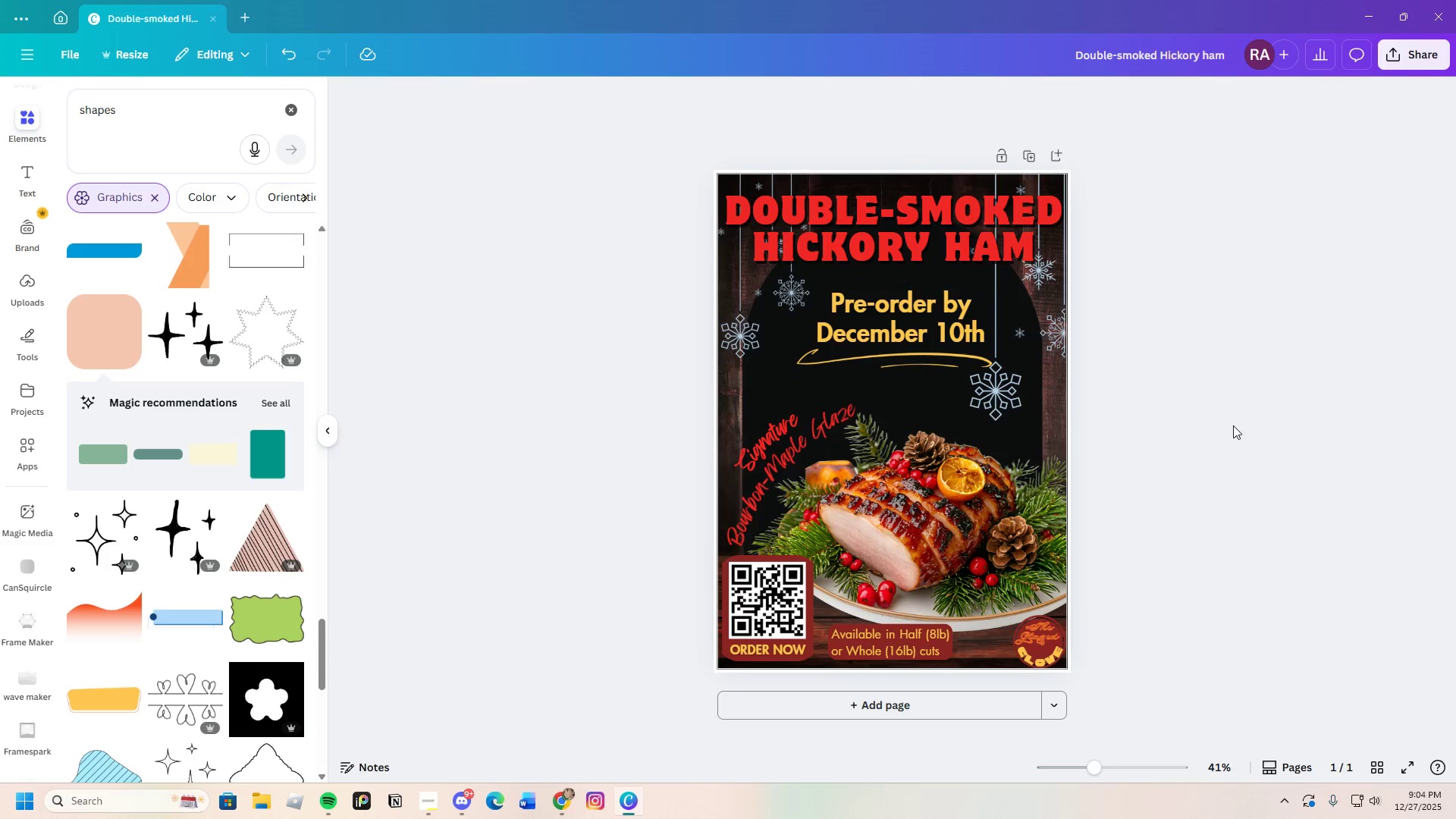 
scroll: coordinate [1236, 428], scroll_direction: up, amount: 3.0
 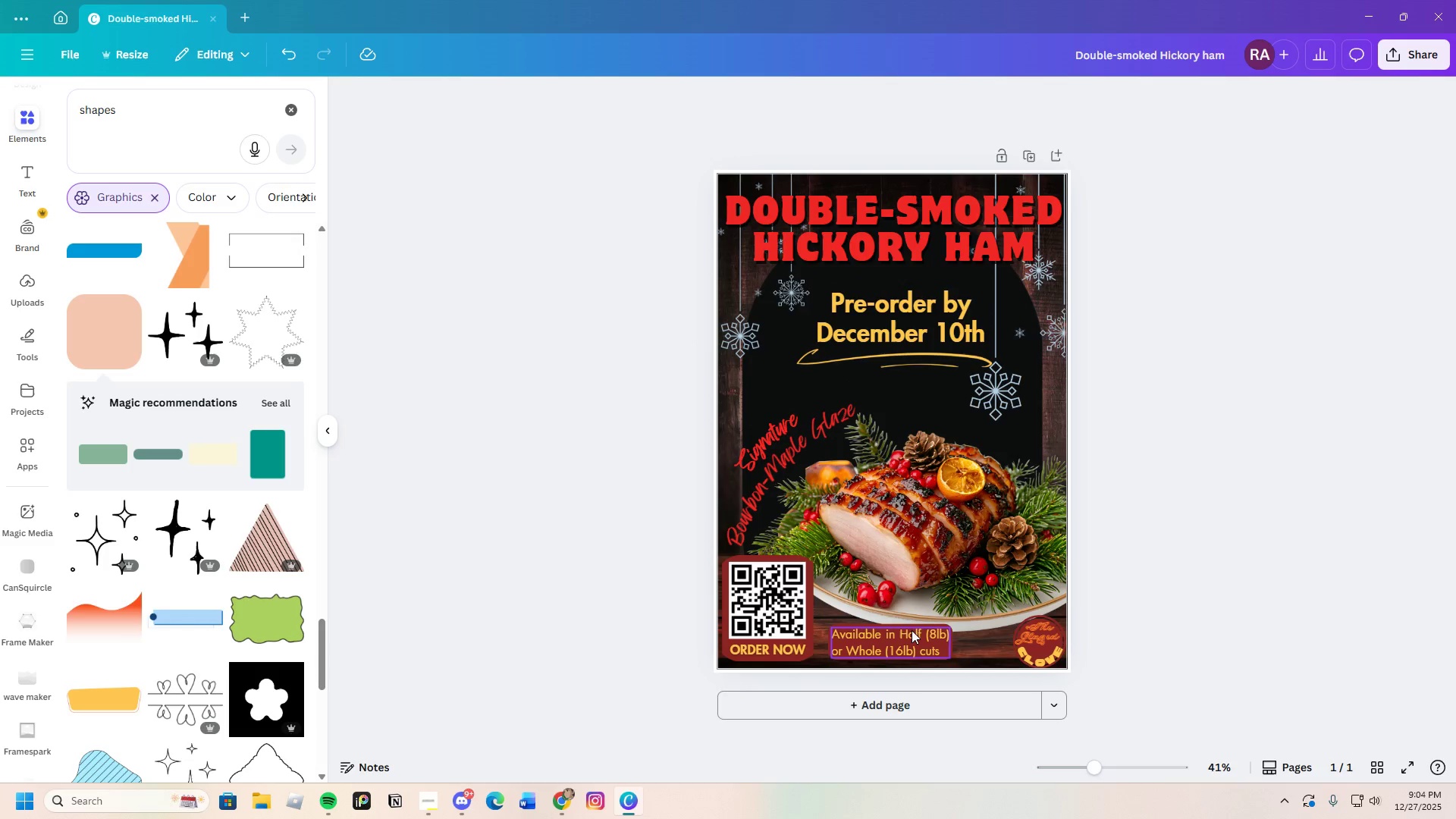 
left_click([898, 635])
 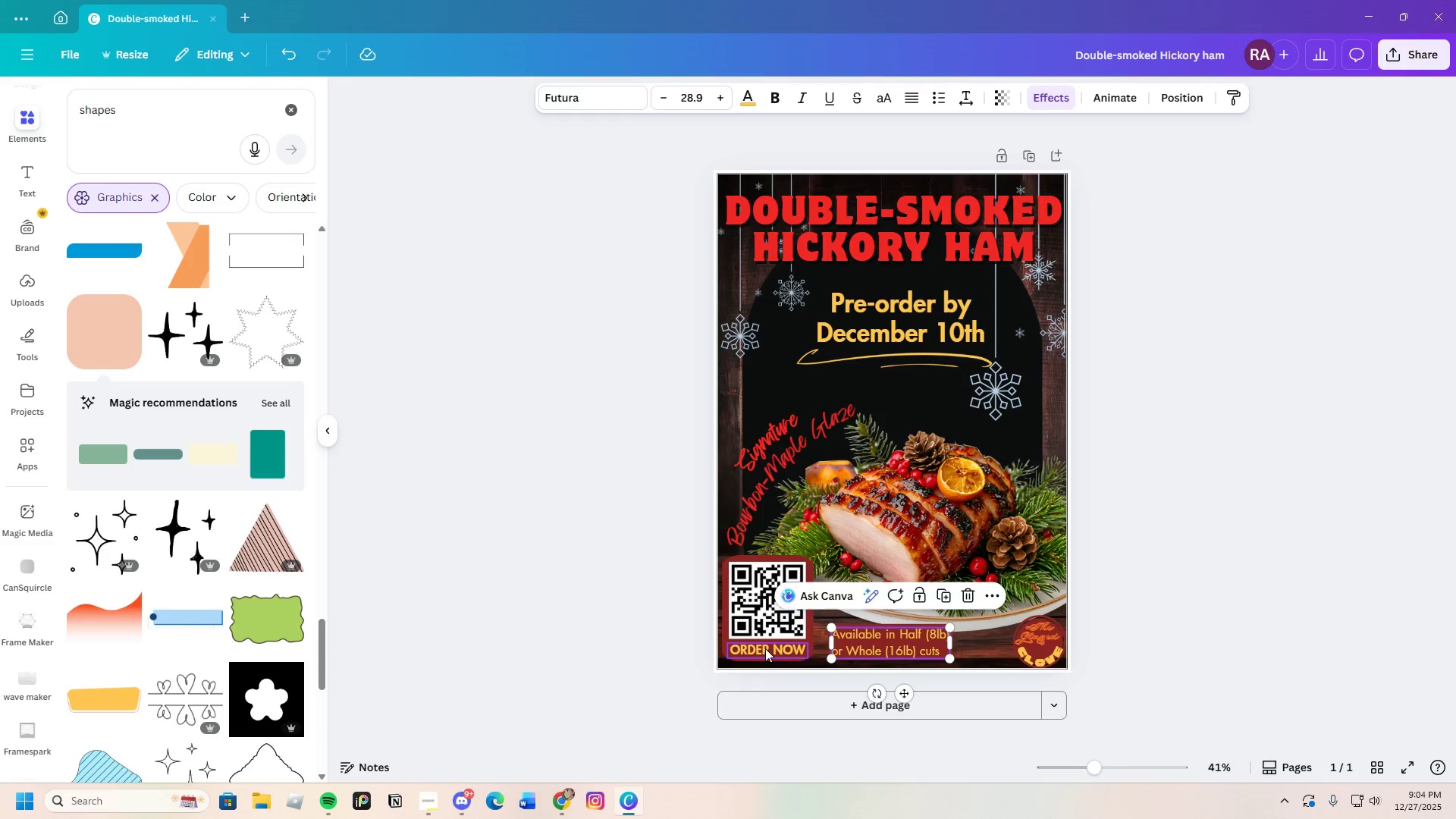 
left_click([1265, 630])
 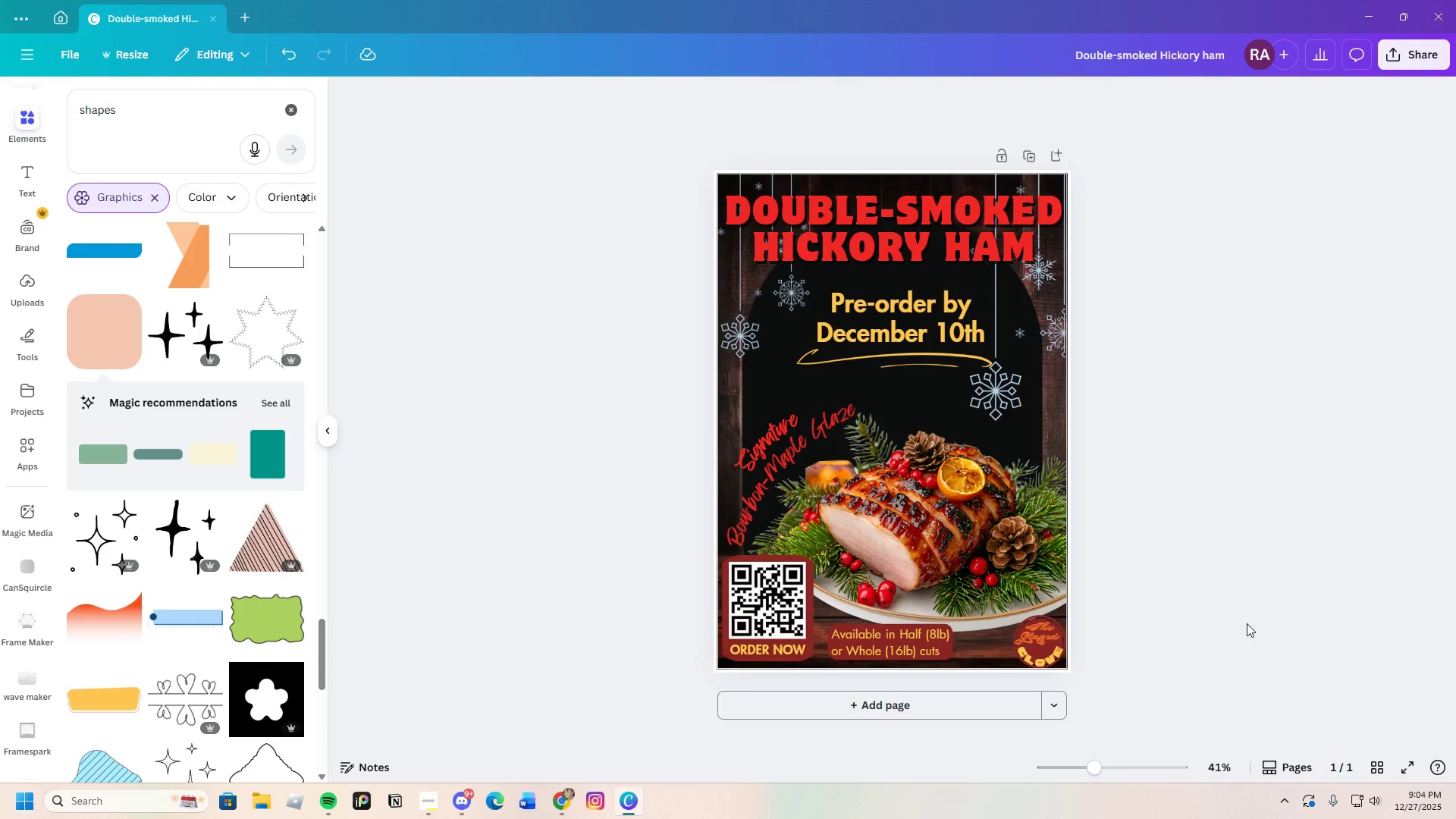 
scroll: coordinate [1206, 631], scroll_direction: up, amount: 3.0
 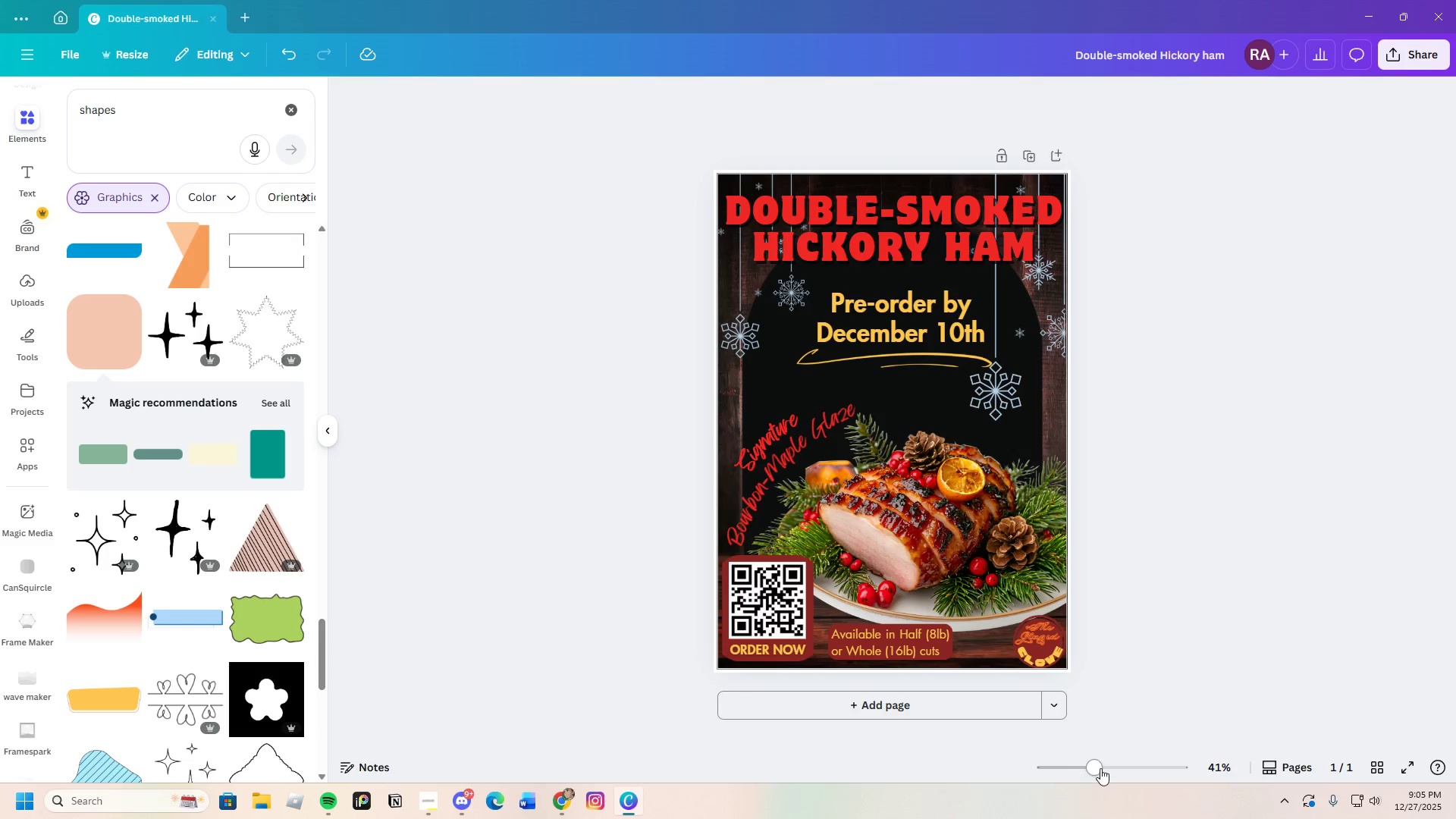 
left_click_drag(start_coordinate=[1100, 768], to_coordinate=[1105, 771])
 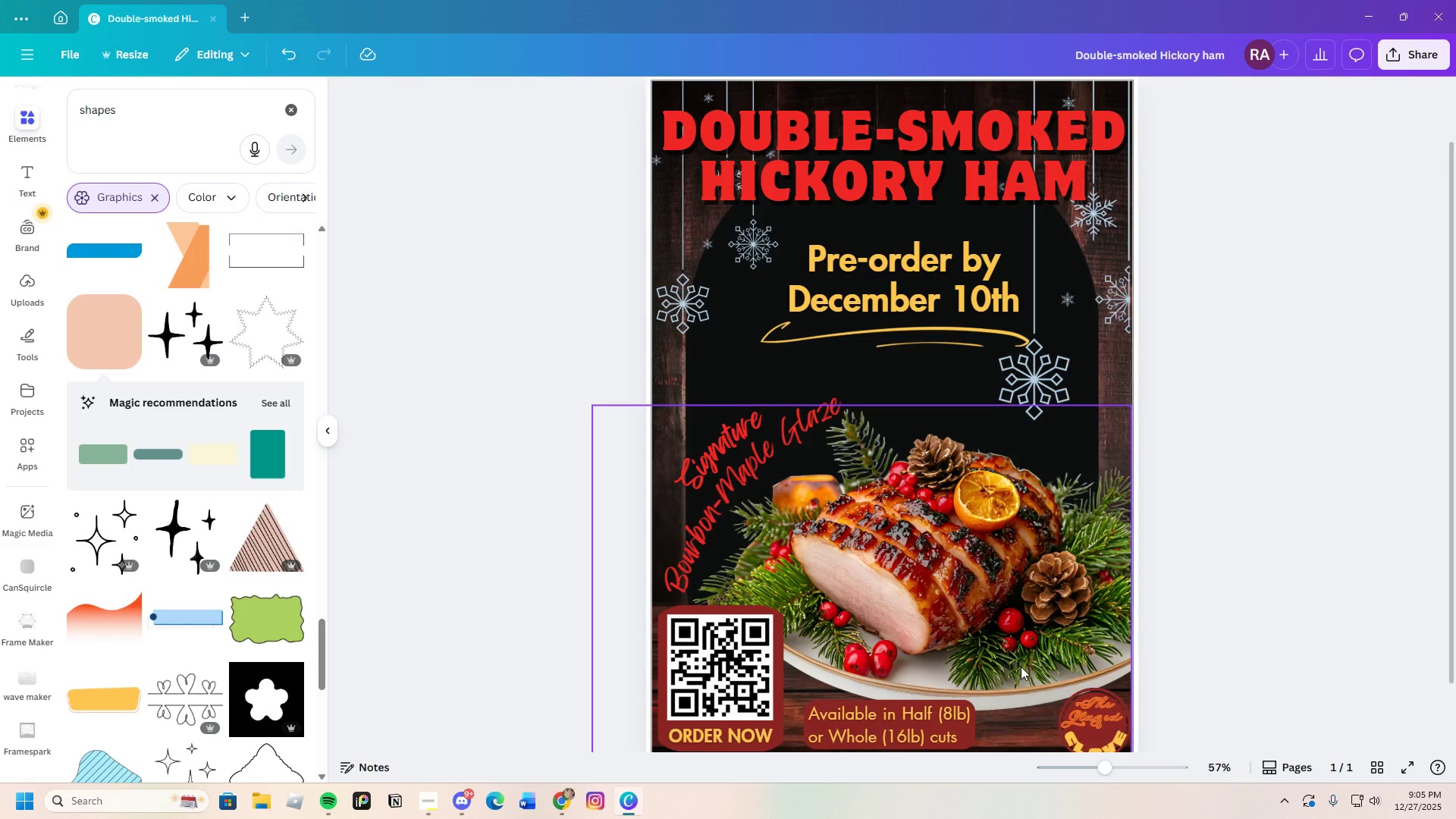 
scroll: coordinate [1013, 647], scroll_direction: down, amount: 3.0
 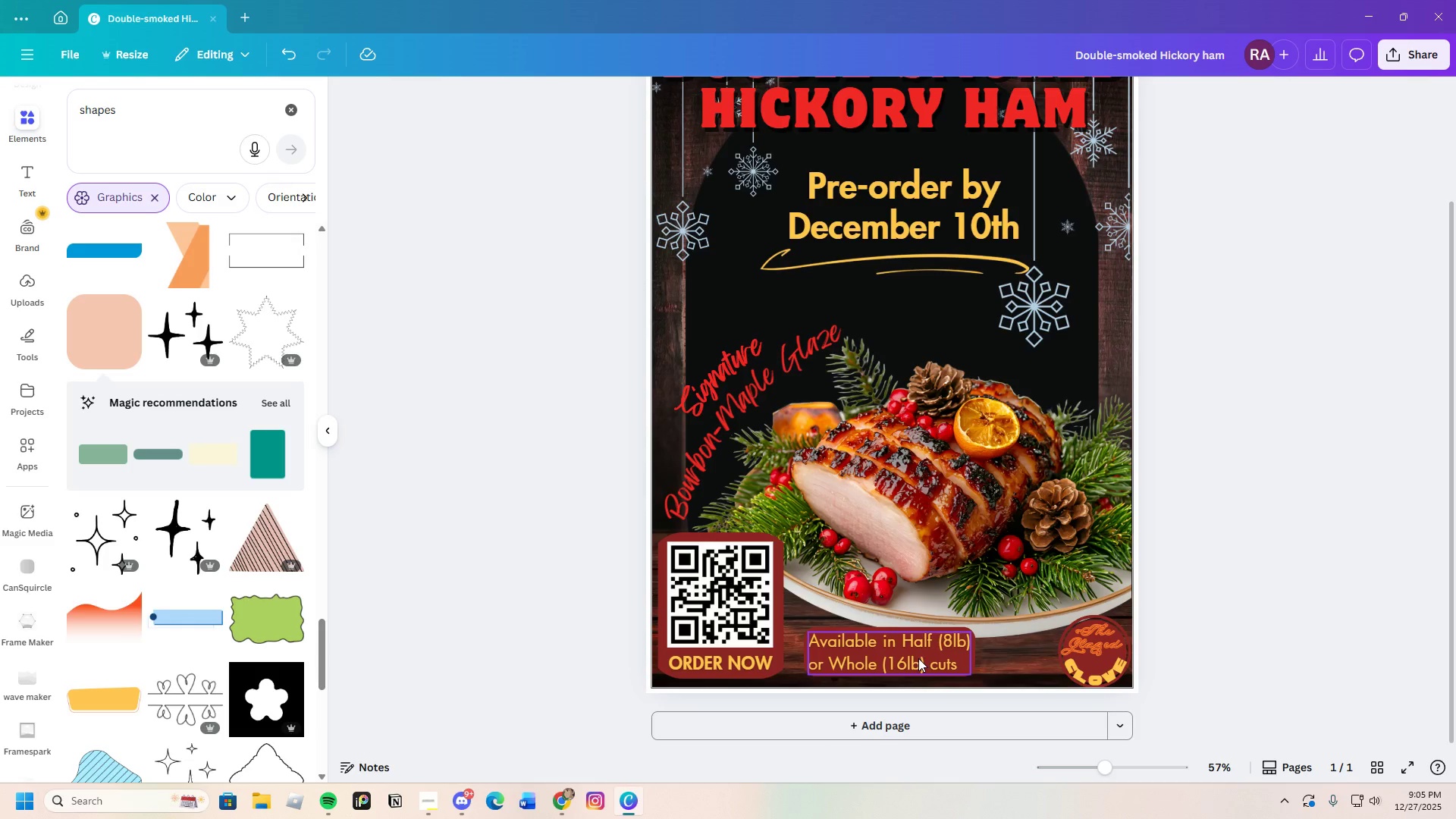 
left_click_drag(start_coordinate=[917, 654], to_coordinate=[965, 571])
 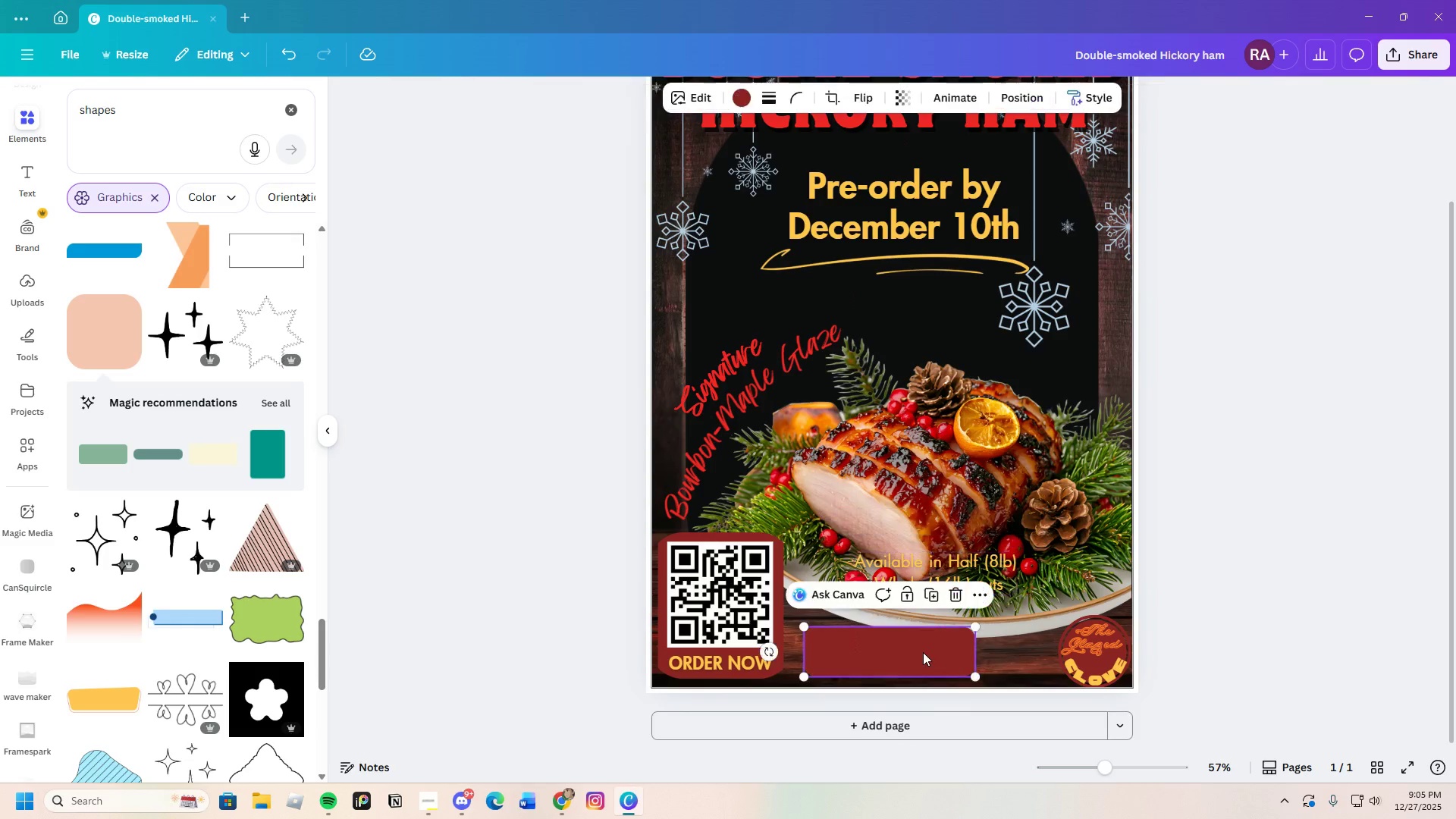 
left_click([923, 652])
 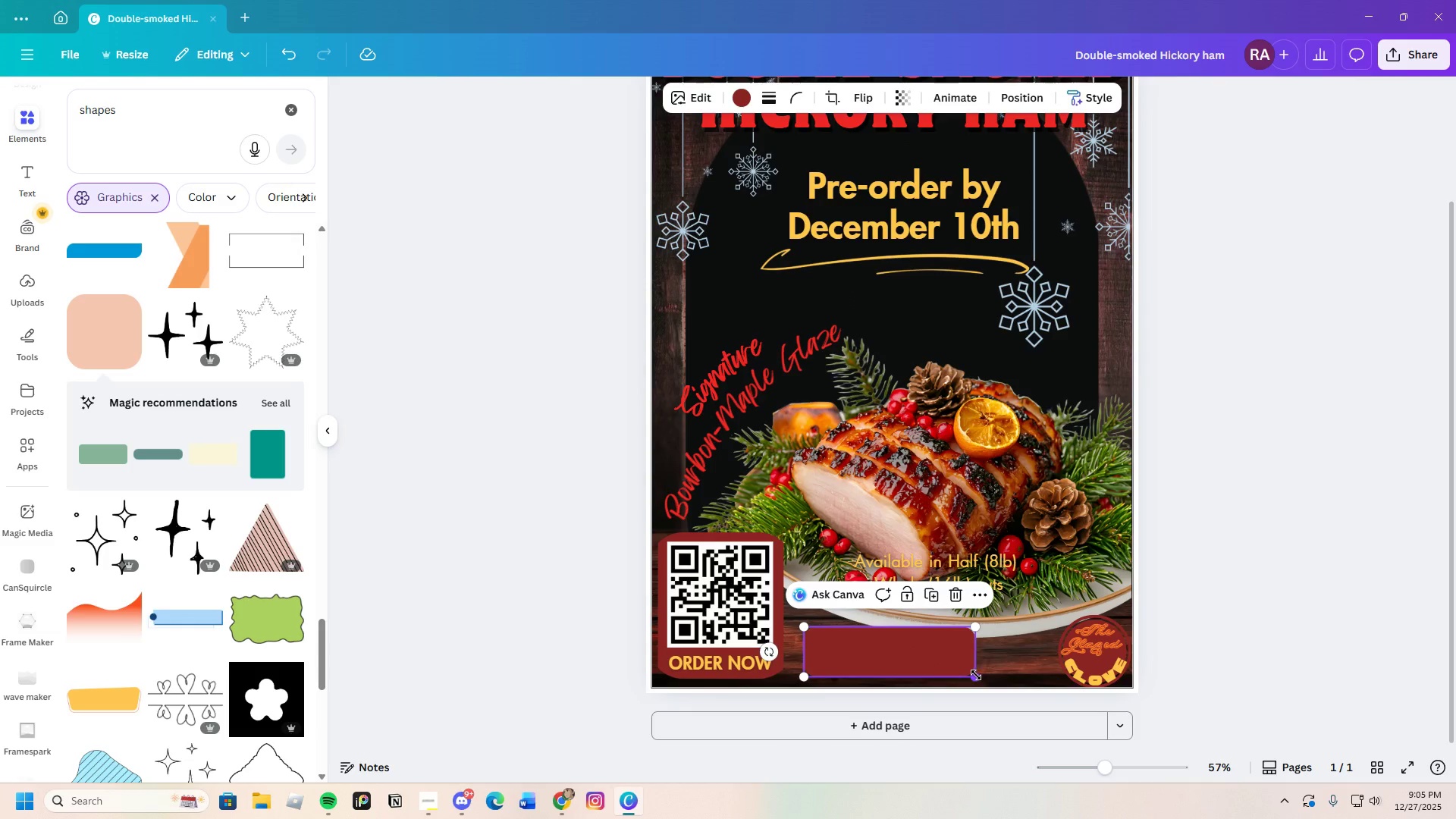 
left_click_drag(start_coordinate=[976, 676], to_coordinate=[1035, 686])
 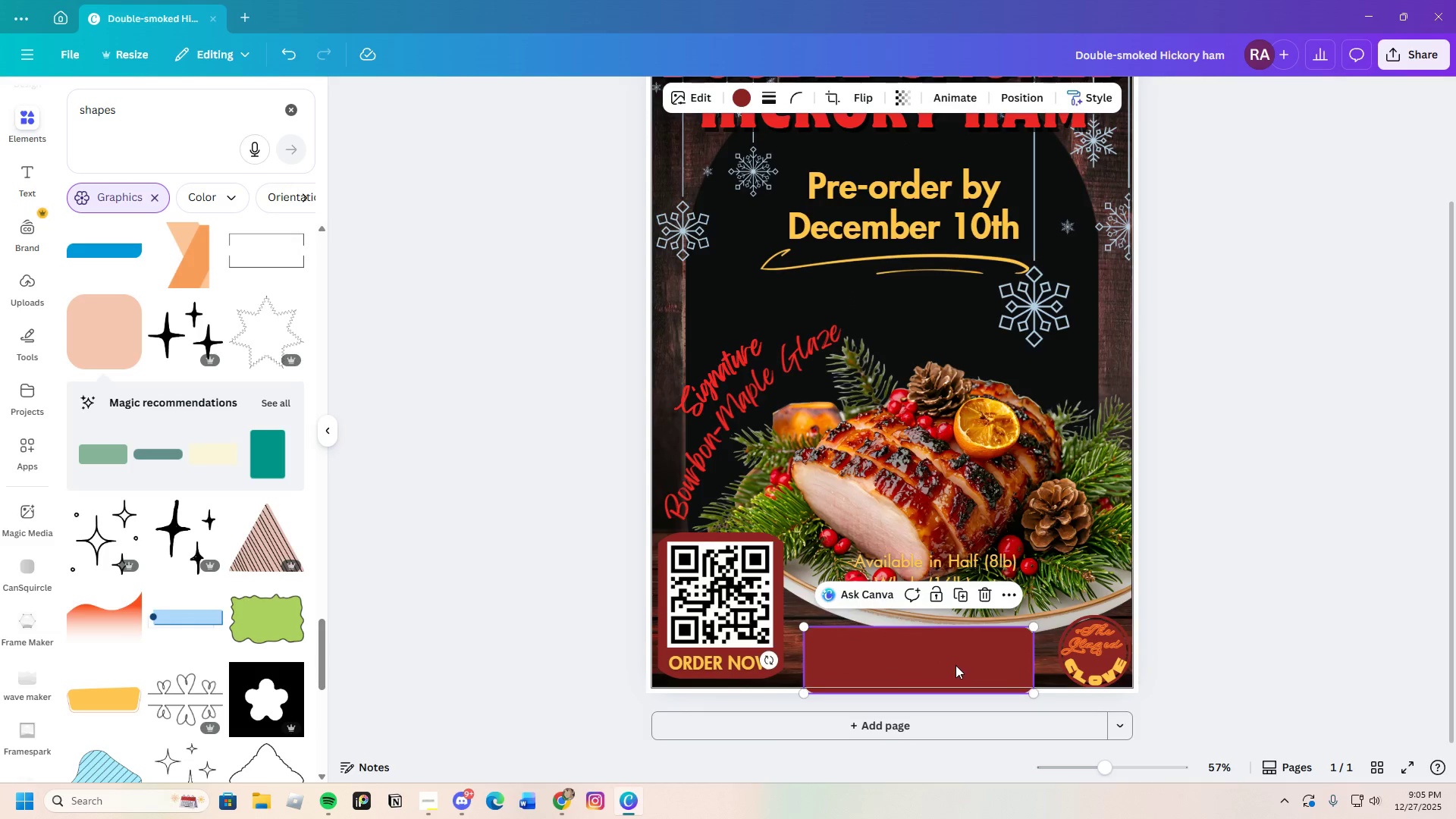 
left_click_drag(start_coordinate=[956, 668], to_coordinate=[943, 643])
 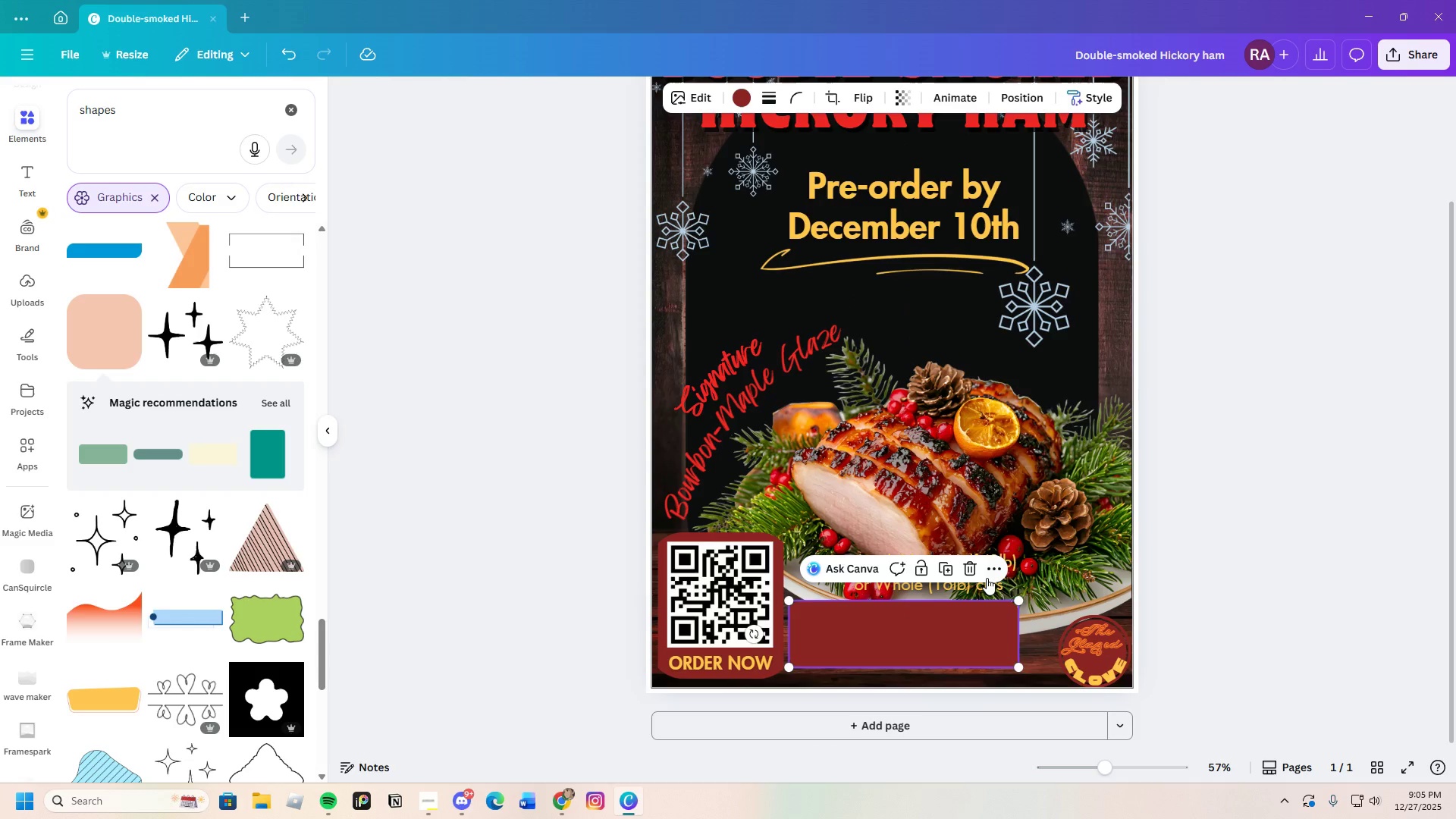 
left_click([987, 578])
 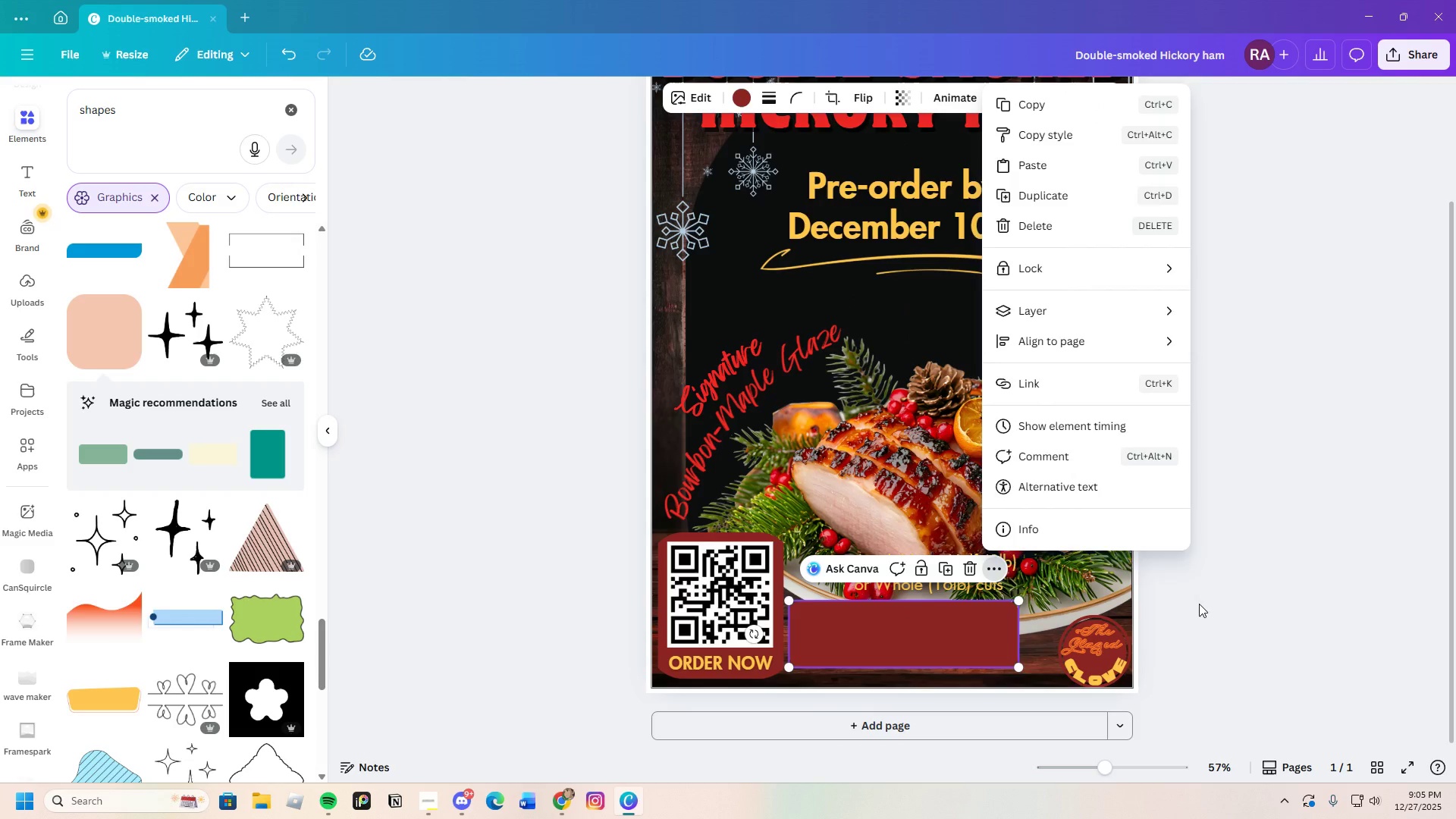 
left_click([1199, 604])
 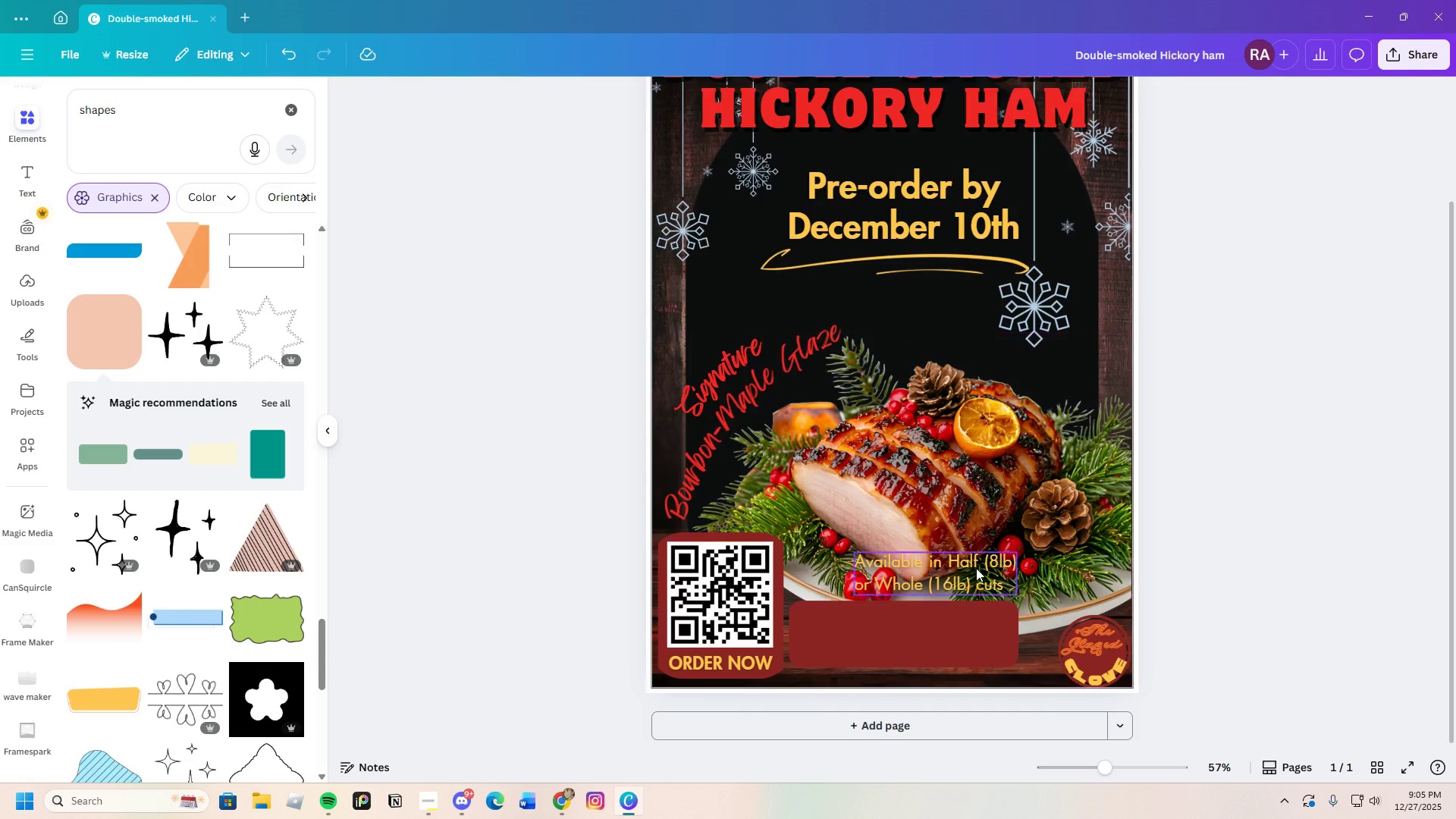 
left_click([976, 568])
 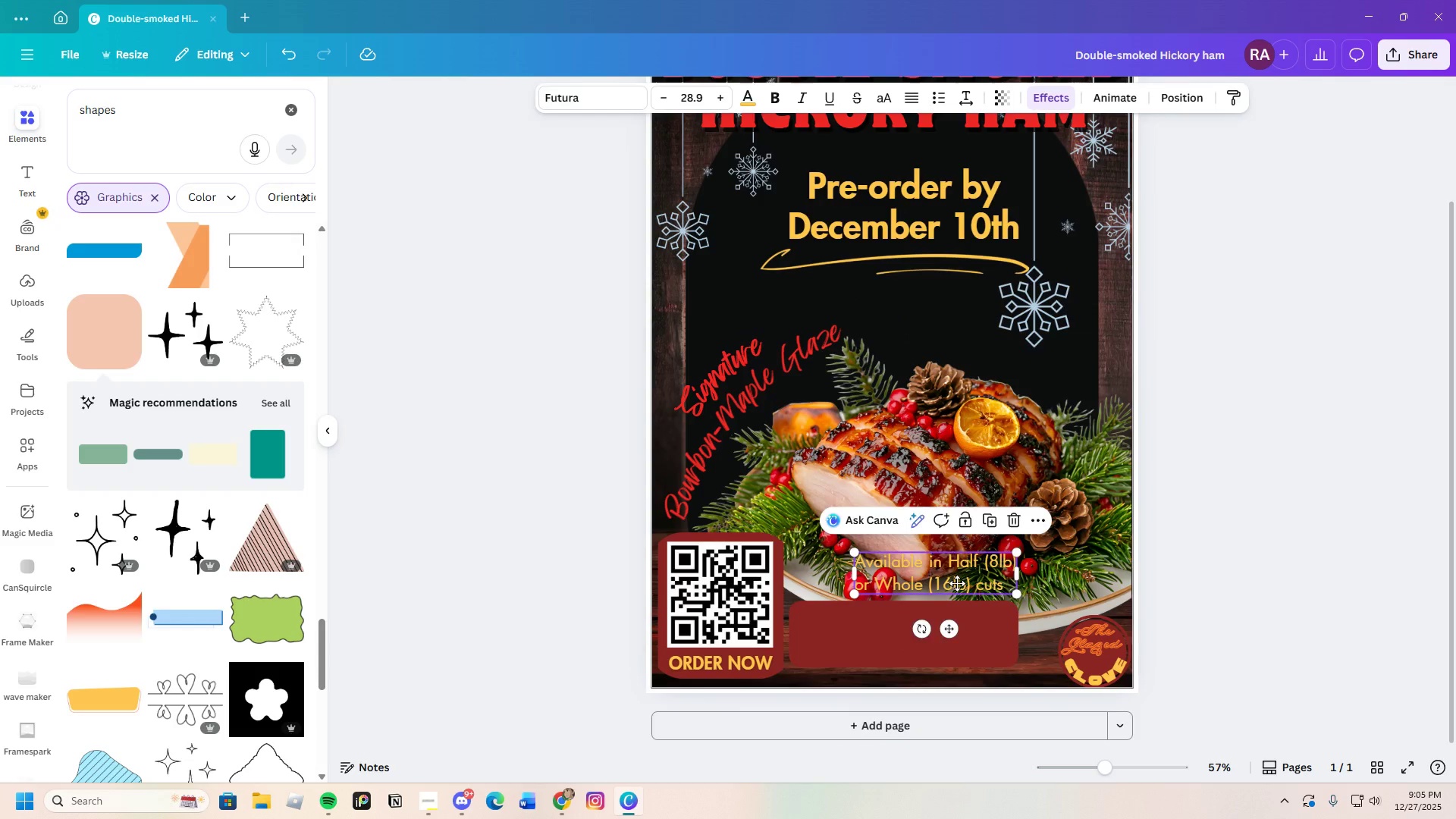 
left_click_drag(start_coordinate=[976, 567], to_coordinate=[927, 628])
 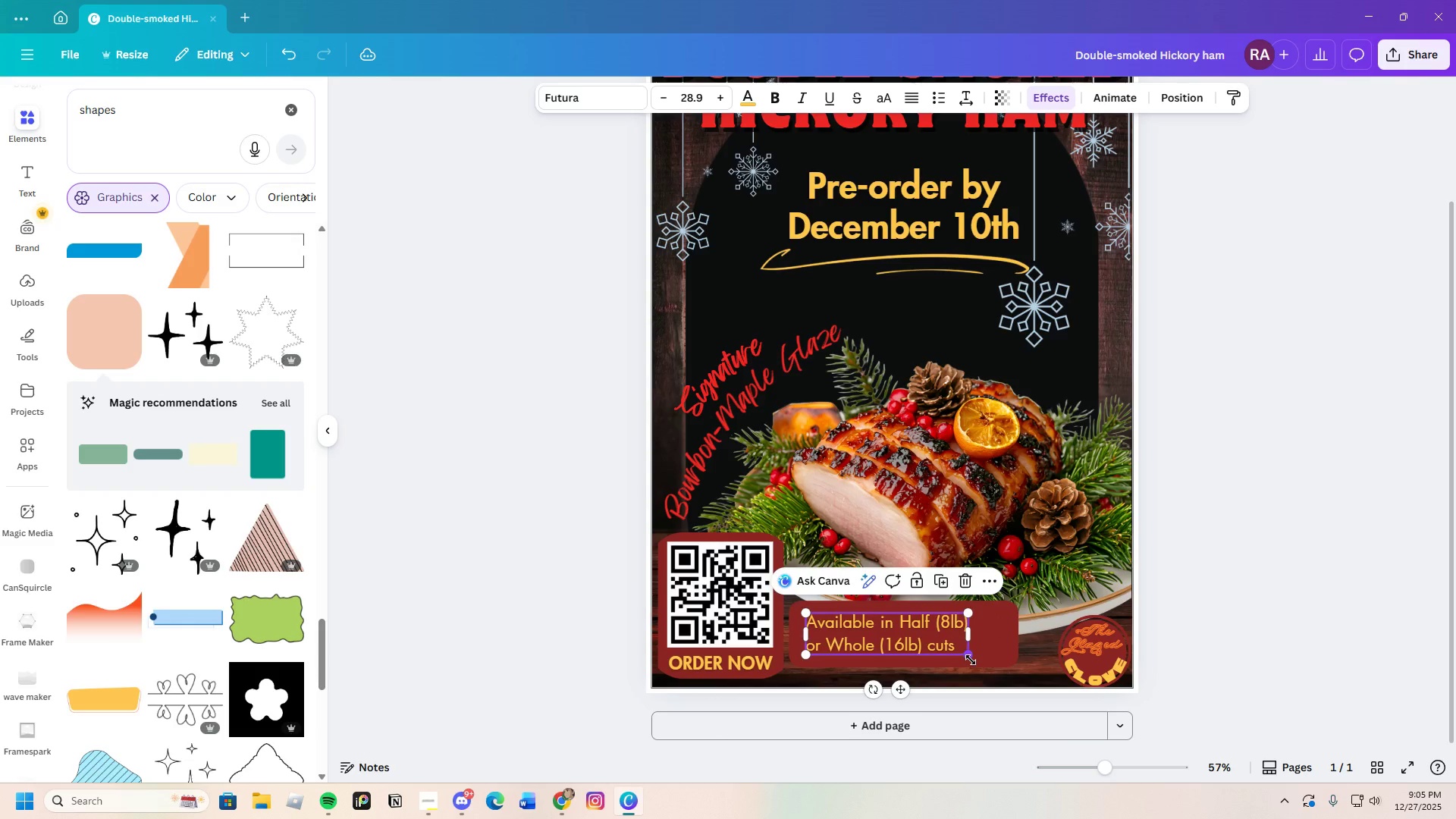 
left_click_drag(start_coordinate=[971, 660], to_coordinate=[1006, 667])
 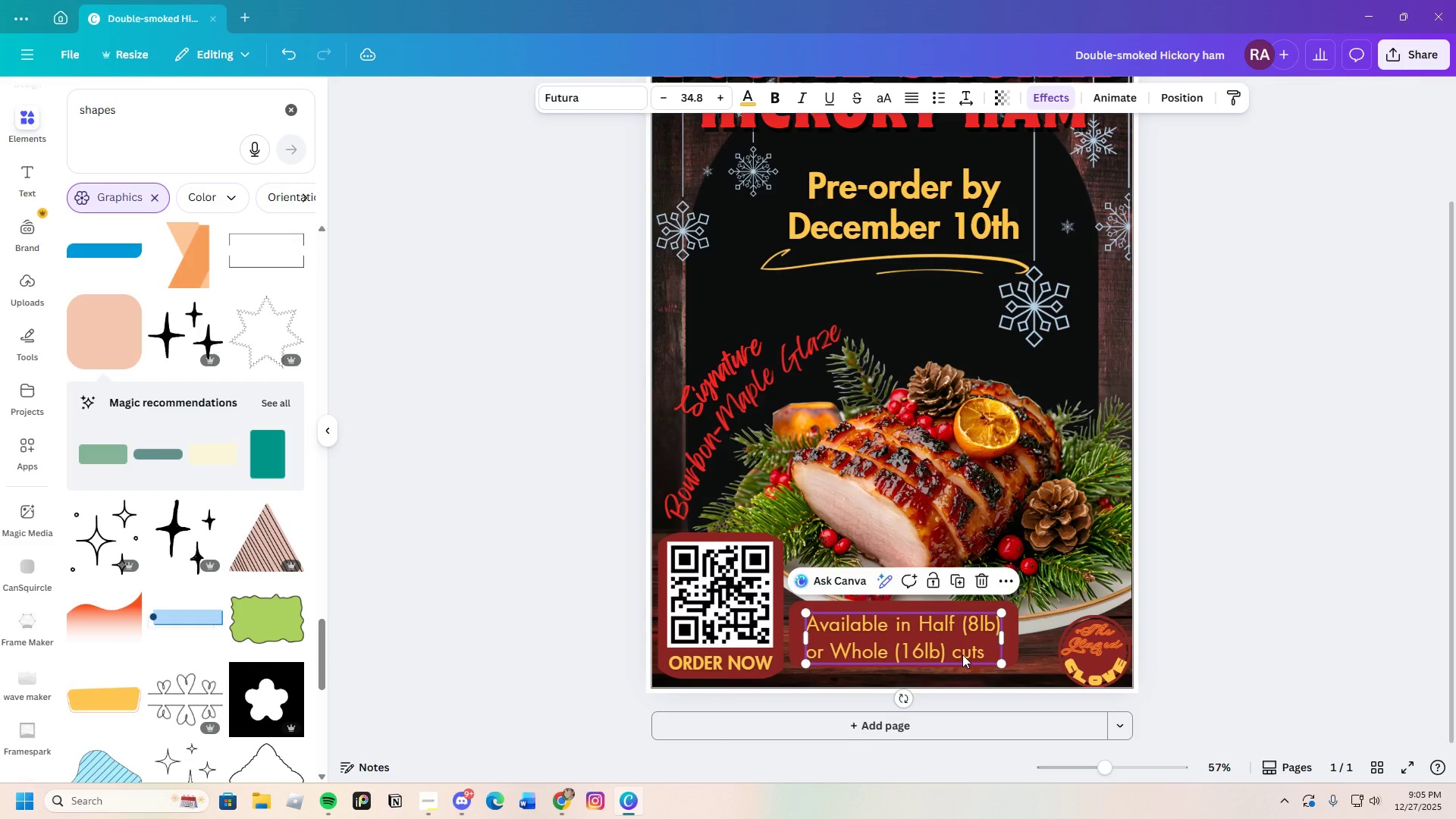 
left_click_drag(start_coordinate=[962, 656], to_coordinate=[959, 651])
 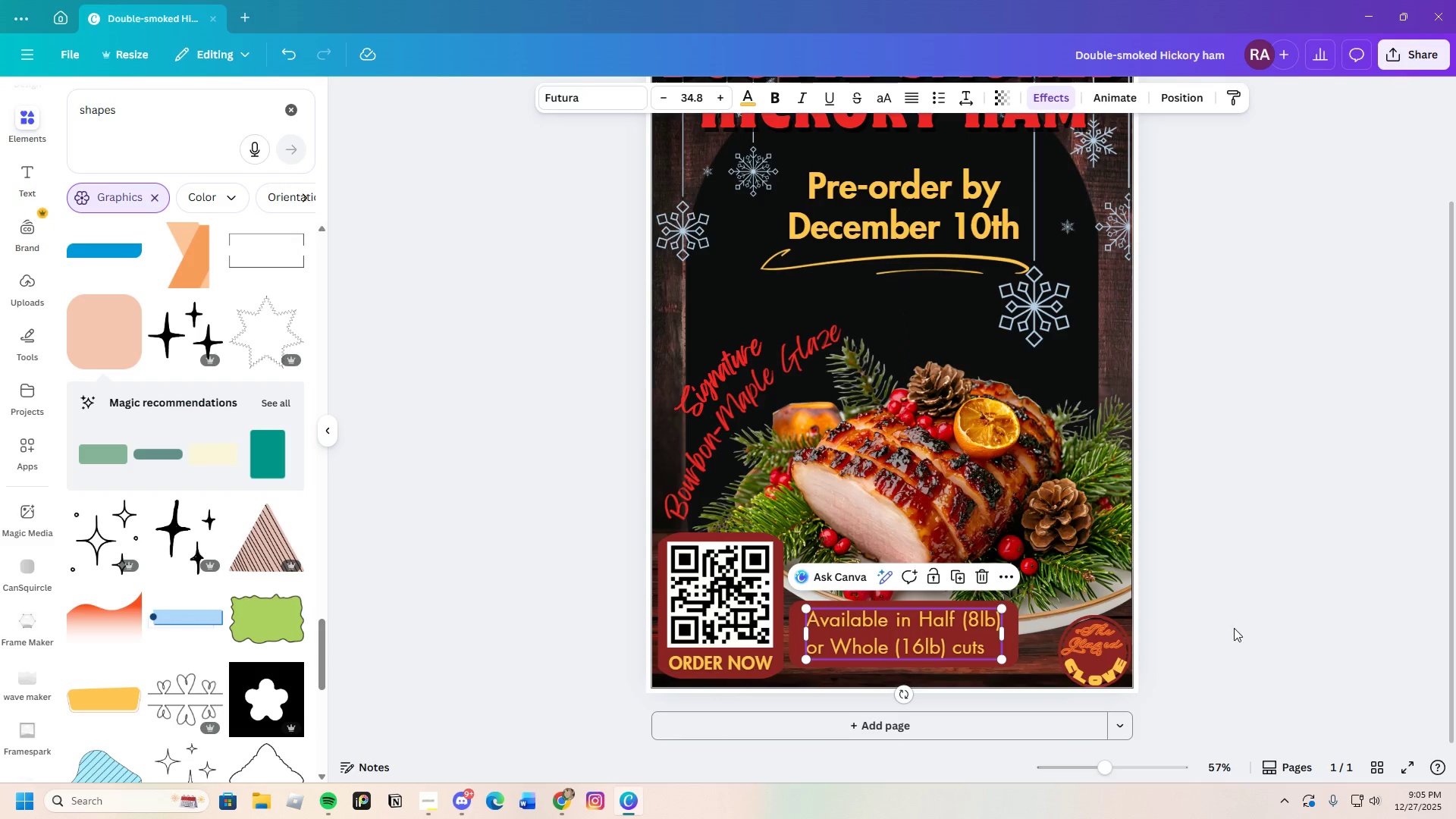 
left_click([1234, 628])
 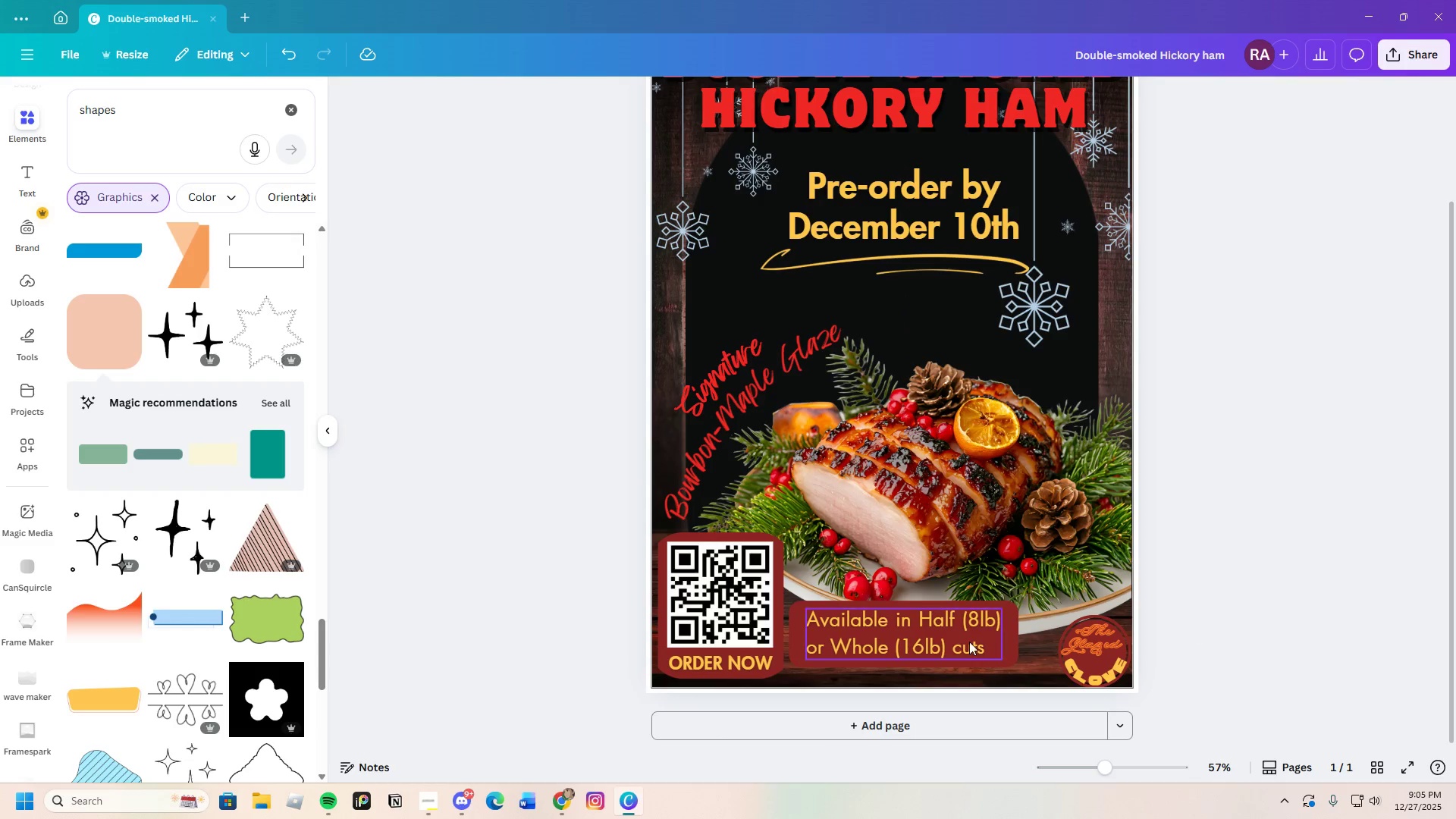 
left_click([951, 642])
 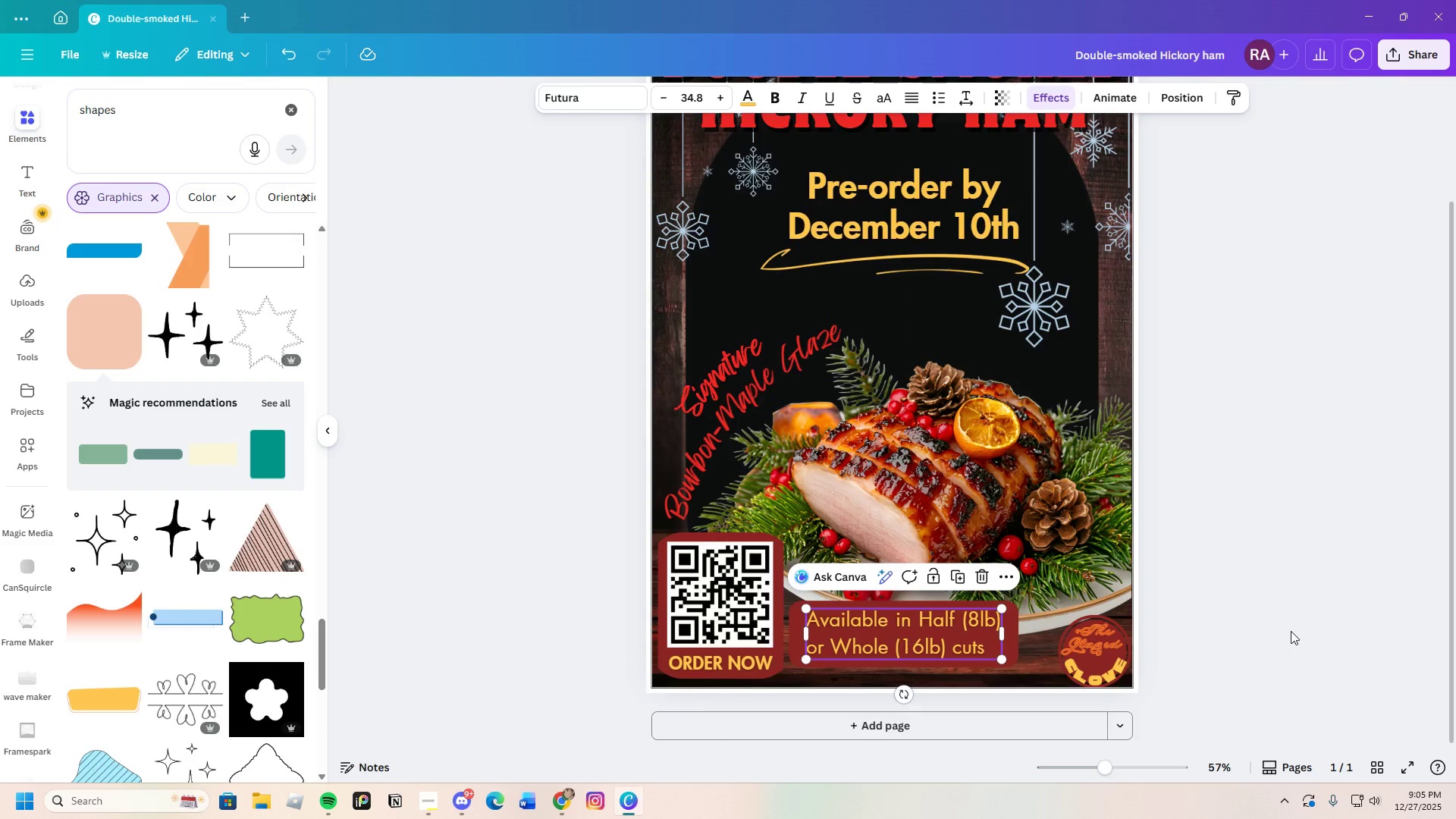 
left_click([1323, 623])
 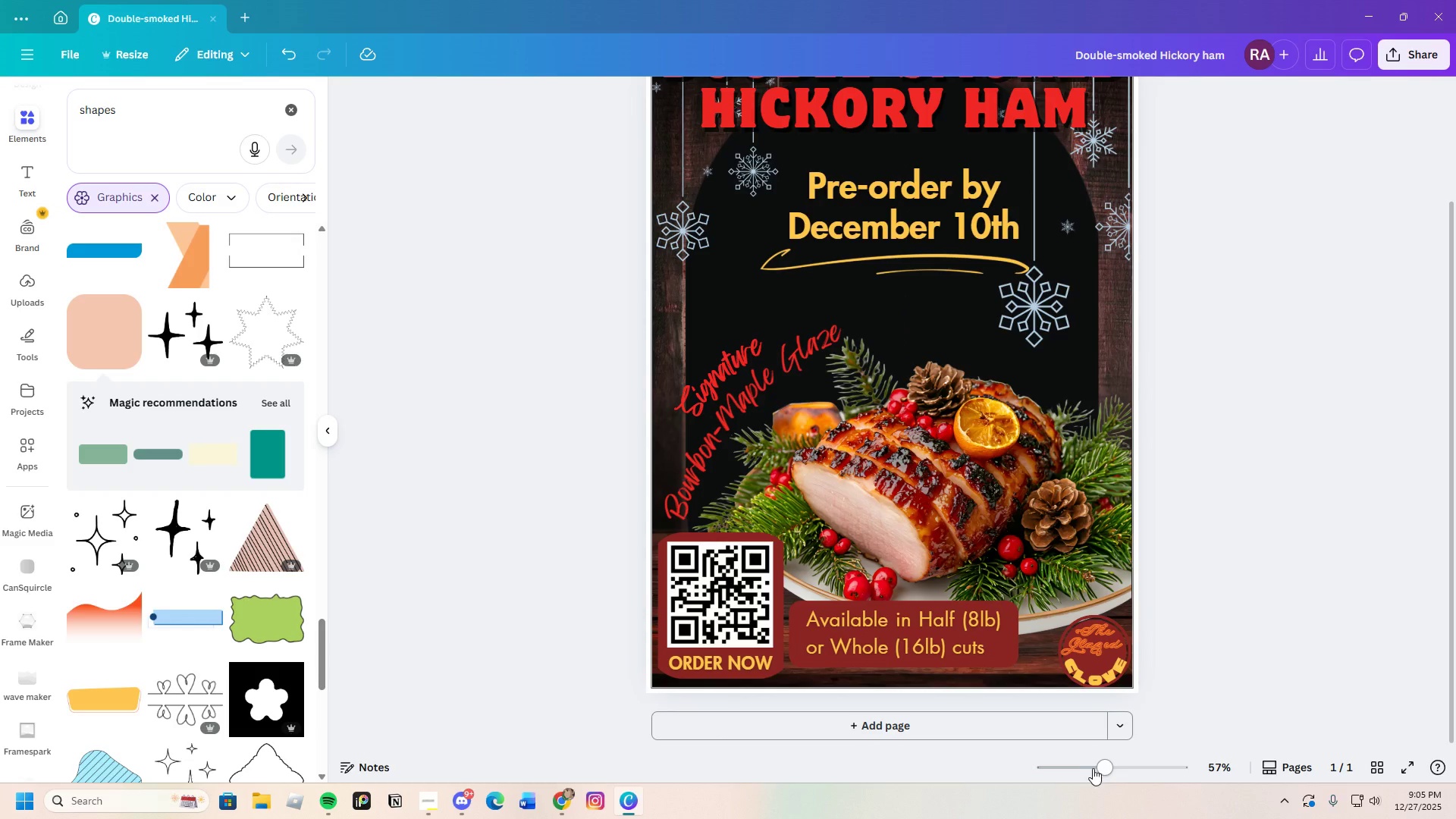 
left_click_drag(start_coordinate=[1100, 763], to_coordinate=[1090, 772])
 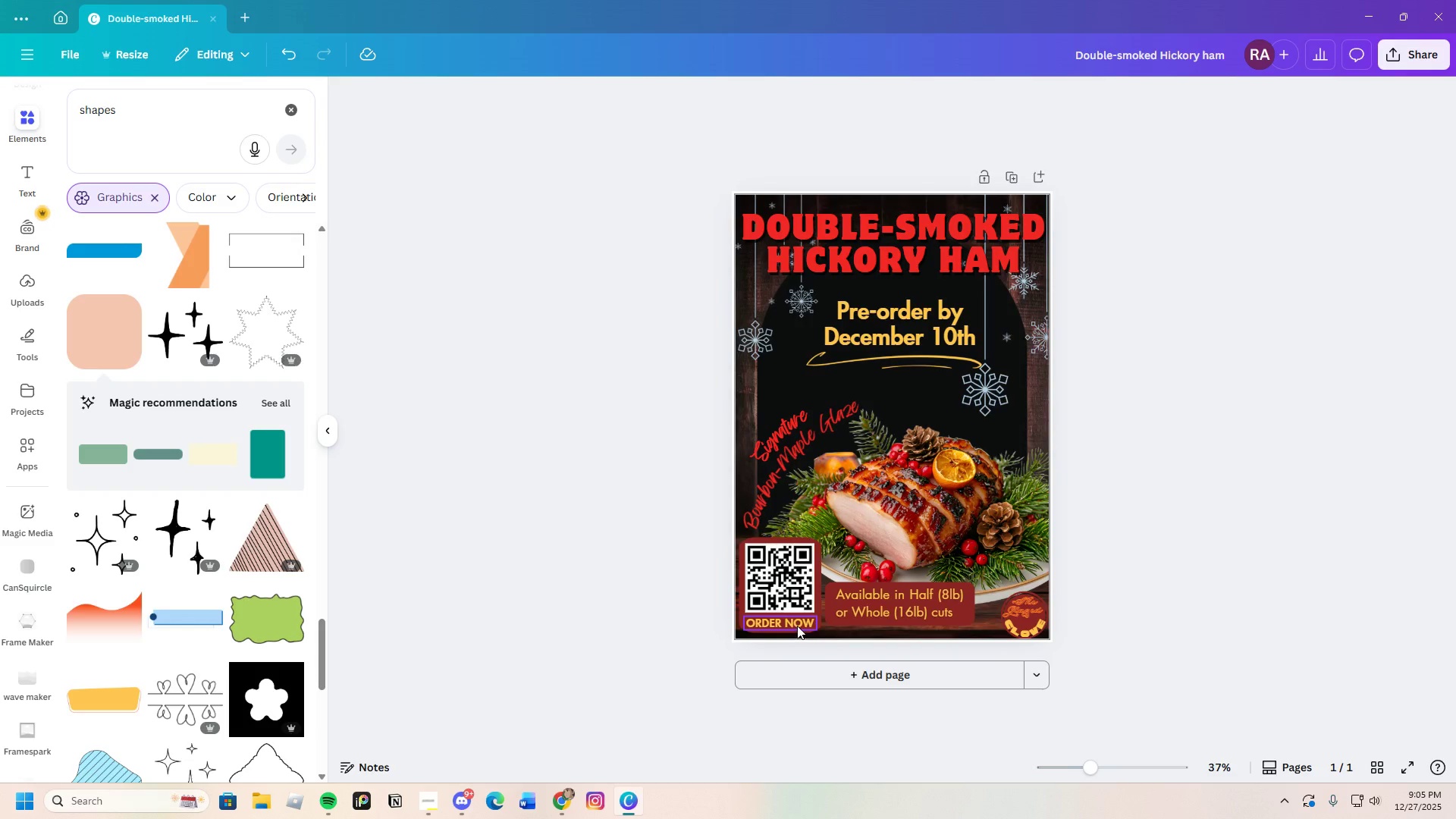 
left_click([797, 626])
 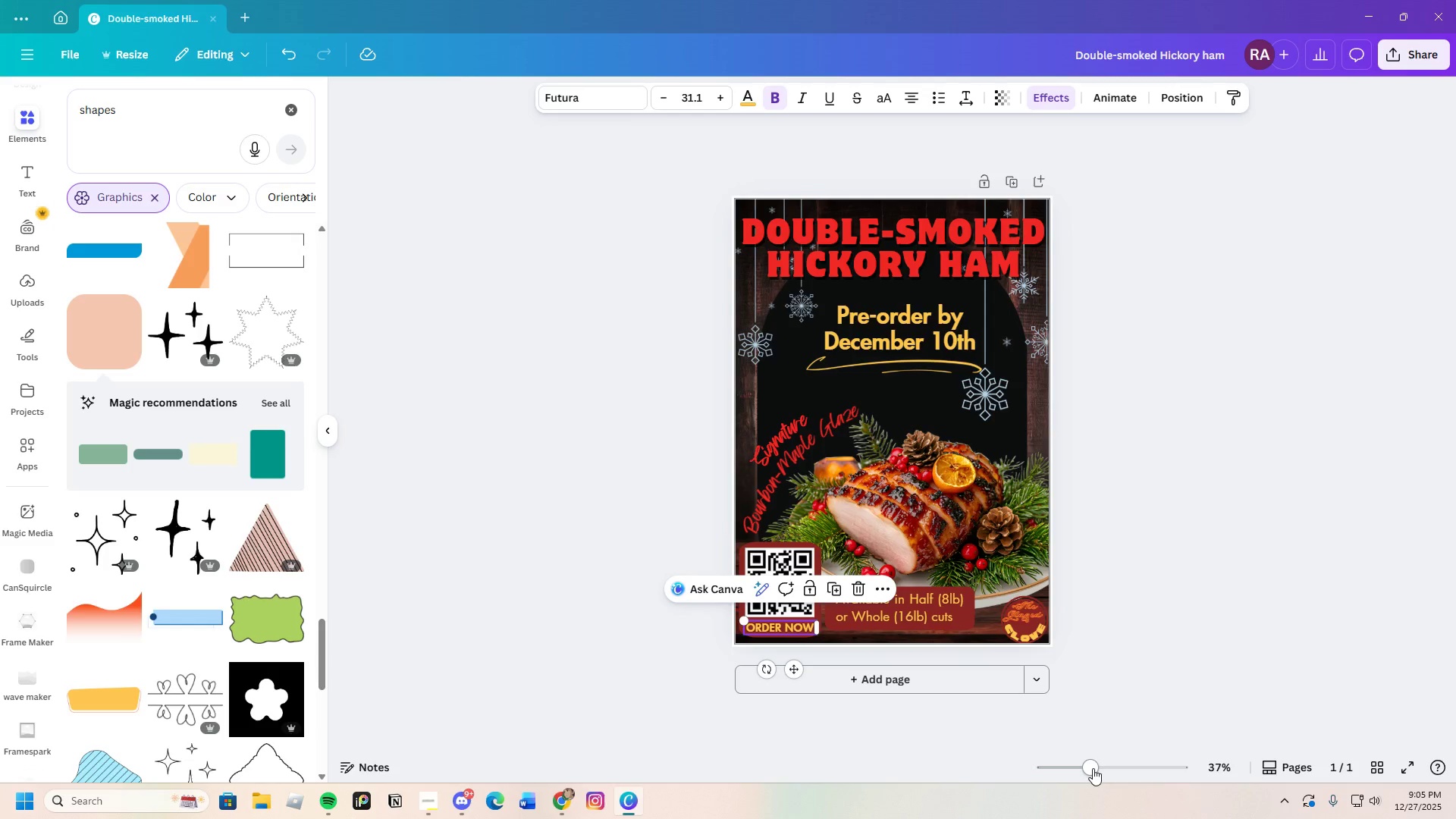 
left_click_drag(start_coordinate=[1093, 768], to_coordinate=[1100, 776])
 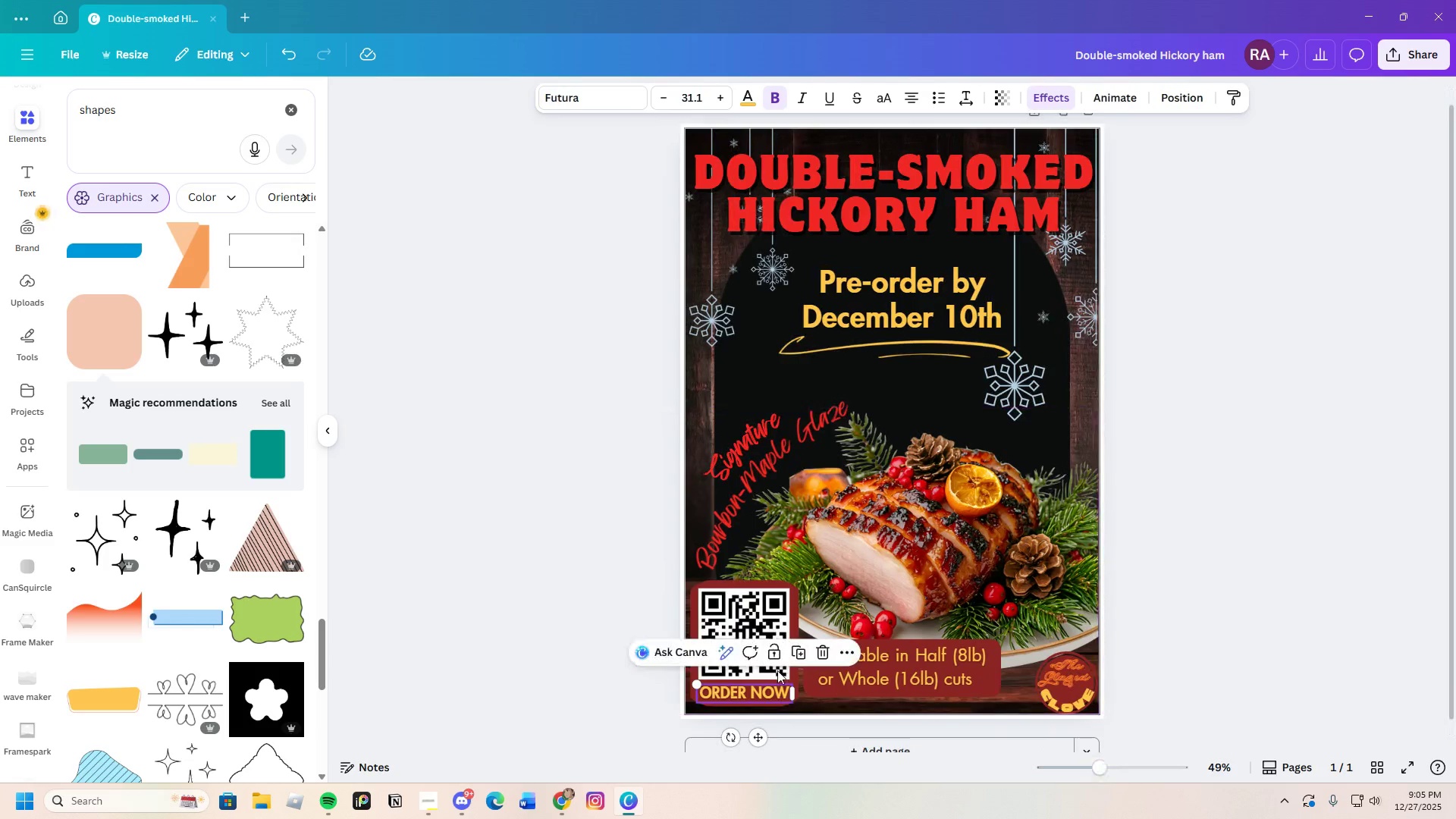 
scroll: coordinate [776, 669], scroll_direction: down, amount: 2.0
 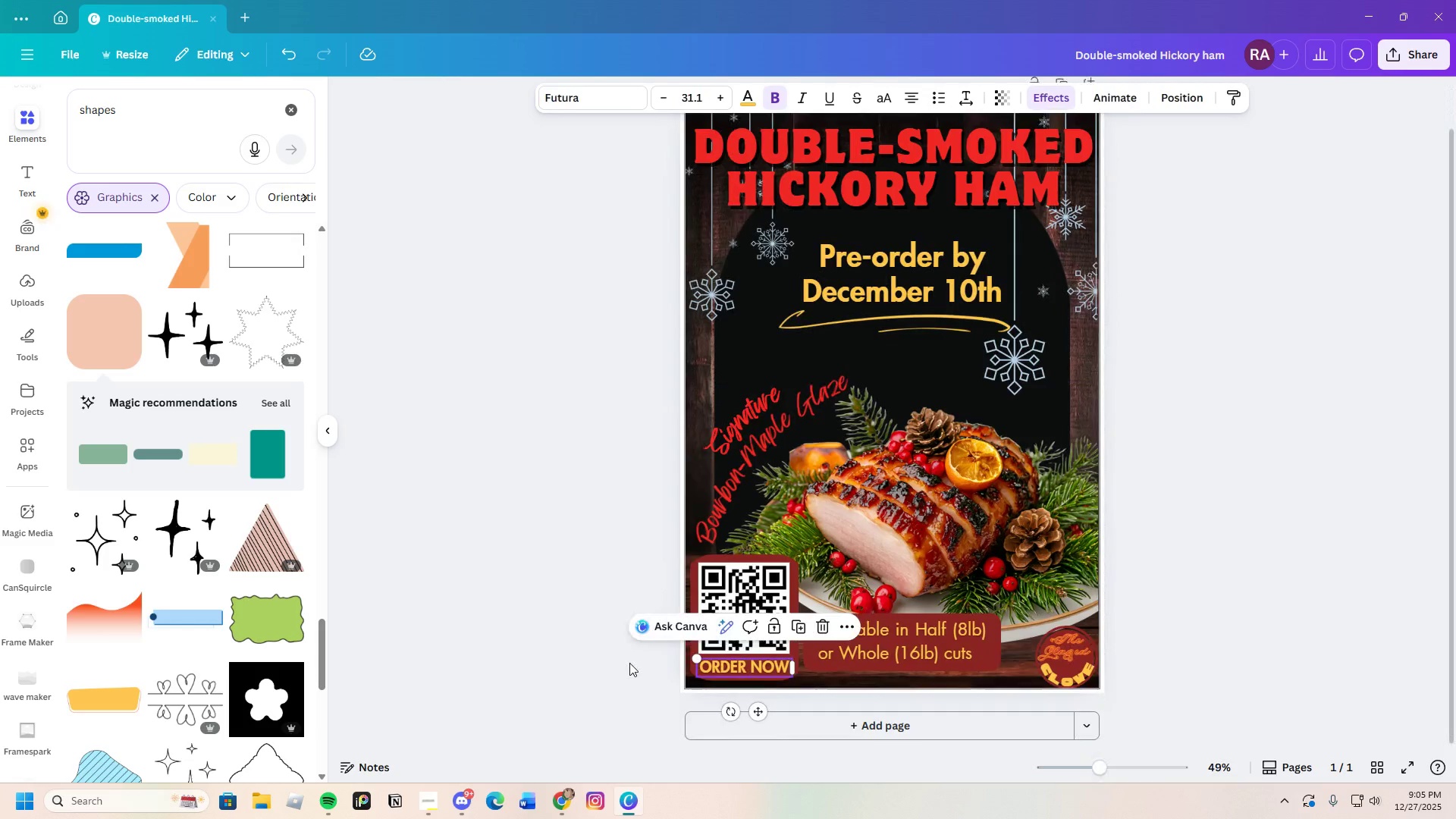 
left_click([629, 663])
 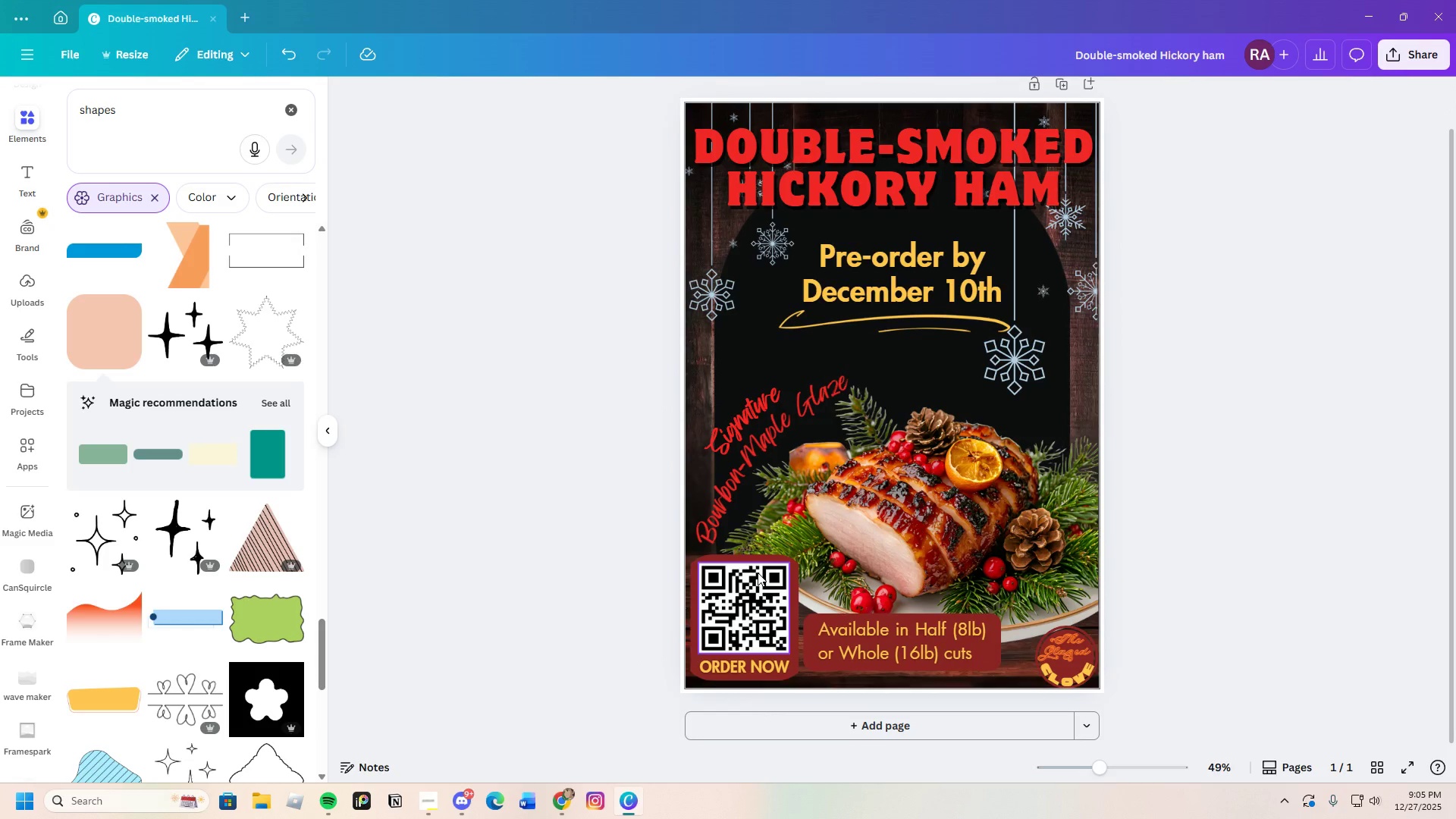 
left_click([753, 559])
 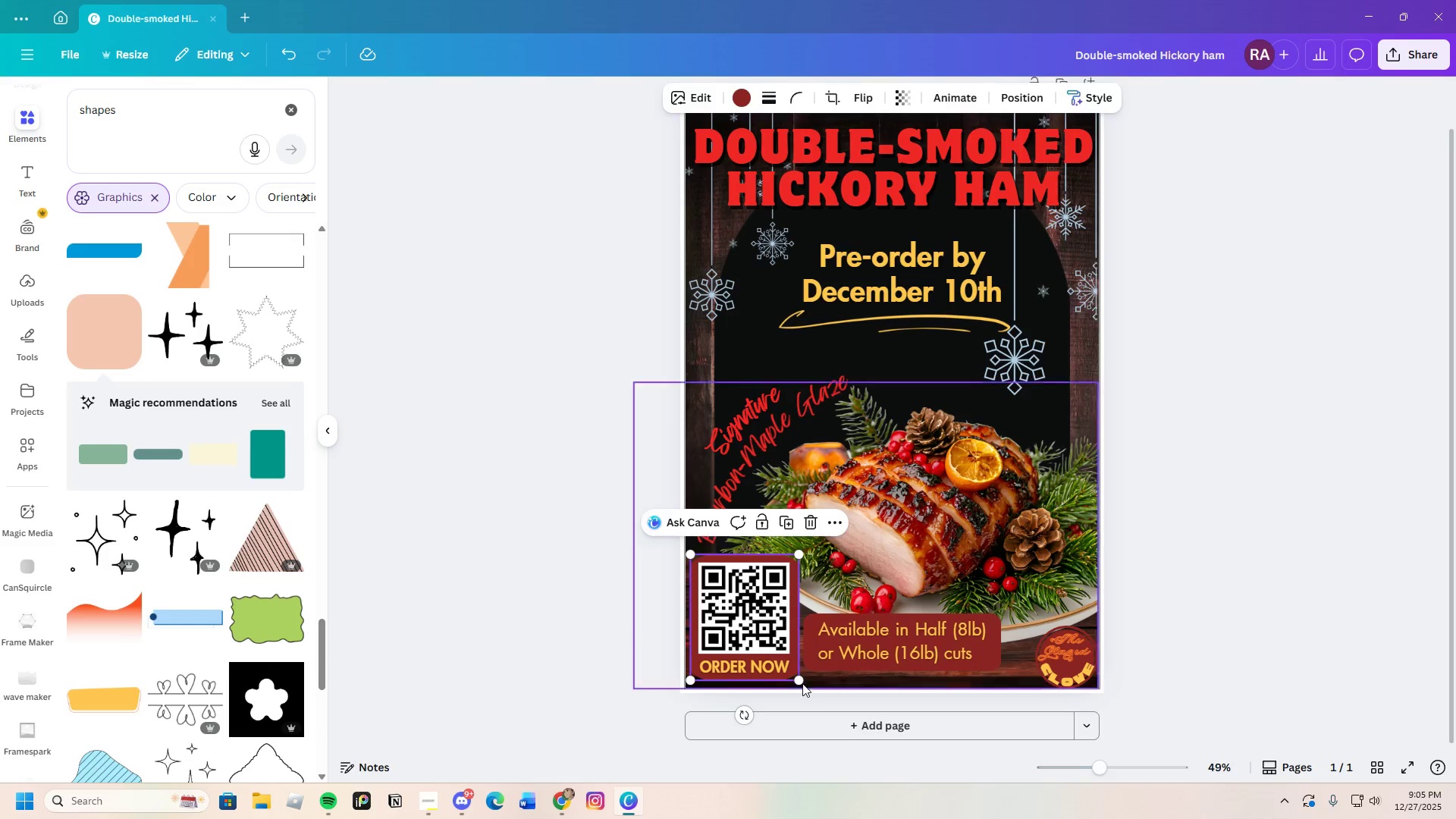 
left_click_drag(start_coordinate=[801, 682], to_coordinate=[804, 691])
 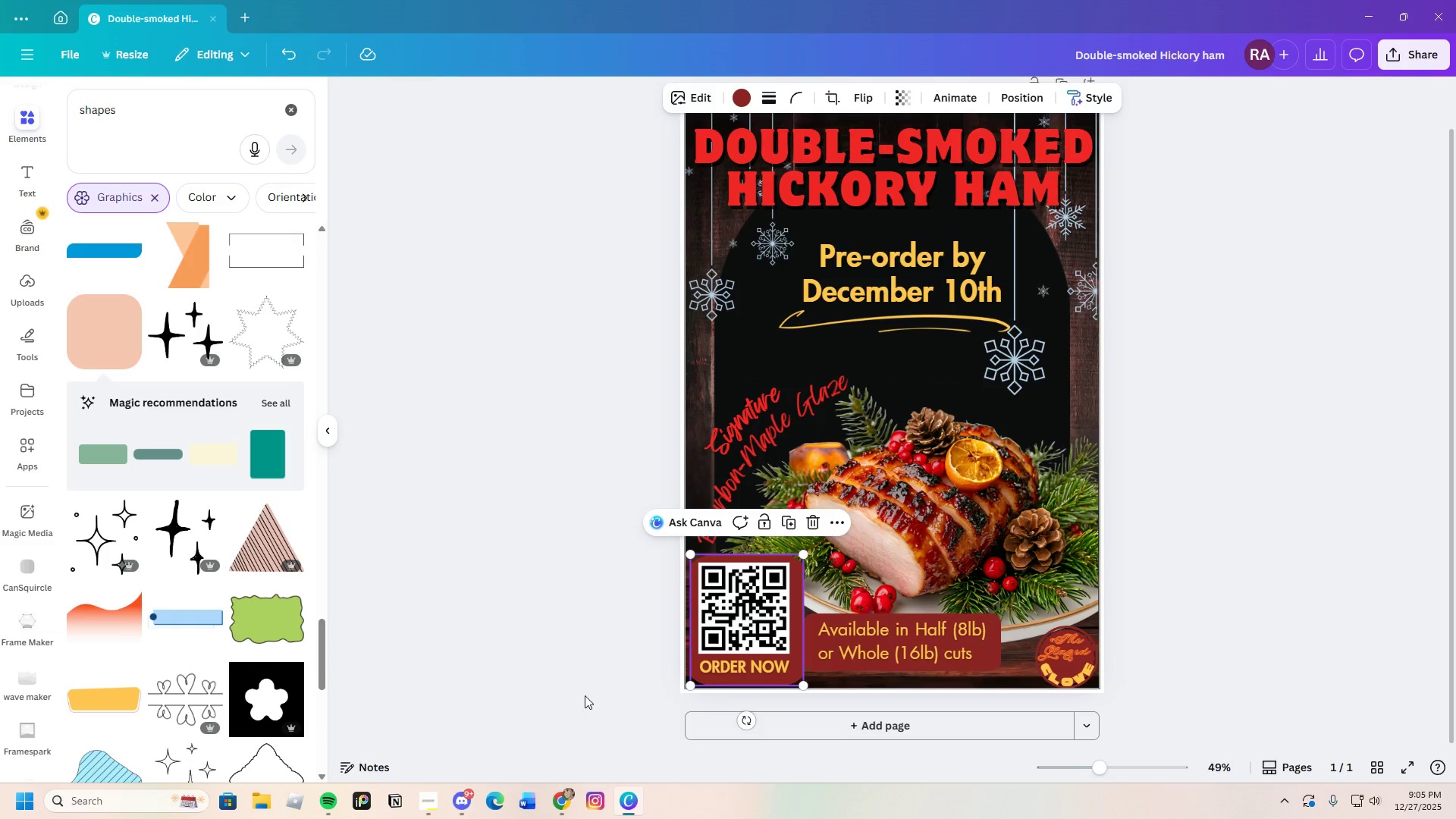 
left_click([585, 695])
 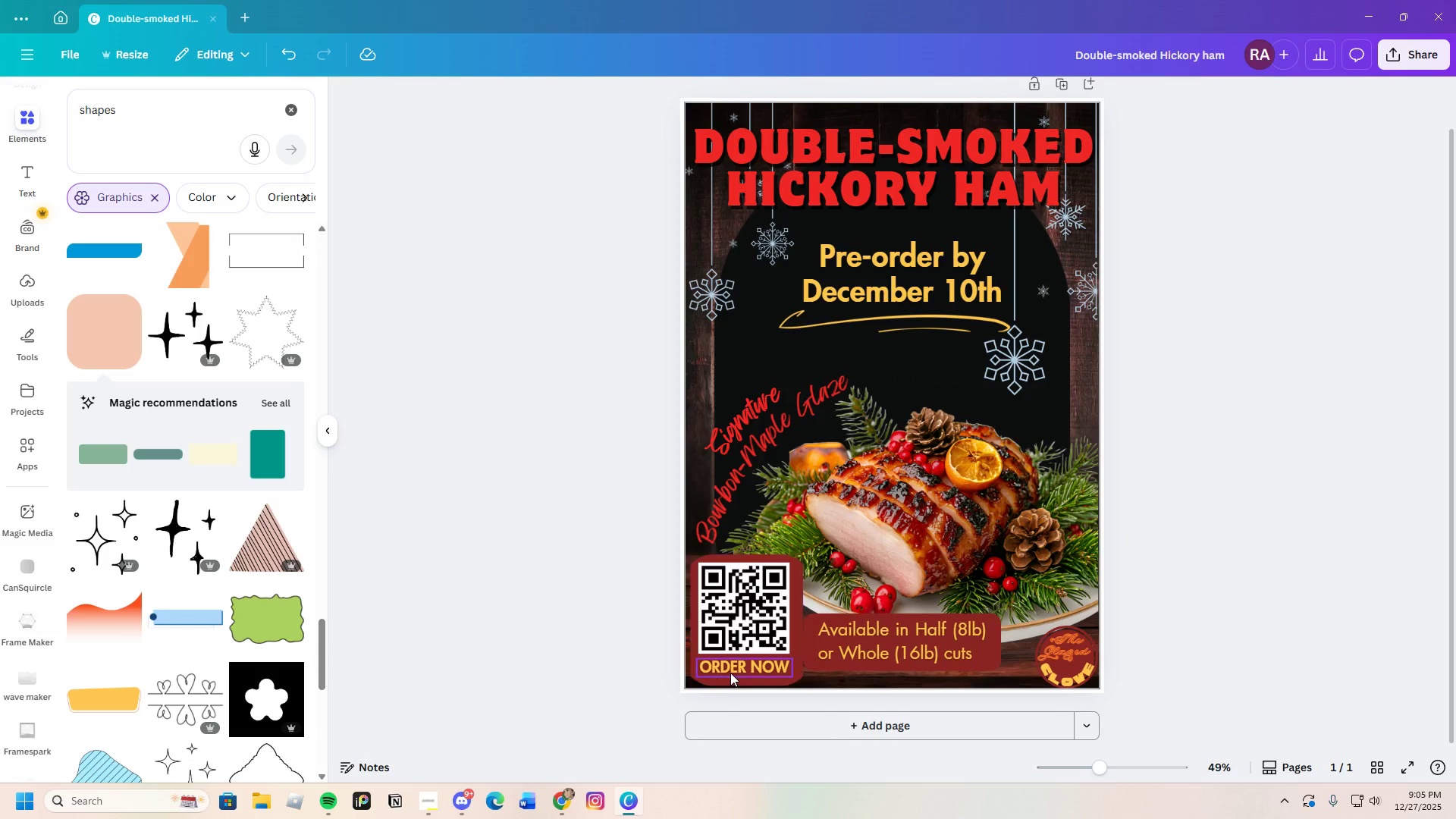 
left_click([730, 673])
 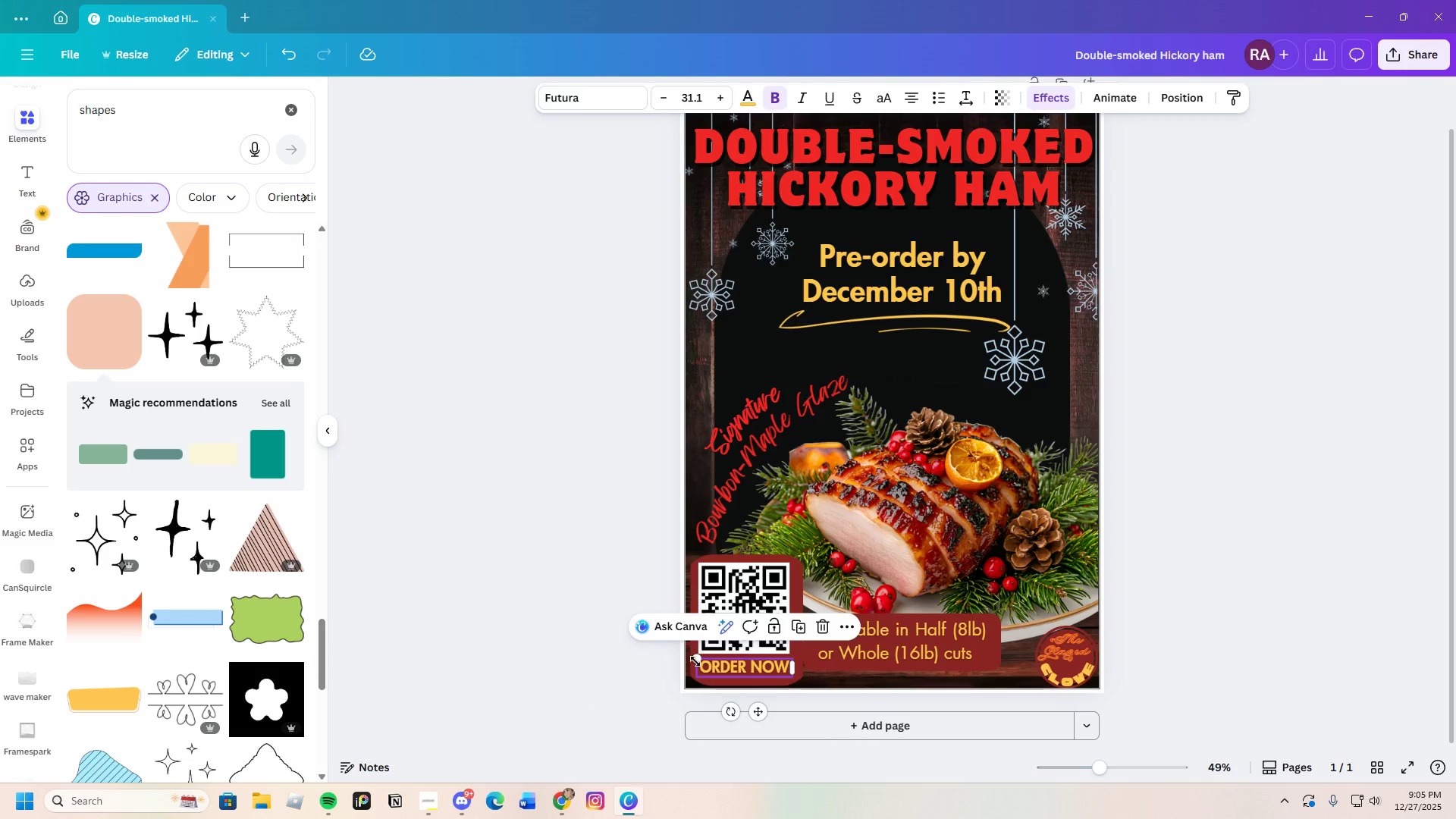 
left_click_drag(start_coordinate=[695, 661], to_coordinate=[686, 654])
 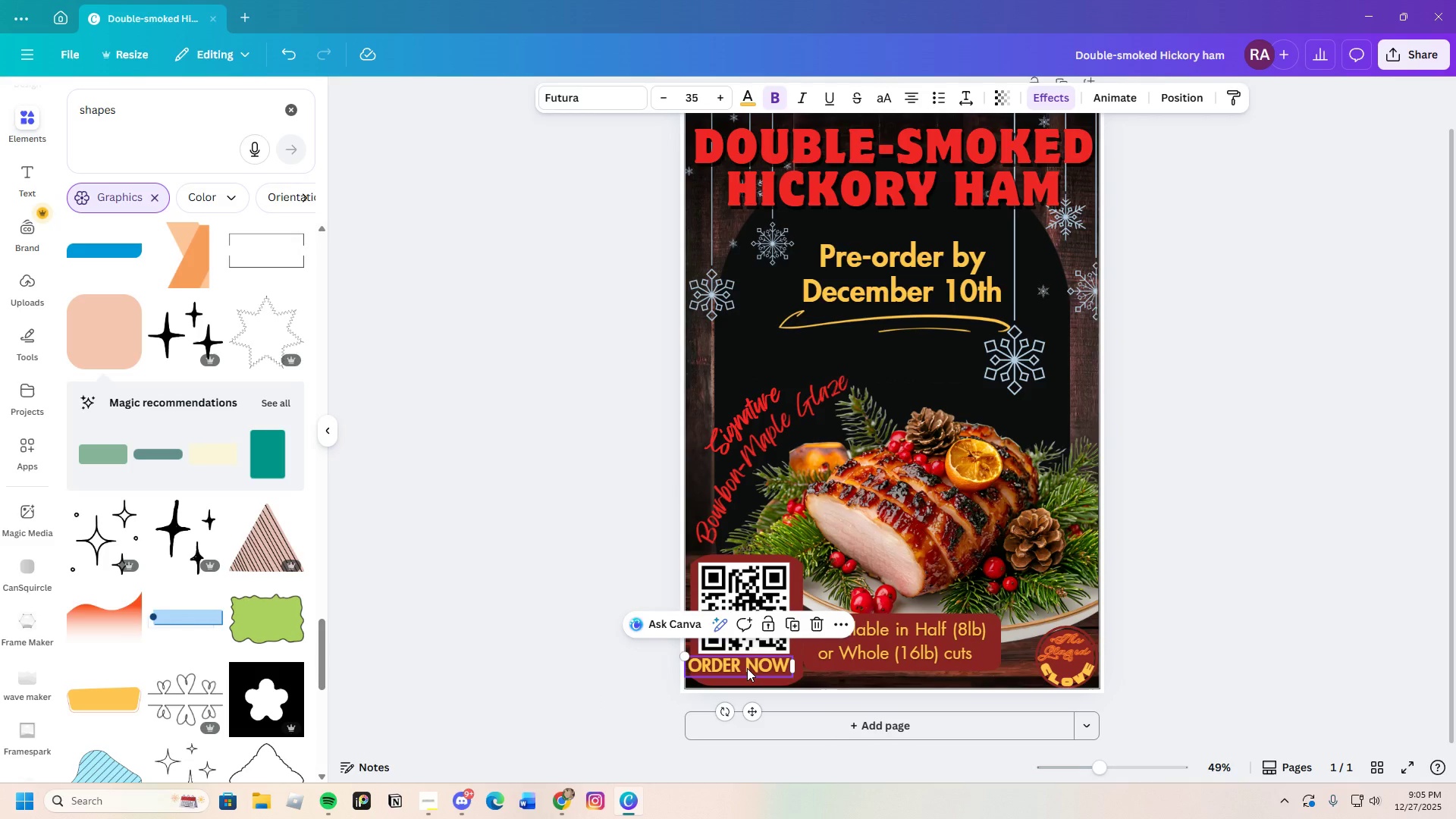 
left_click([747, 668])
 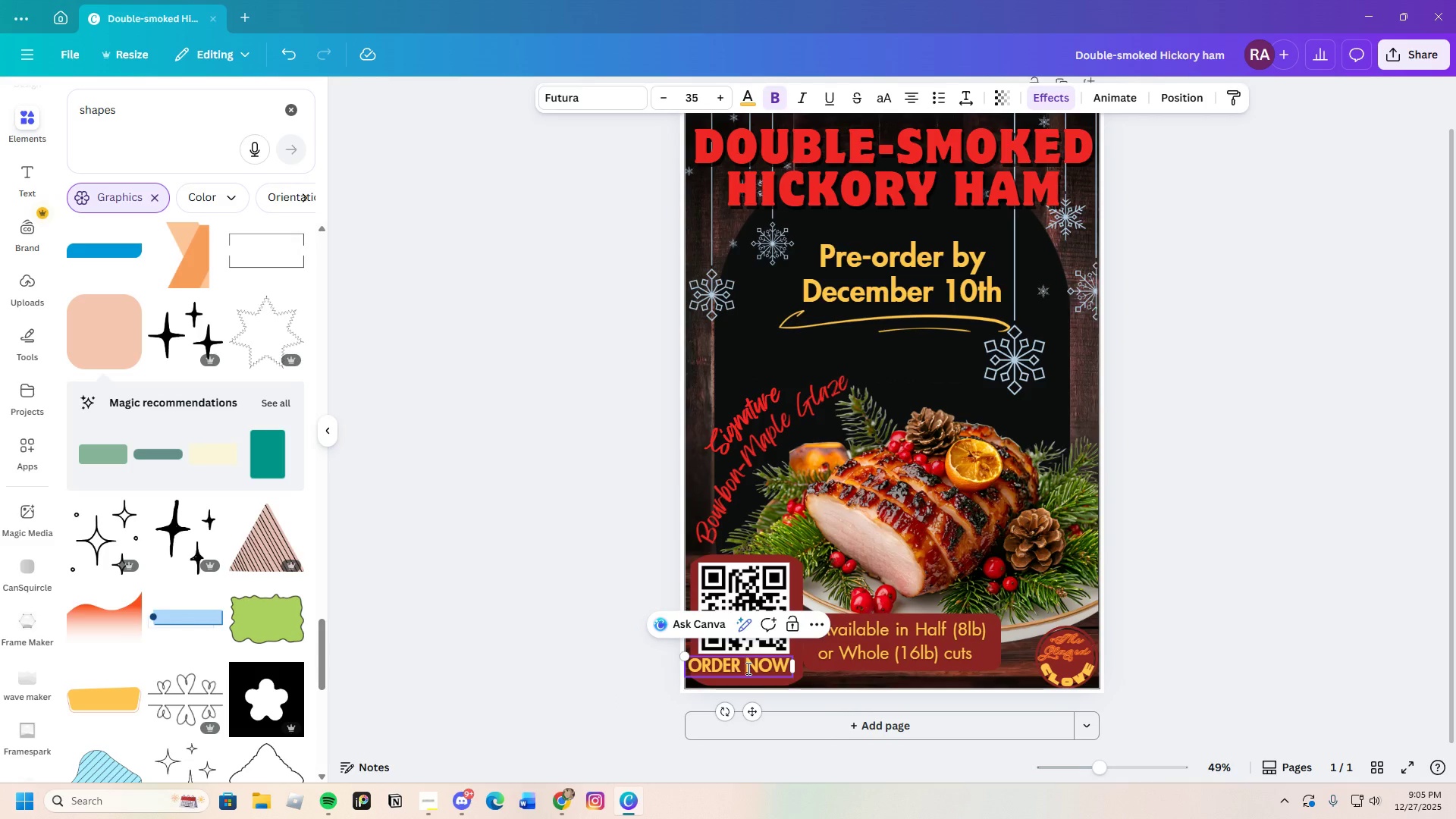 
left_click_drag(start_coordinate=[747, 668], to_coordinate=[752, 671])
 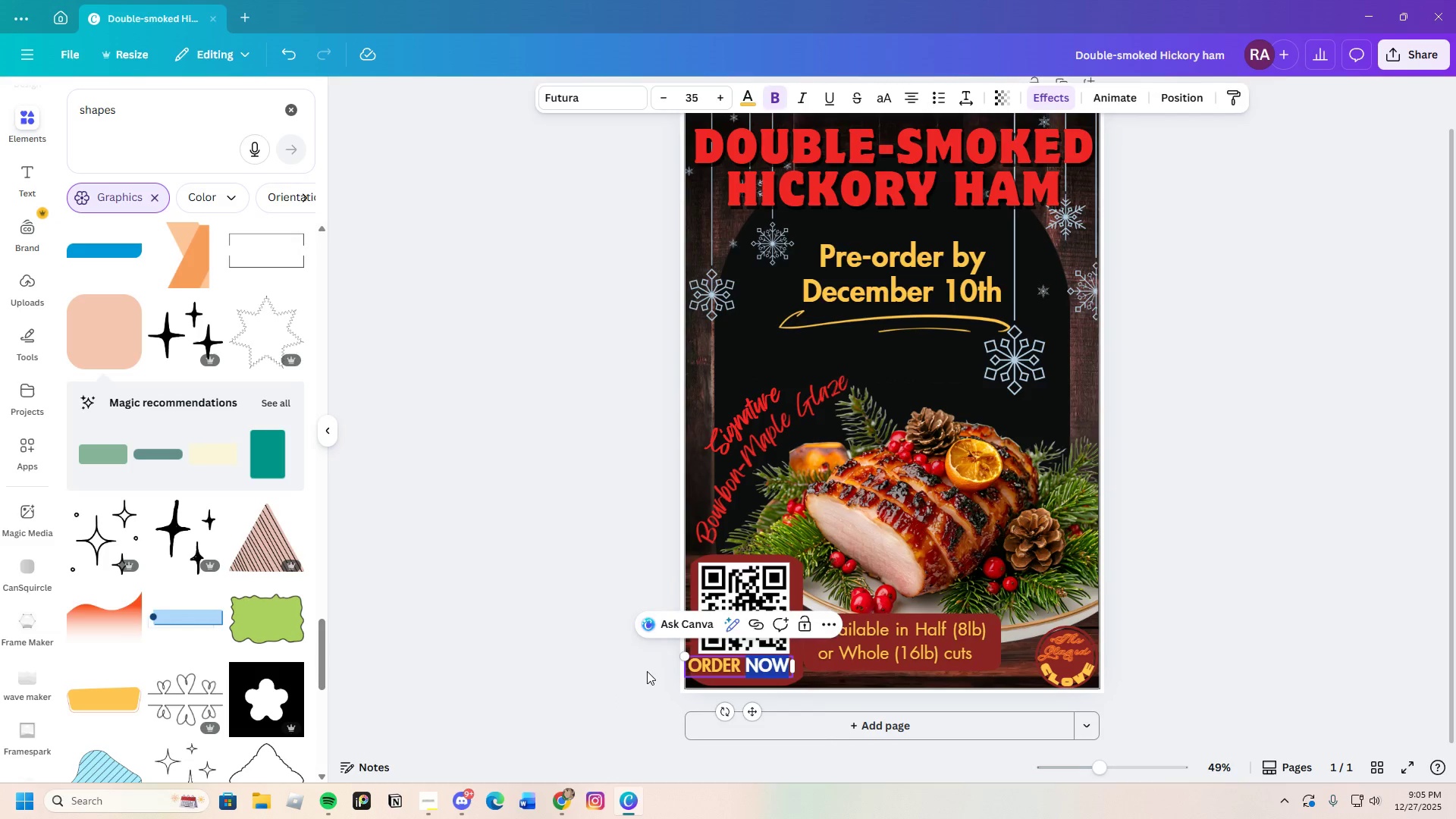 
left_click([647, 671])
 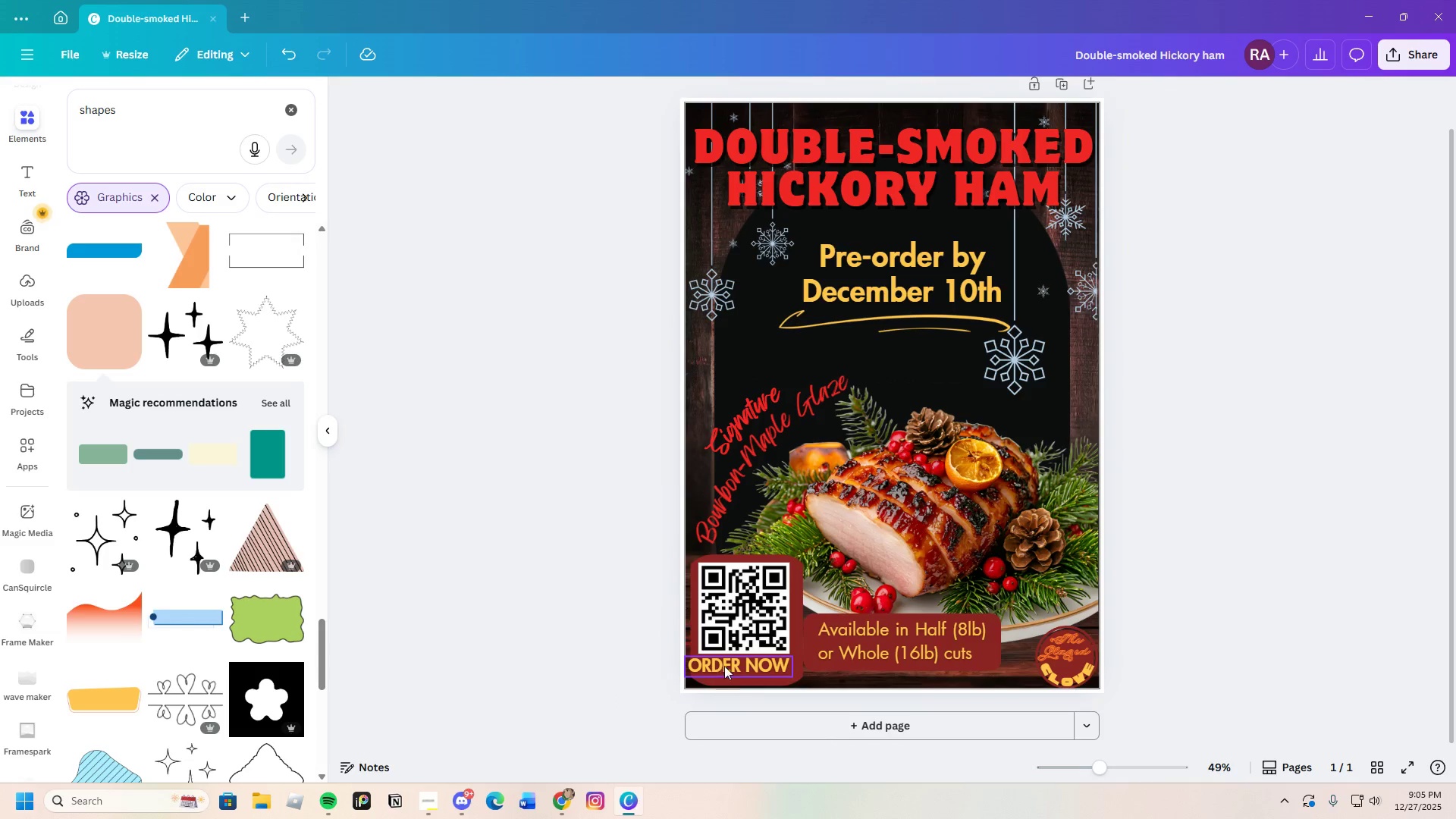 
left_click_drag(start_coordinate=[726, 666], to_coordinate=[736, 670])
 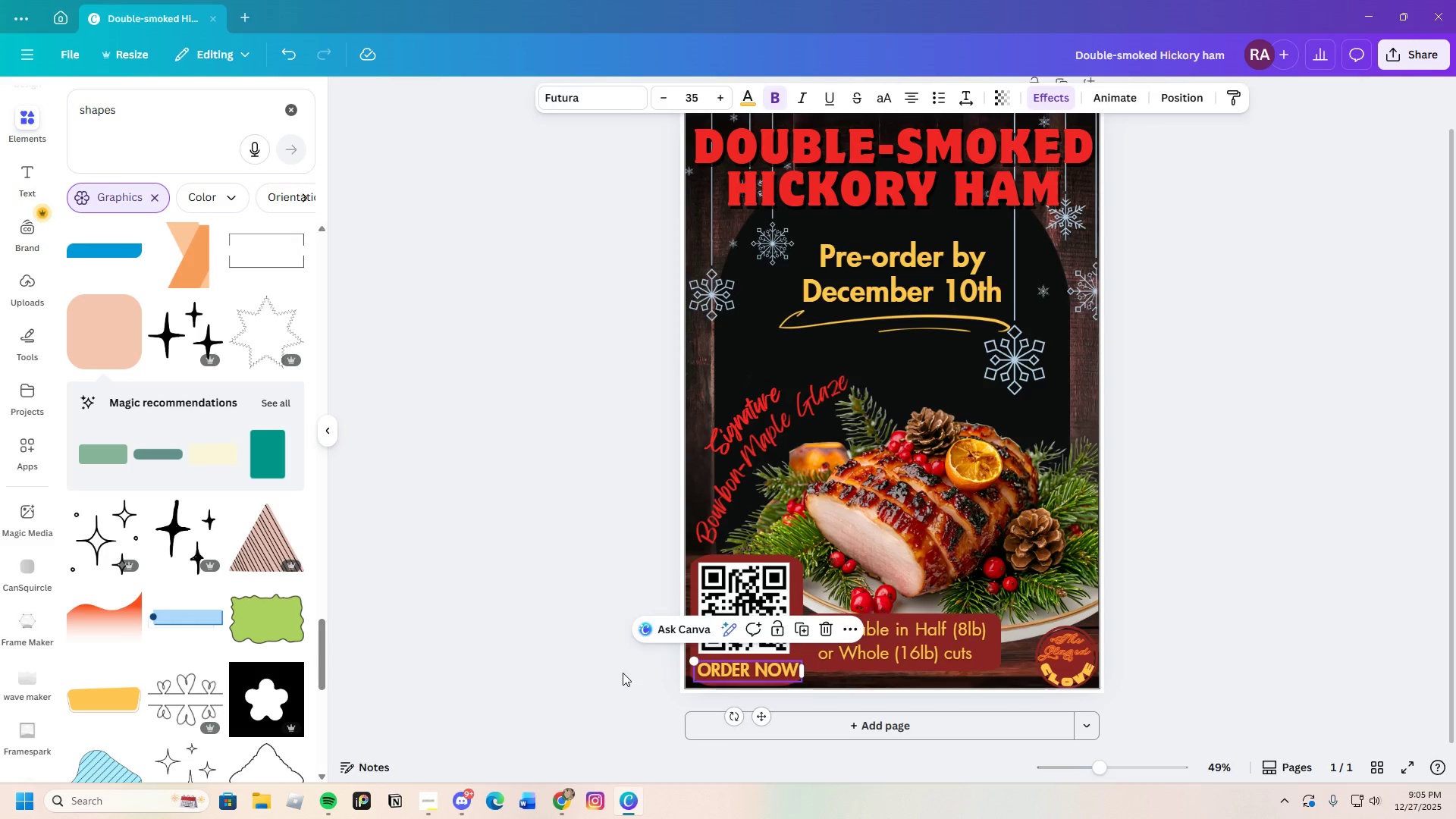 
left_click([623, 673])
 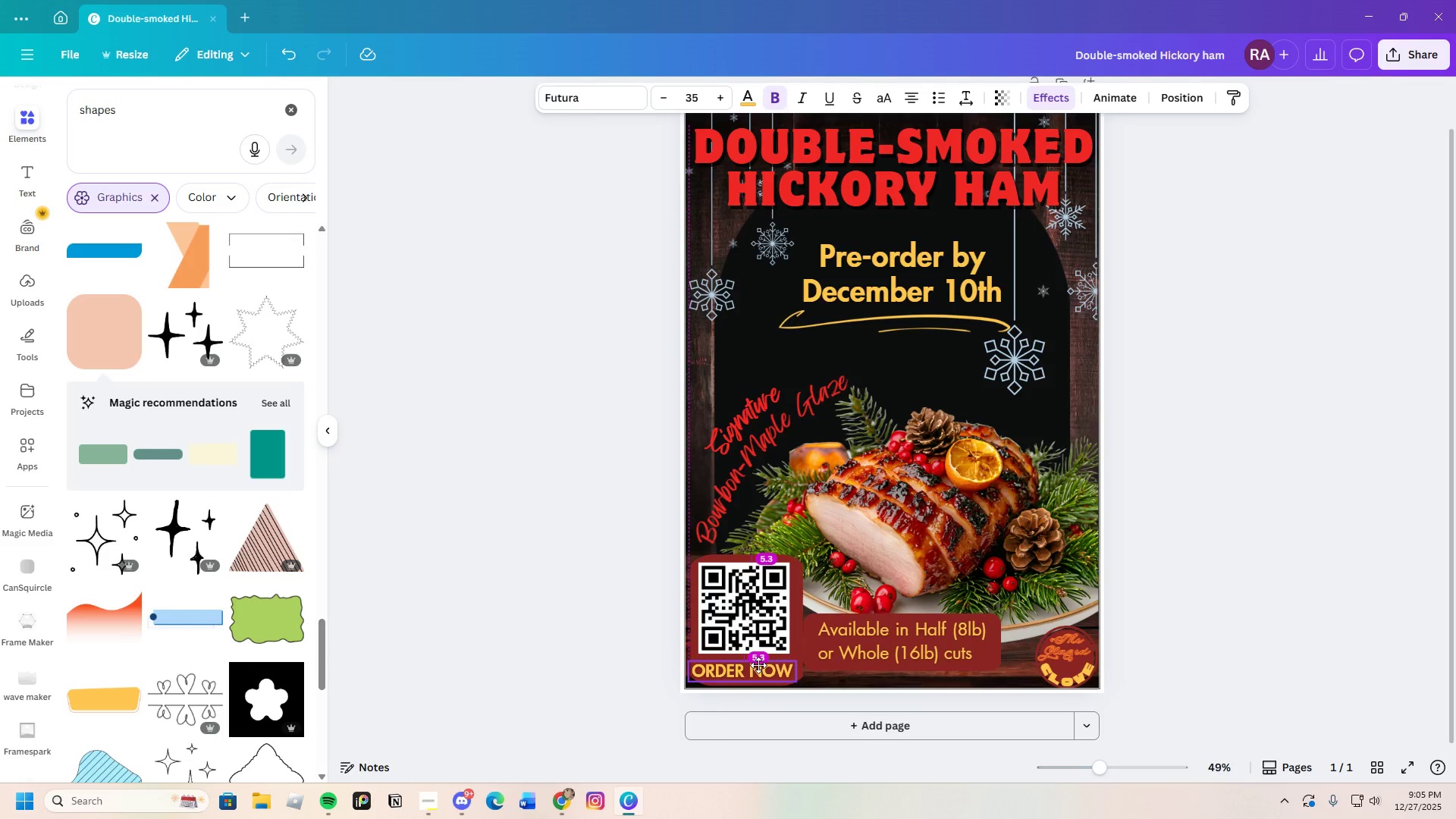 
left_click([613, 675])
 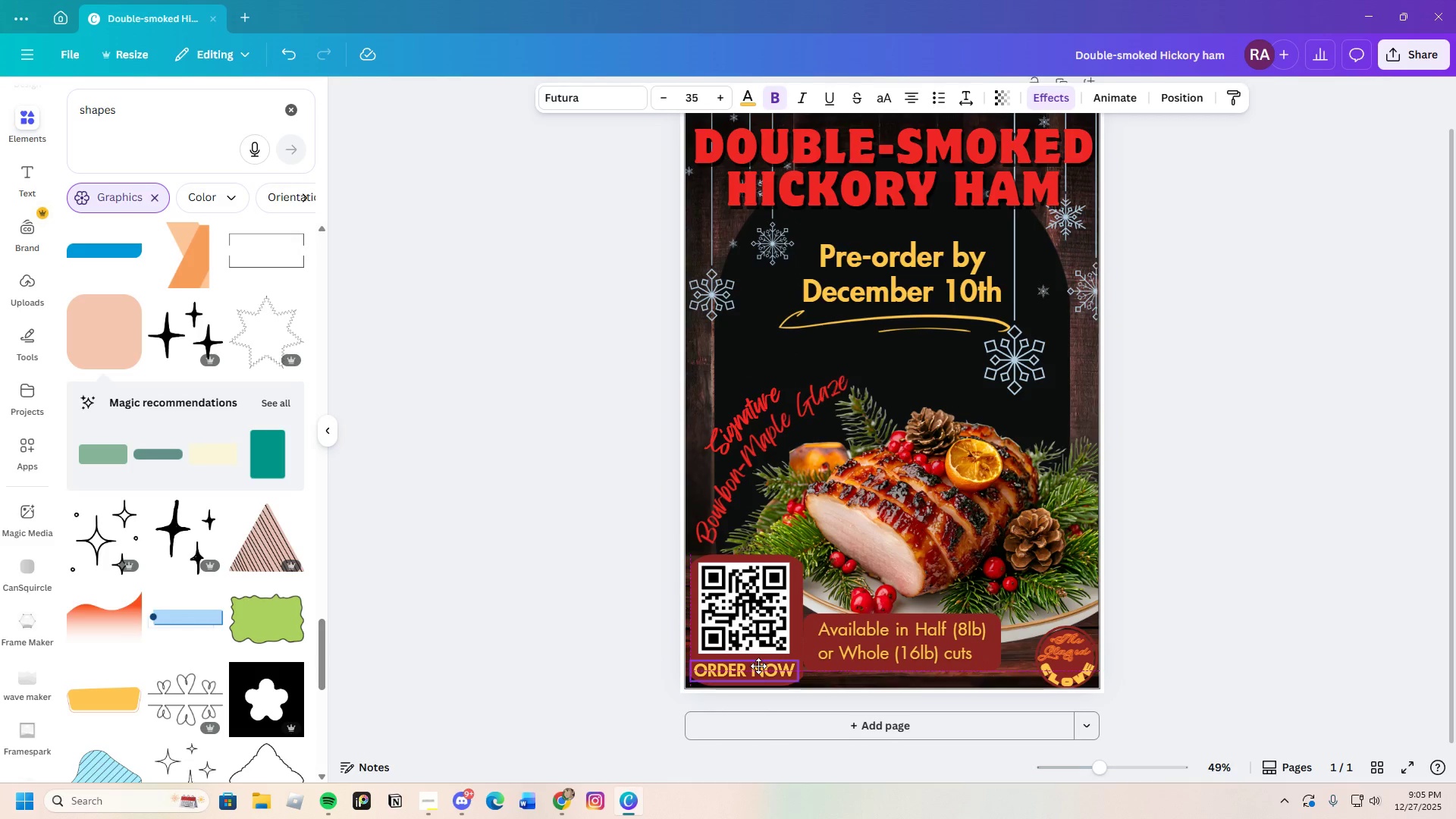 
wait(8.84)
 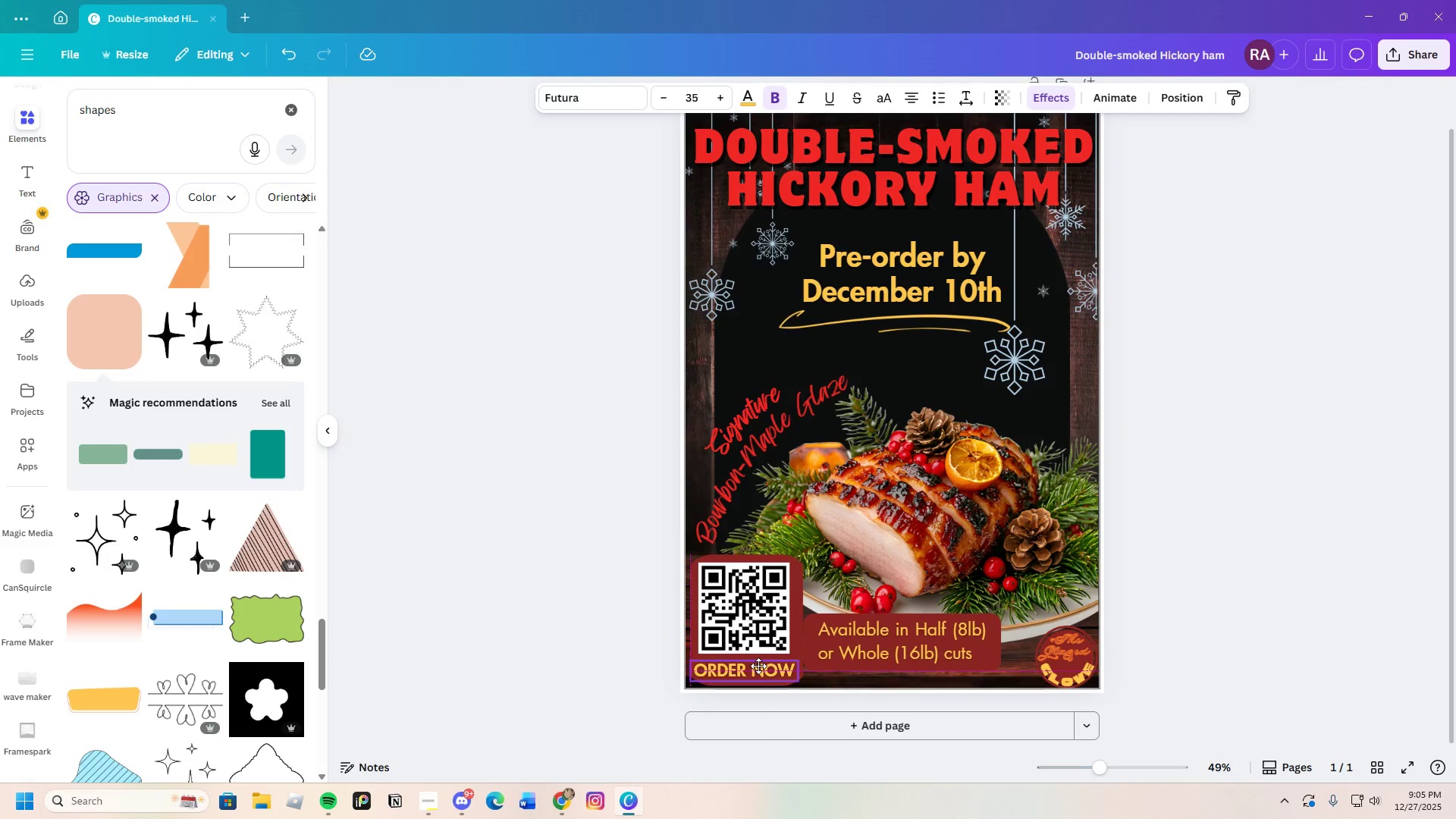 
left_click([588, 689])
 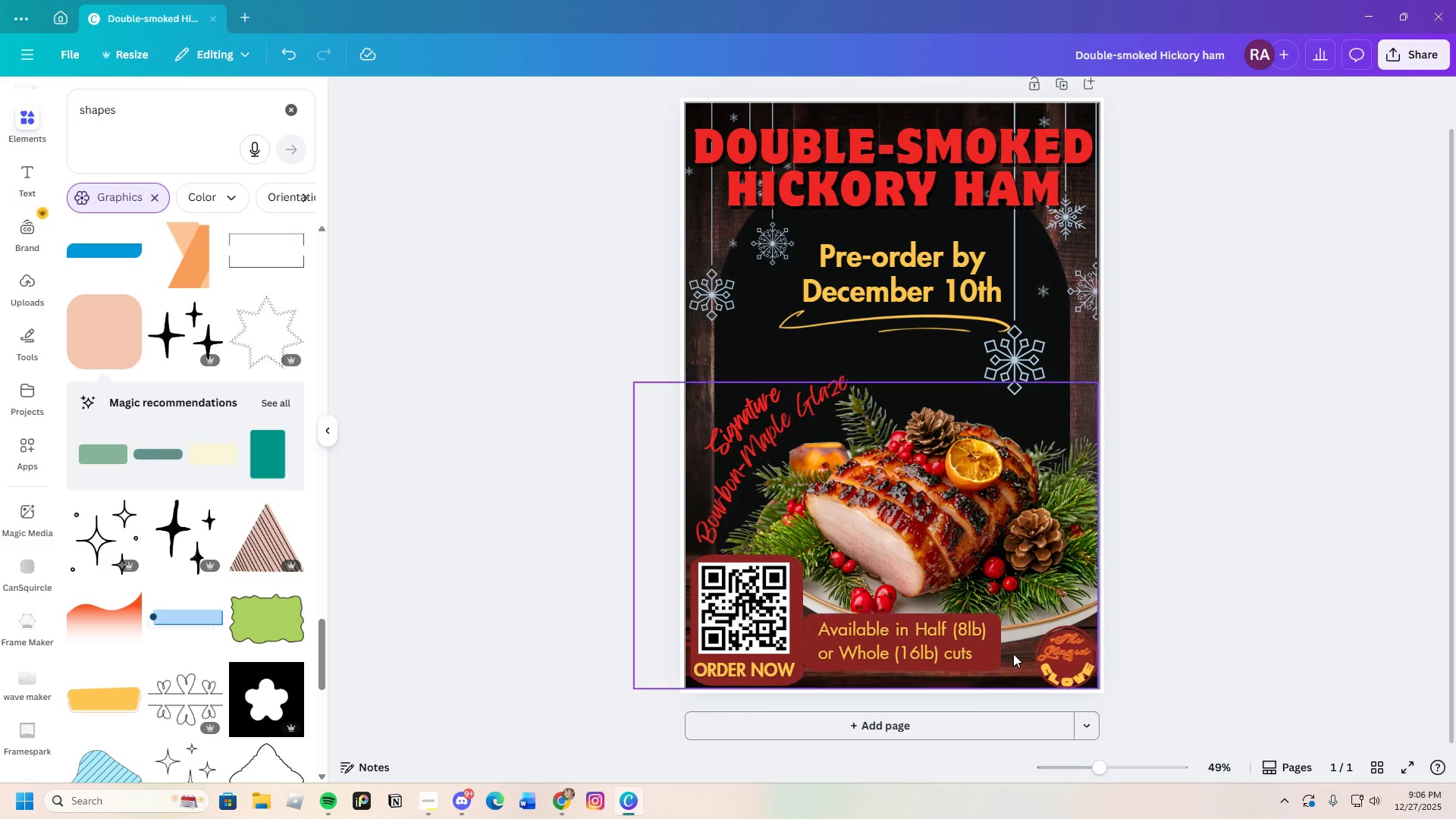 
left_click_drag(start_coordinate=[995, 656], to_coordinate=[1000, 656])
 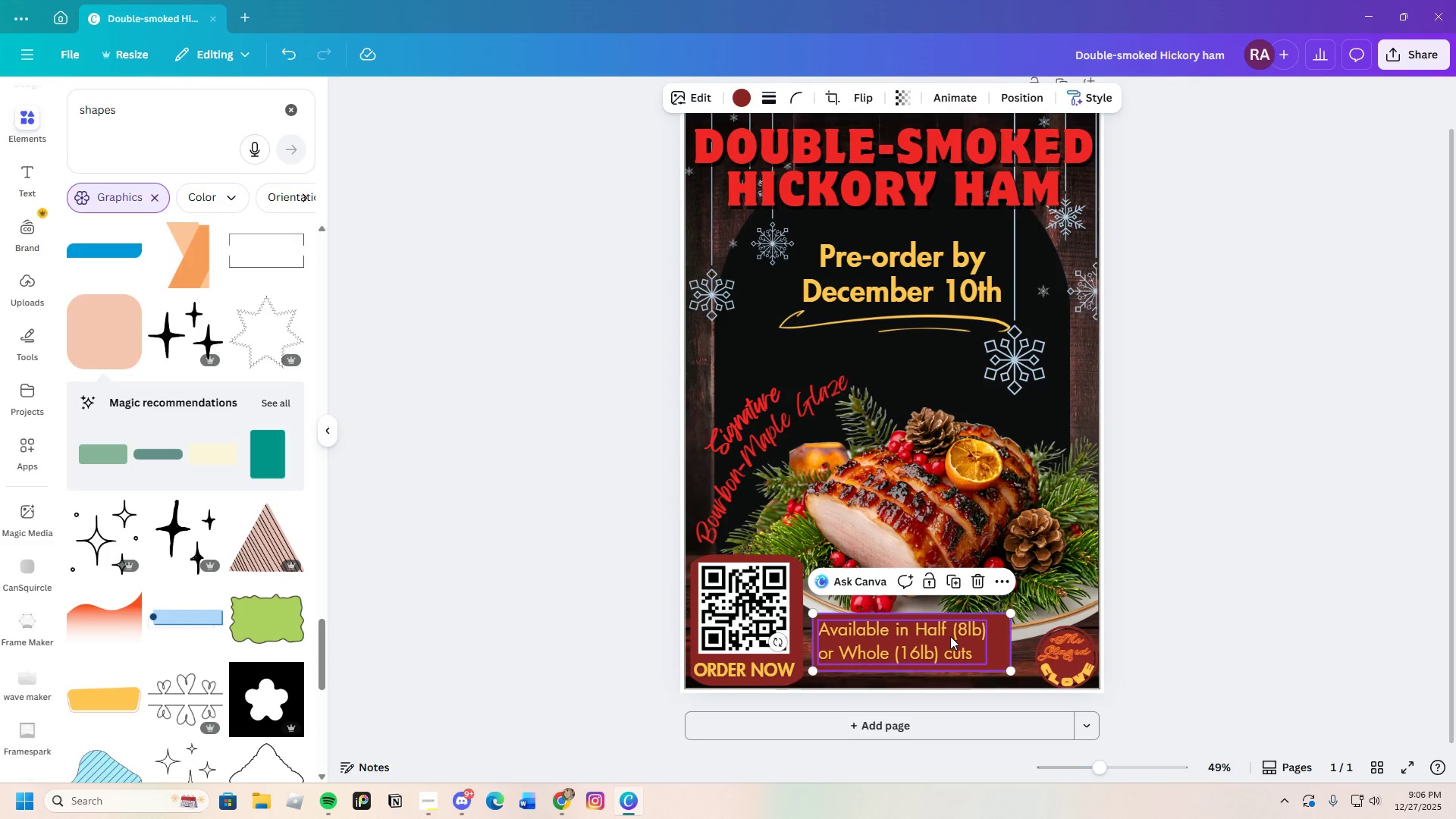 
left_click_drag(start_coordinate=[950, 636], to_coordinate=[956, 636])
 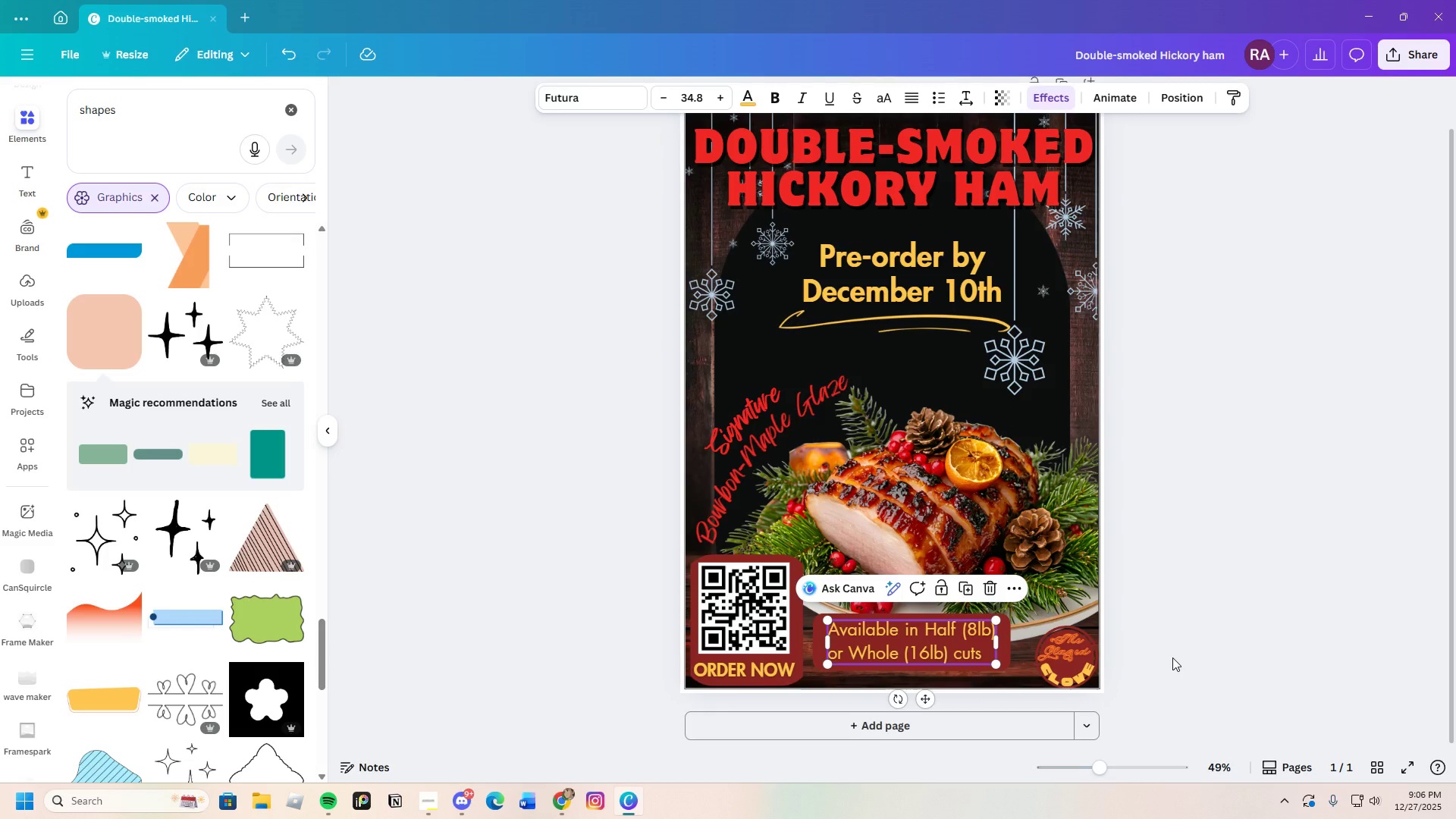 
left_click([1172, 657])
 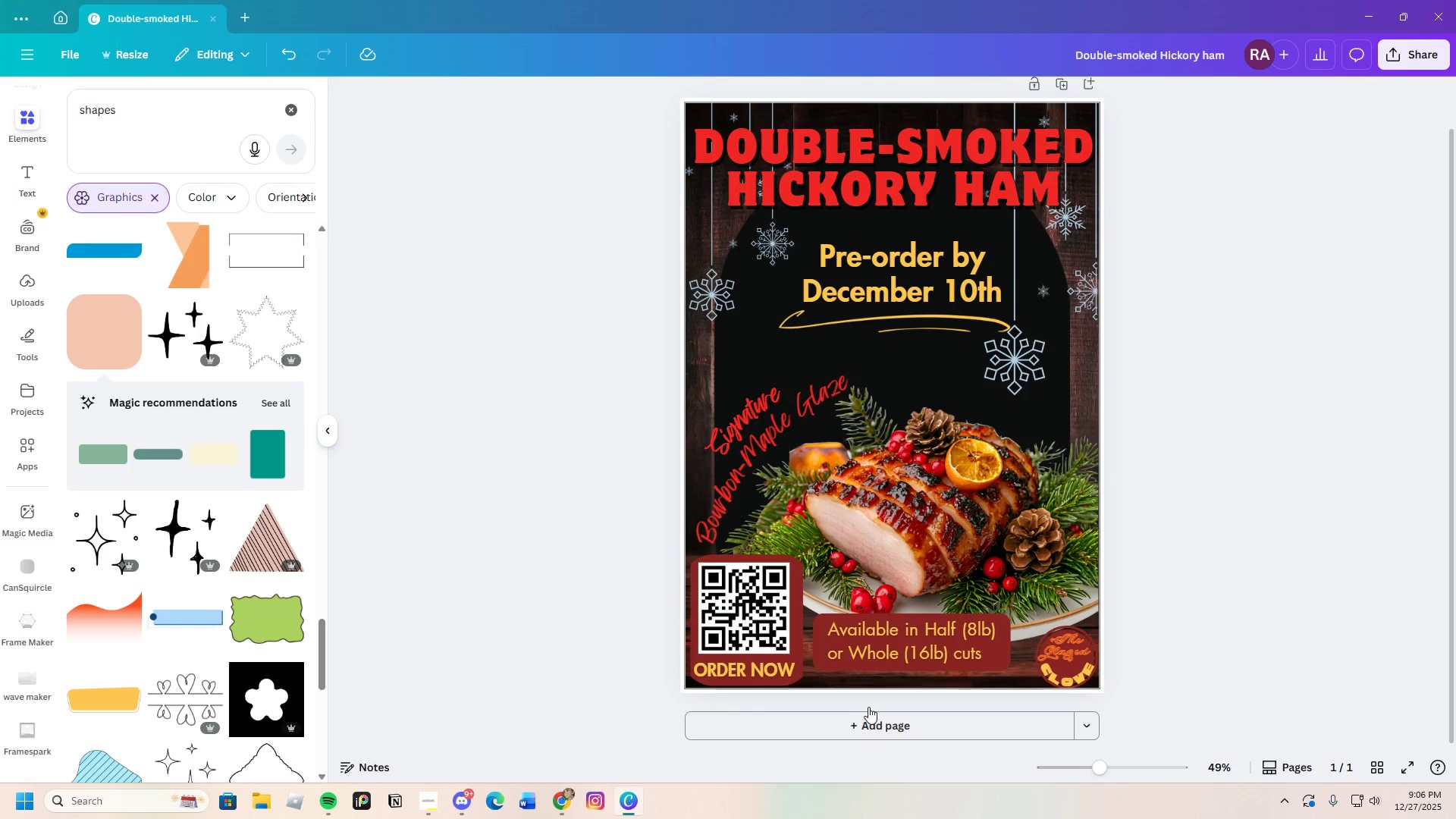 
left_click_drag(start_coordinate=[735, 610], to_coordinate=[740, 610])
 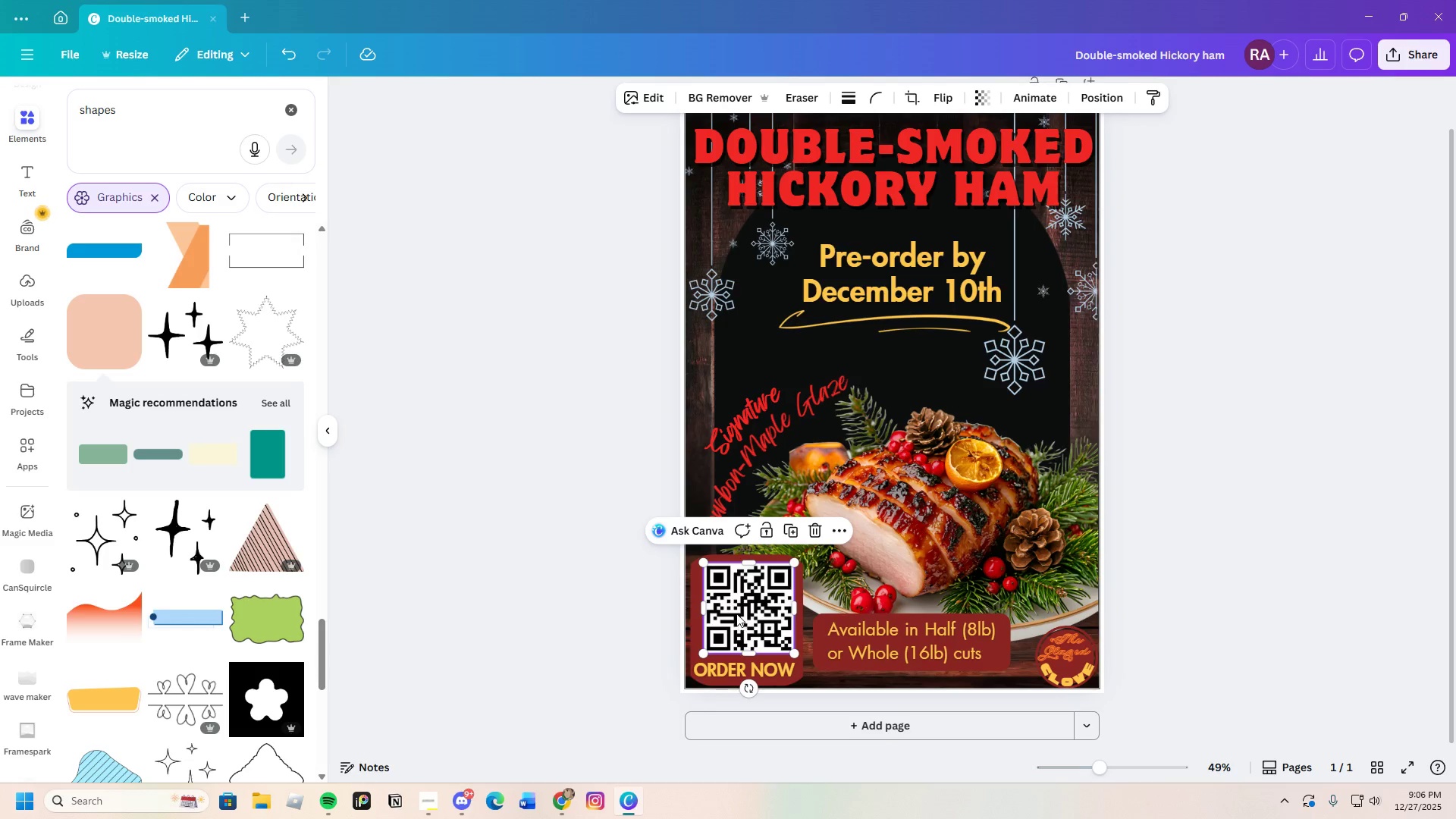 
left_click_drag(start_coordinate=[749, 608], to_coordinate=[745, 608])
 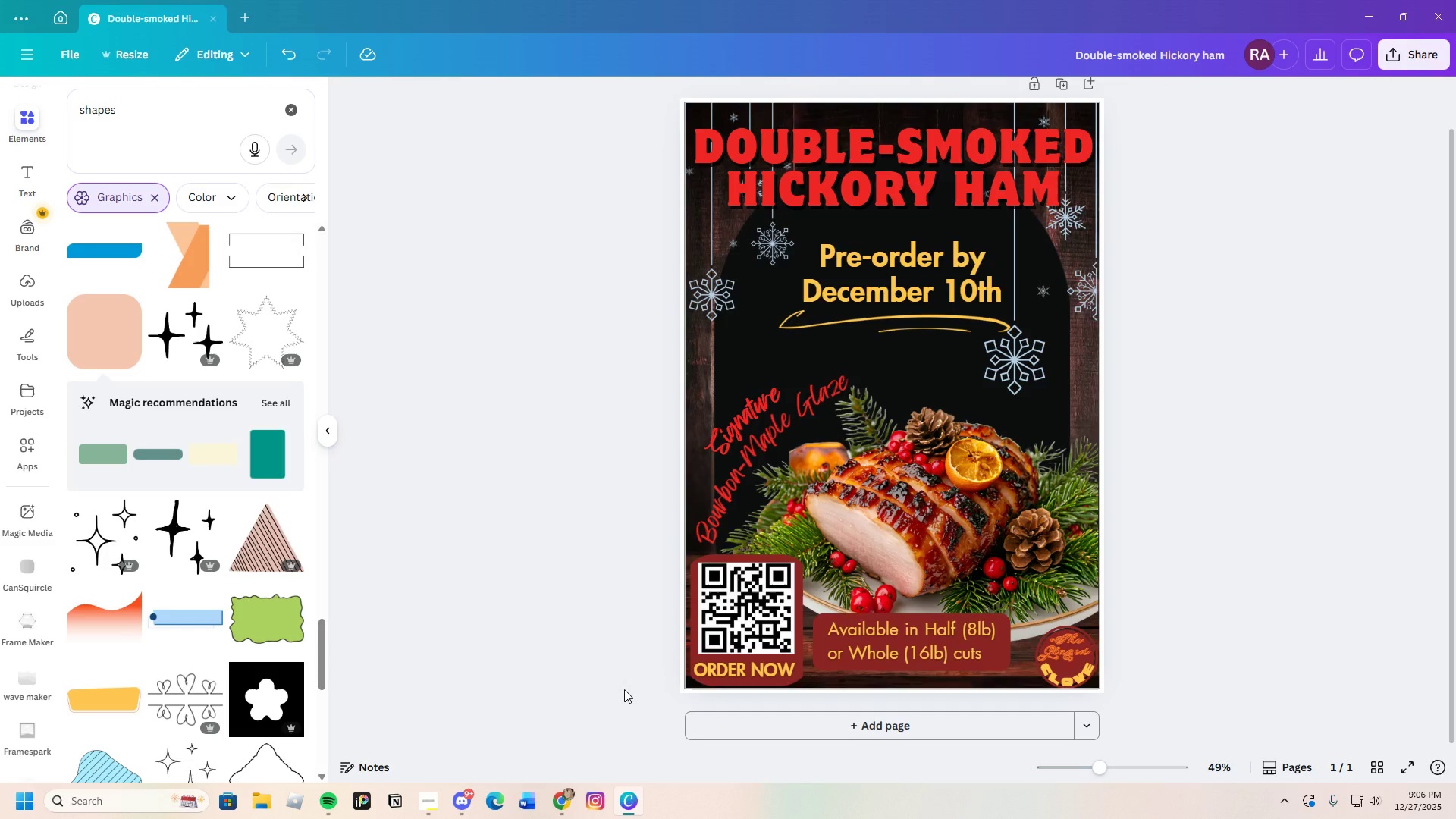 
wait(11.84)
 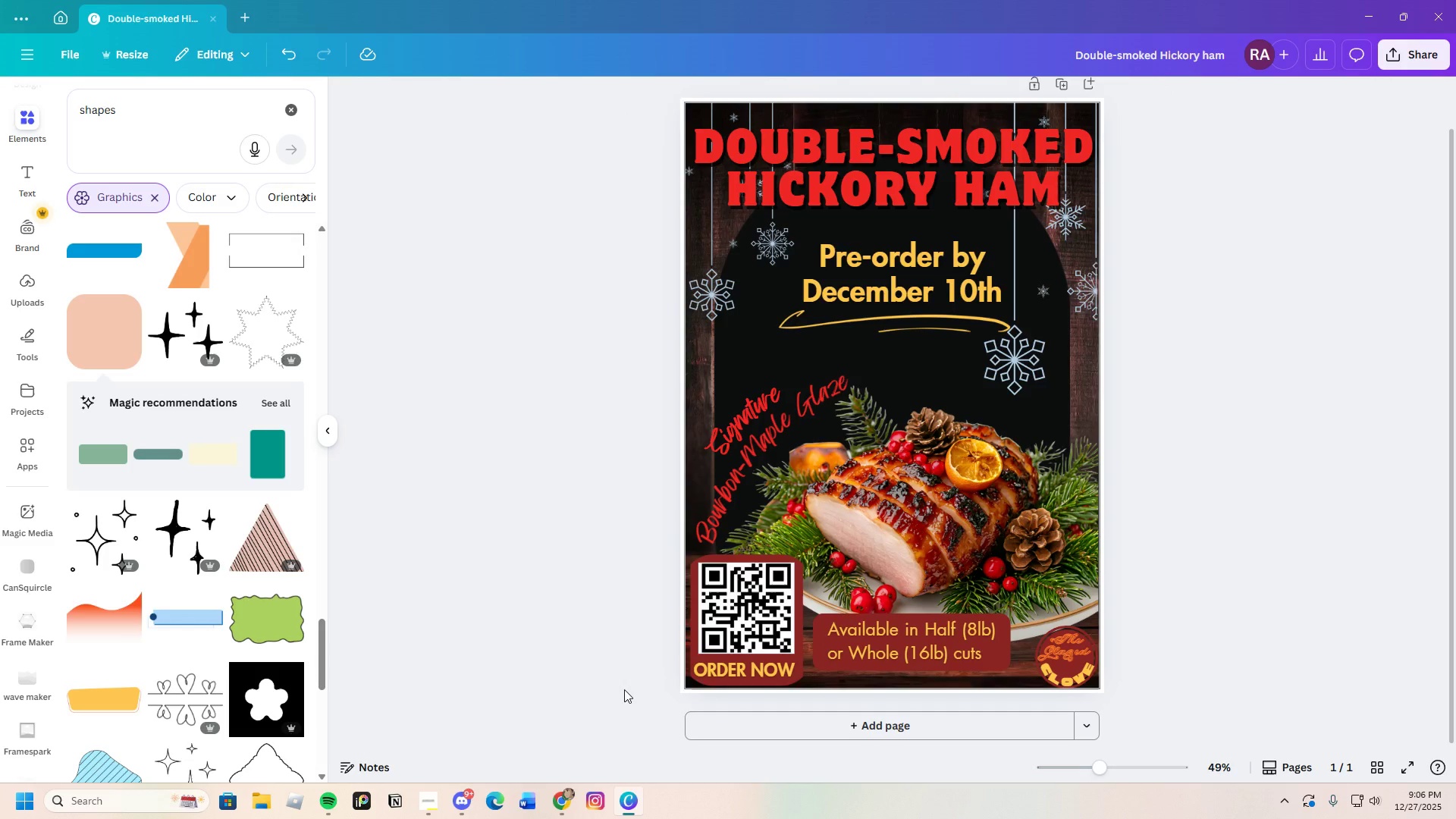 
left_click_drag(start_coordinate=[1103, 768], to_coordinate=[1084, 770])
 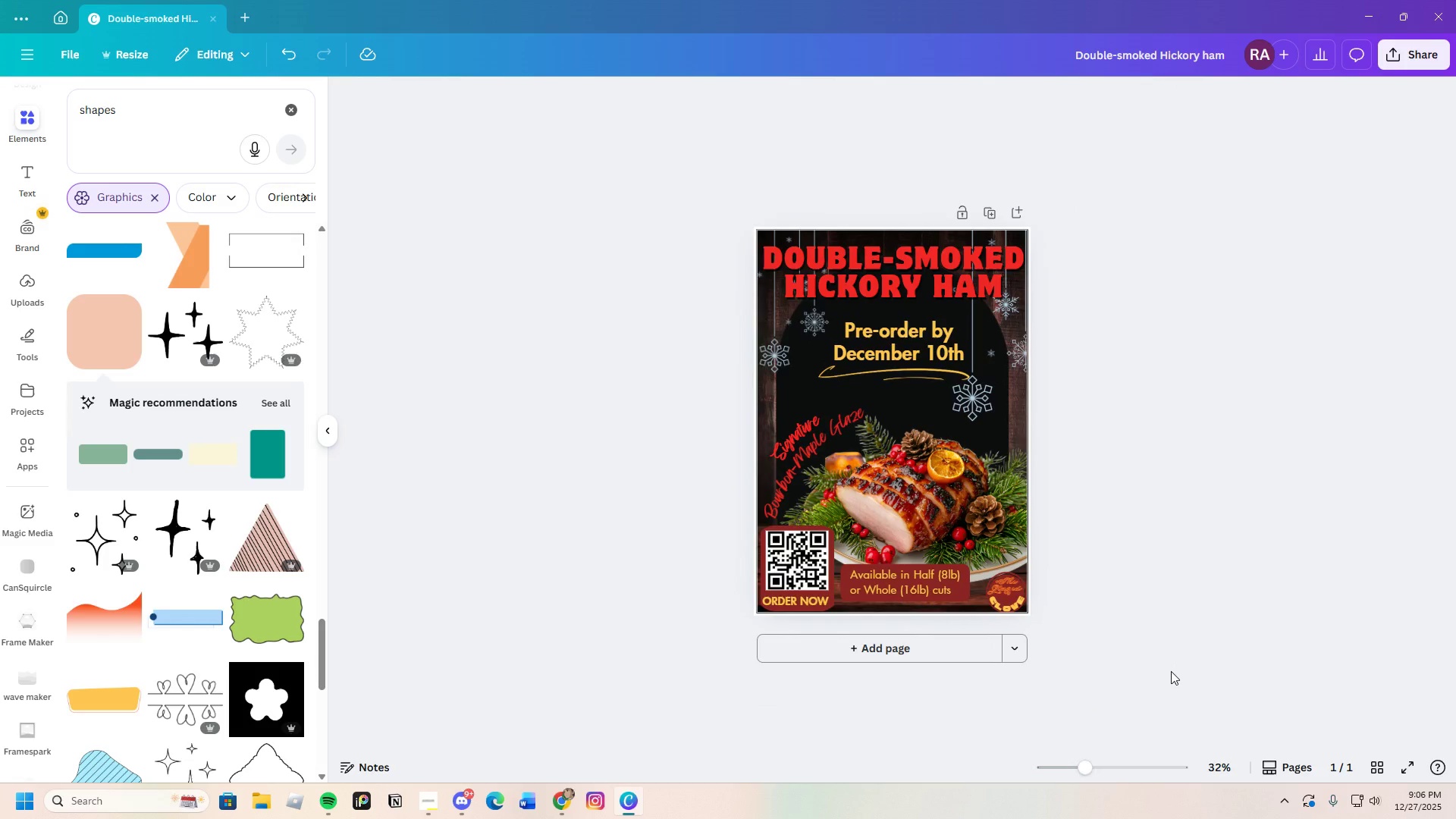 
scroll: coordinate [1078, 591], scroll_direction: up, amount: 3.0
 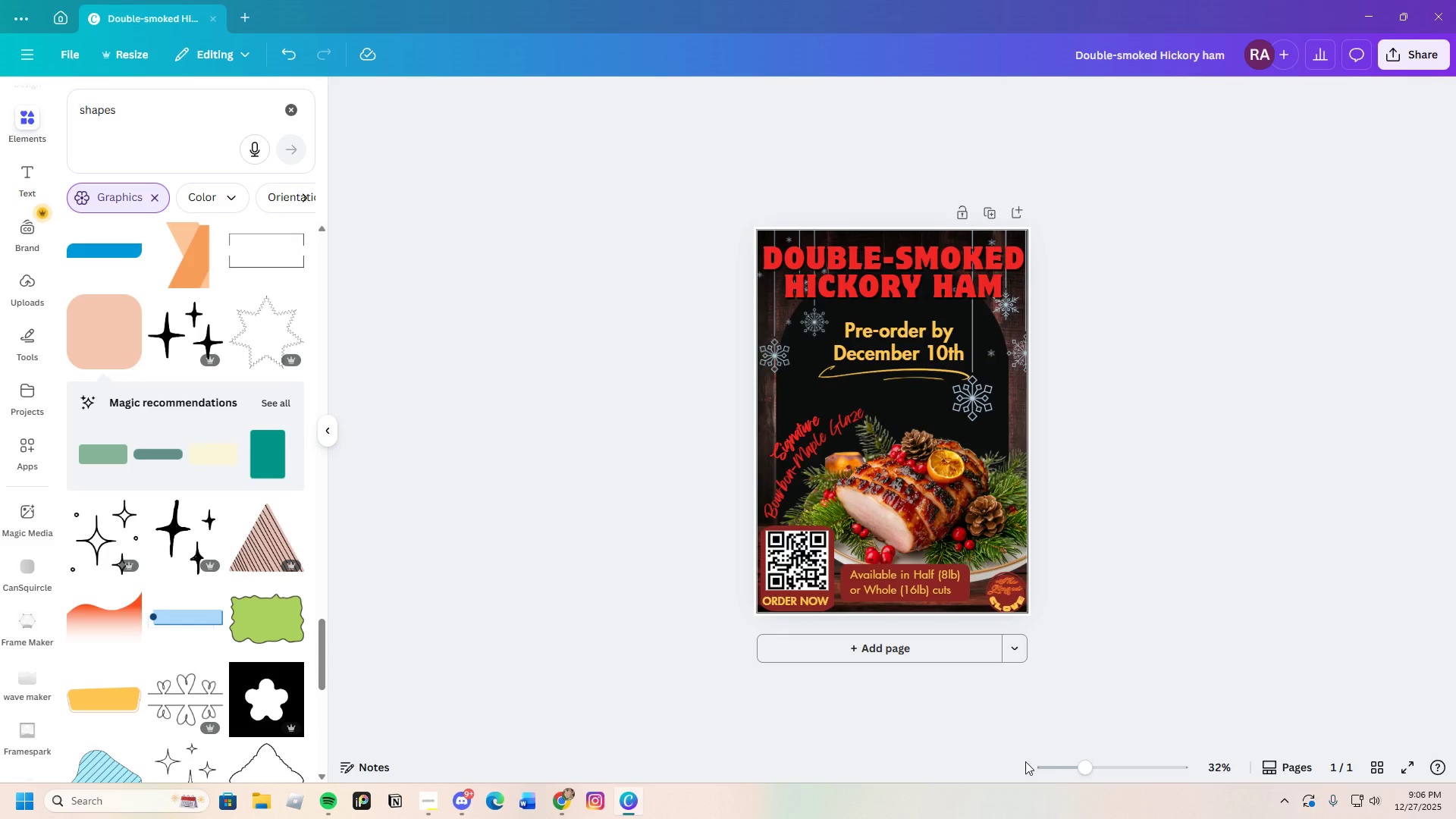 
left_click_drag(start_coordinate=[1082, 767], to_coordinate=[1101, 770])
 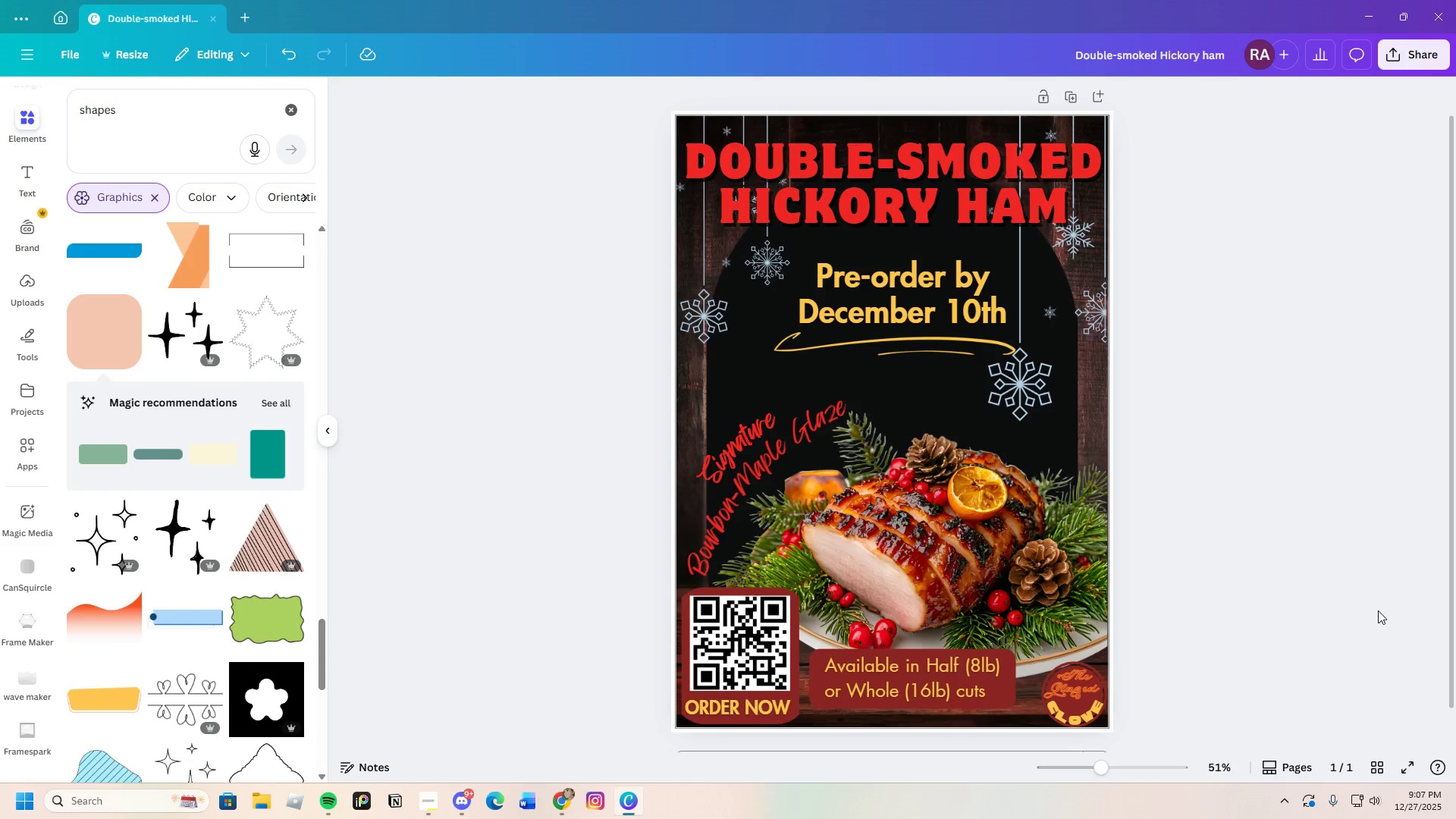 
wait(32.83)
 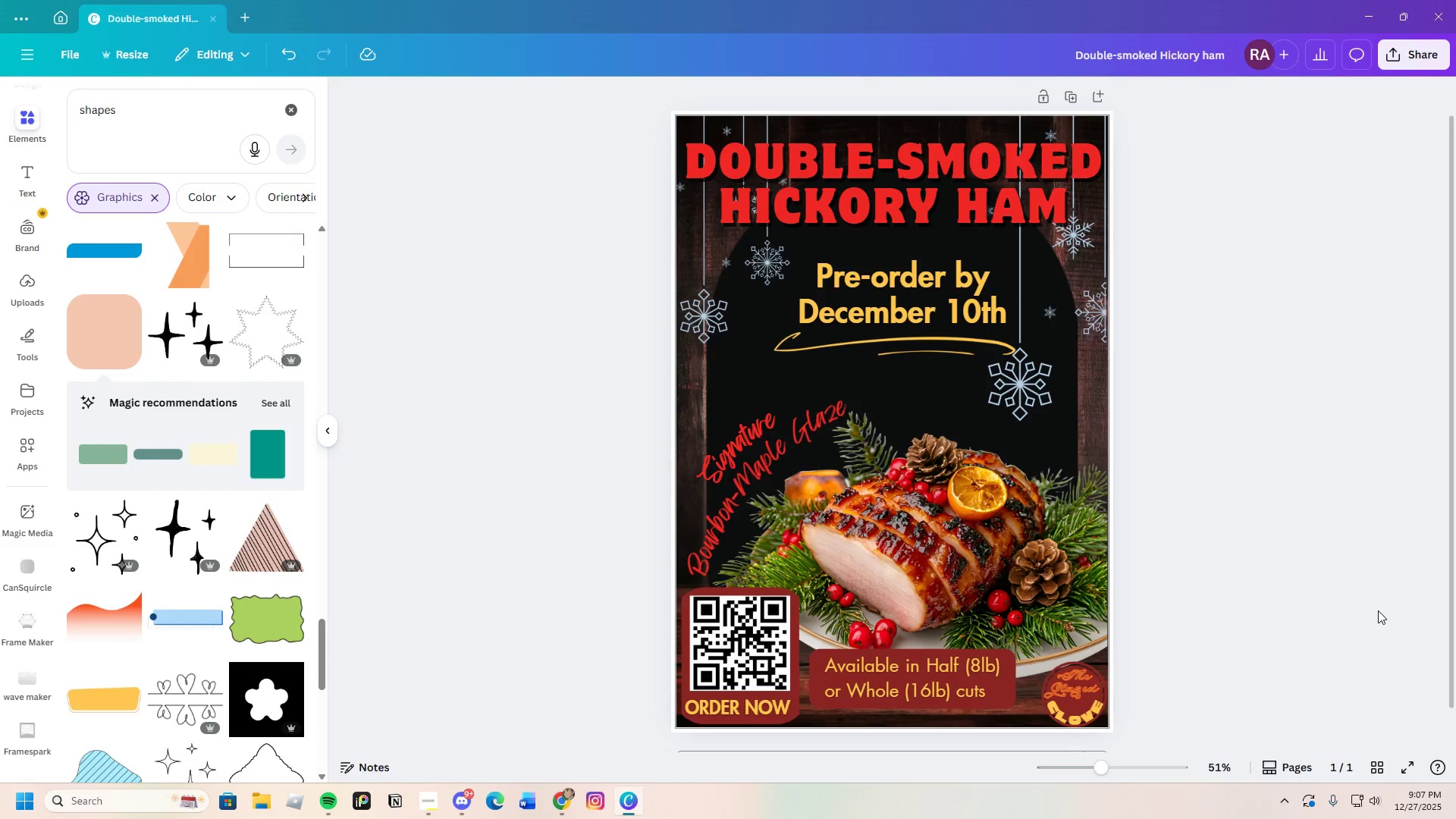 
scroll: coordinate [990, 541], scroll_direction: up, amount: 3.0
 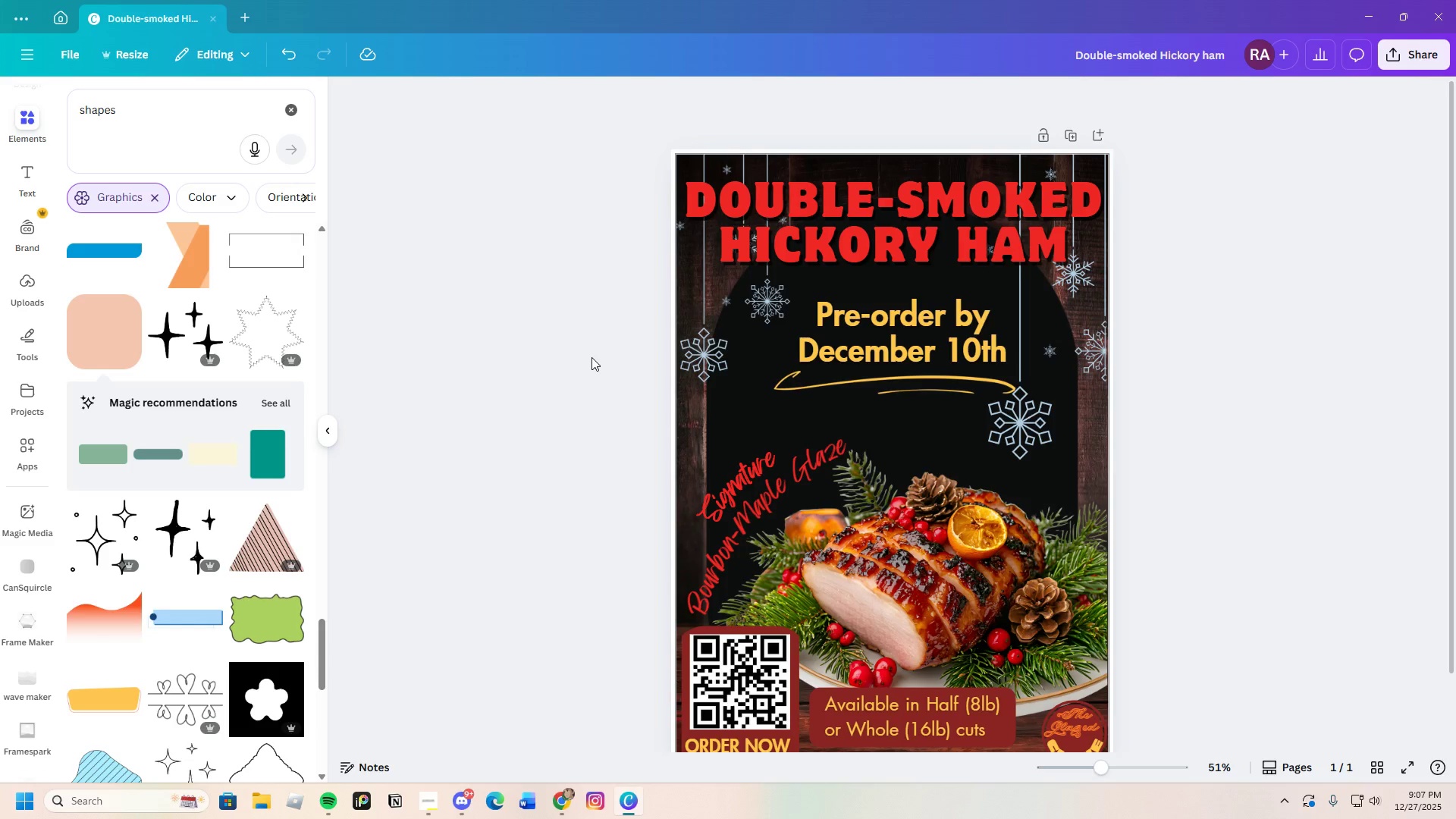 
left_click([592, 357])
 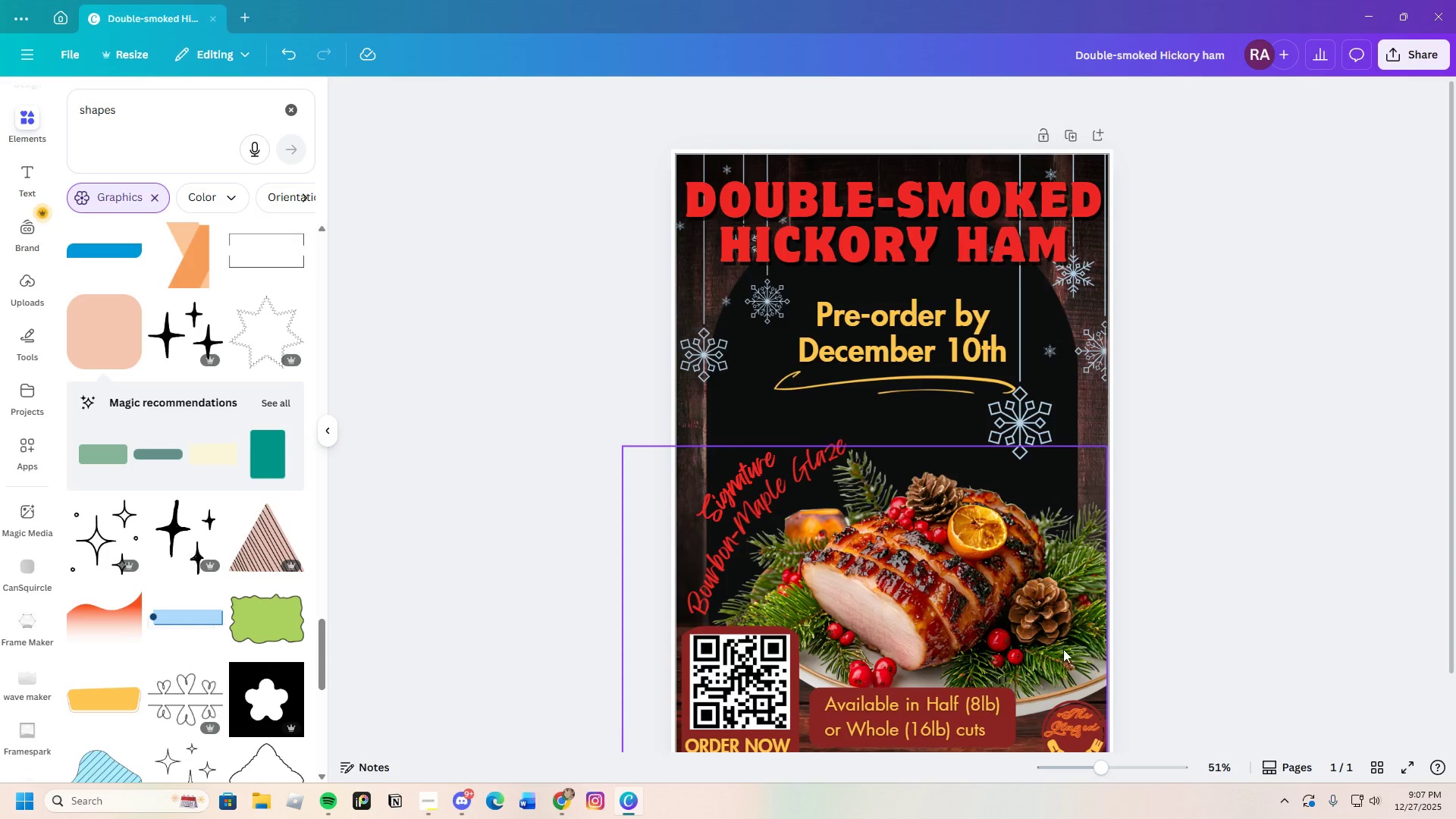 
scroll: coordinate [1034, 623], scroll_direction: none, amount: 0.0
 